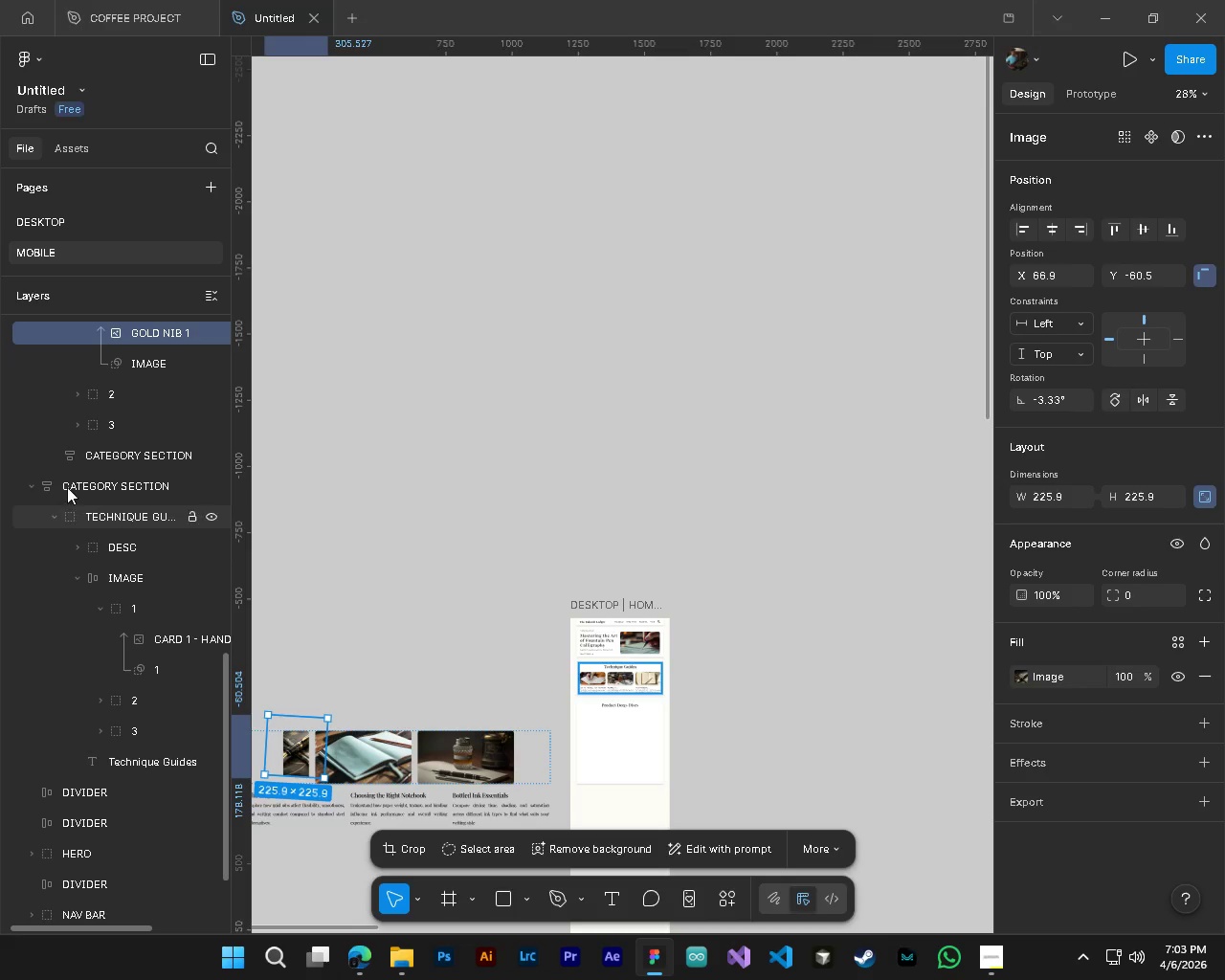 
scroll: coordinate [108, 460], scroll_direction: up, amount: 2.0
 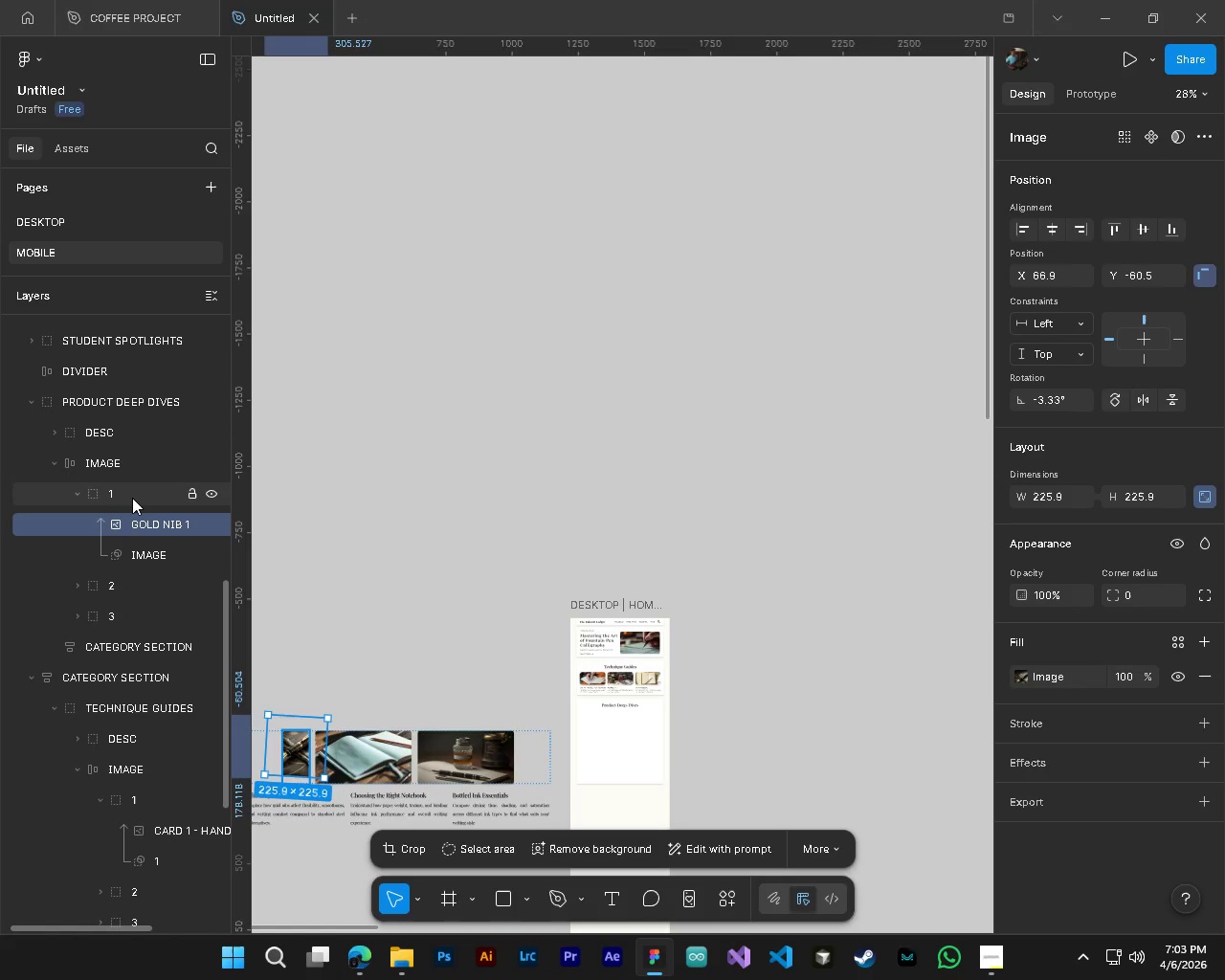 
left_click([131, 498])
 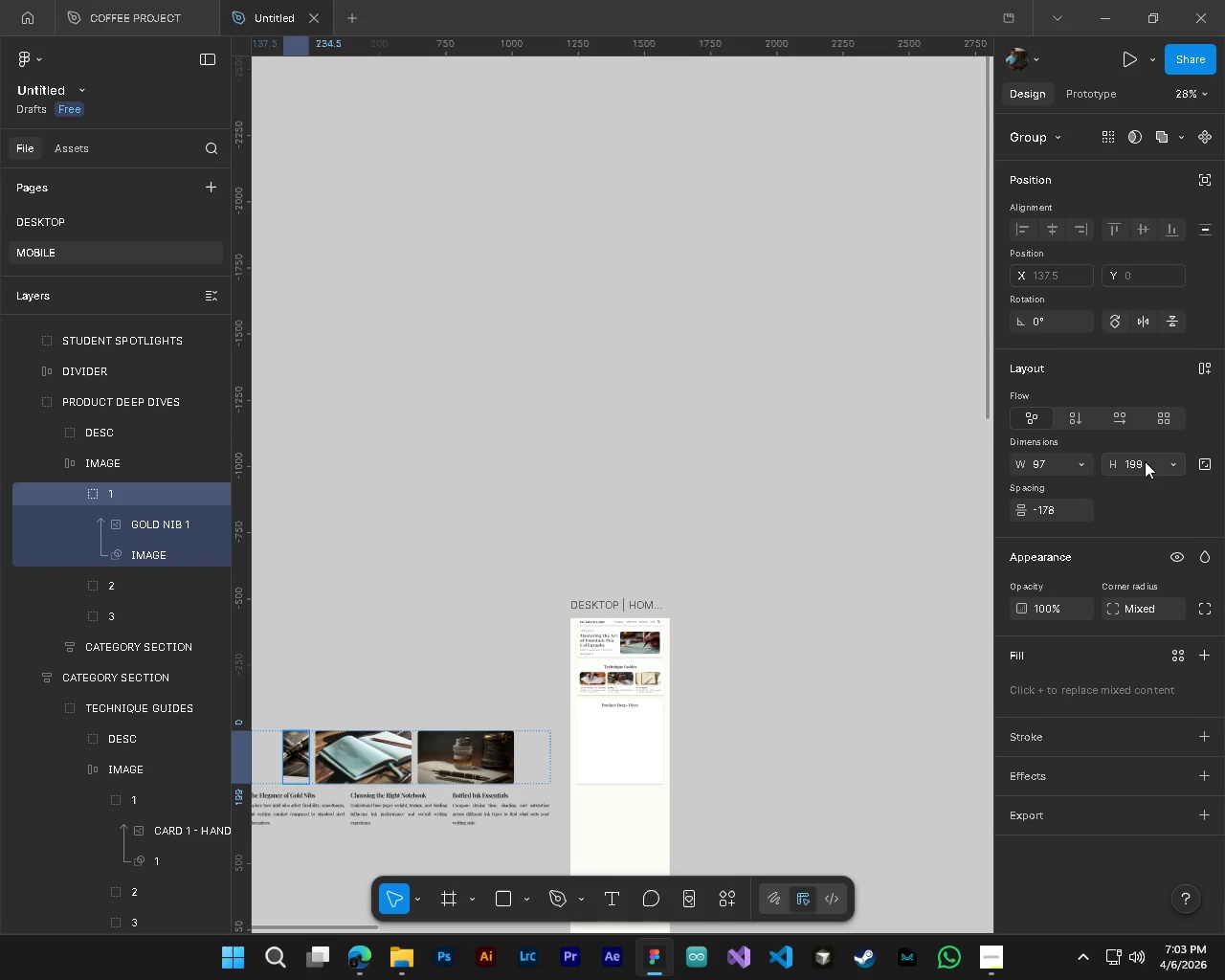 
left_click([1140, 462])
 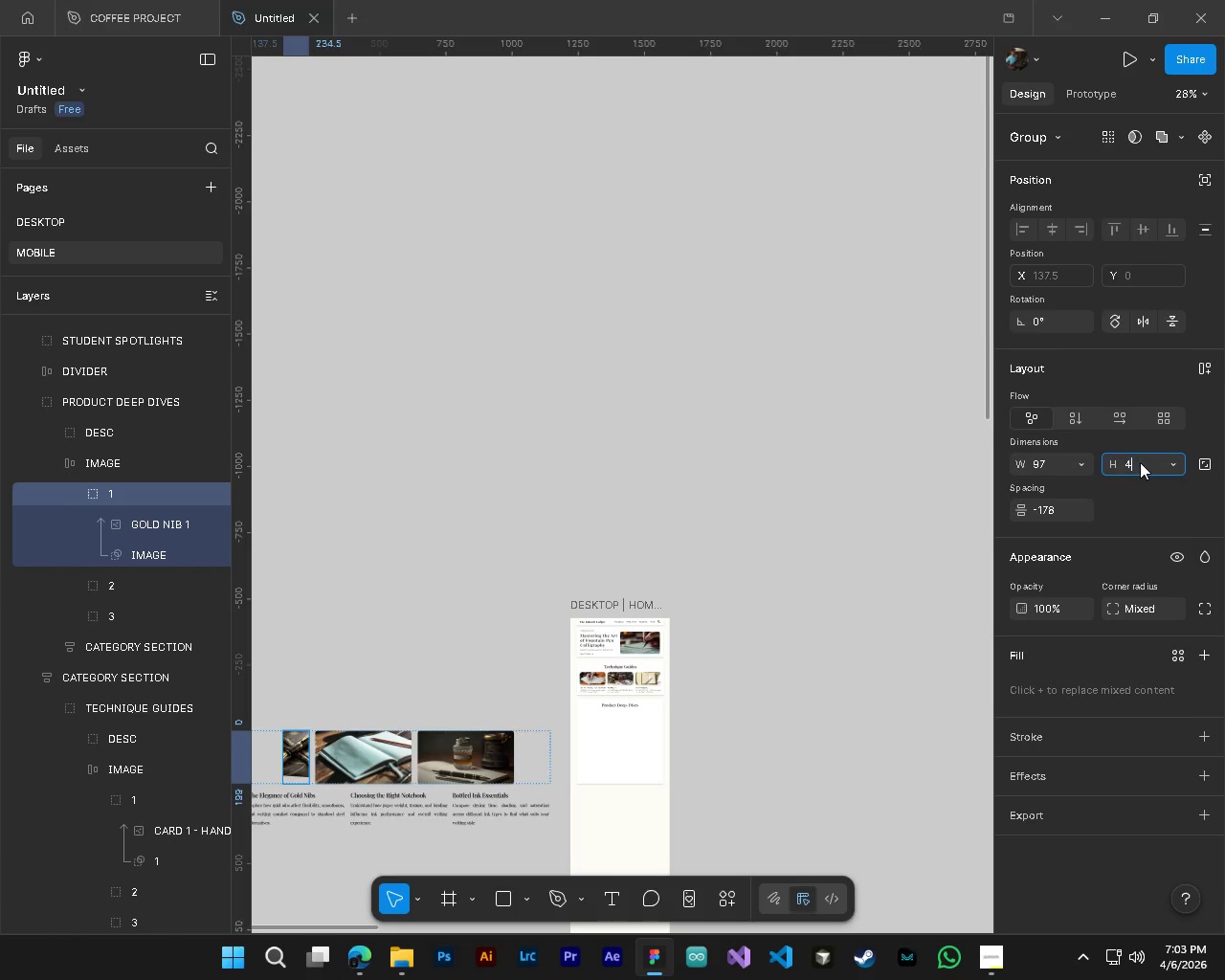 
key(Numpad4)
 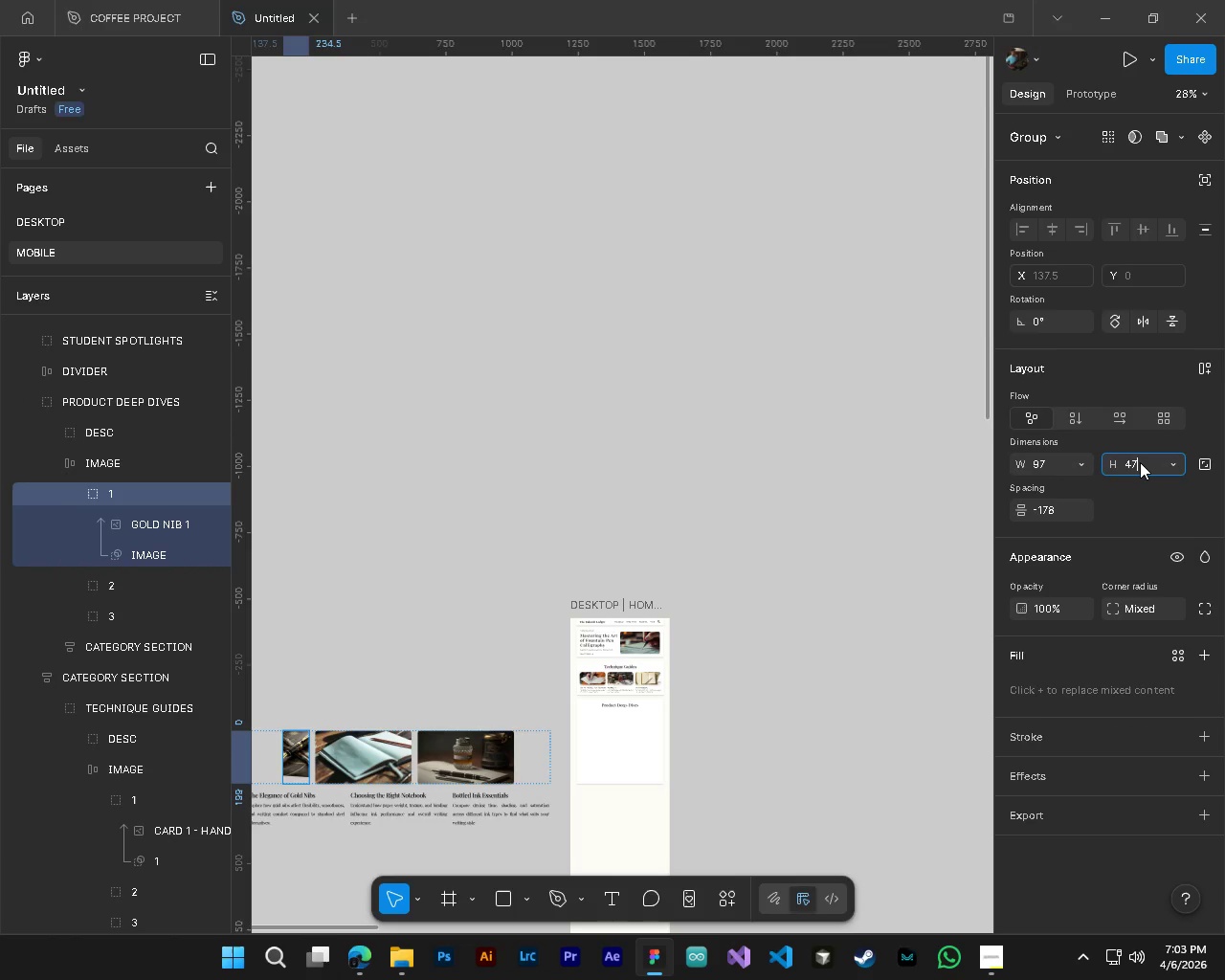 
key(Numpad7)
 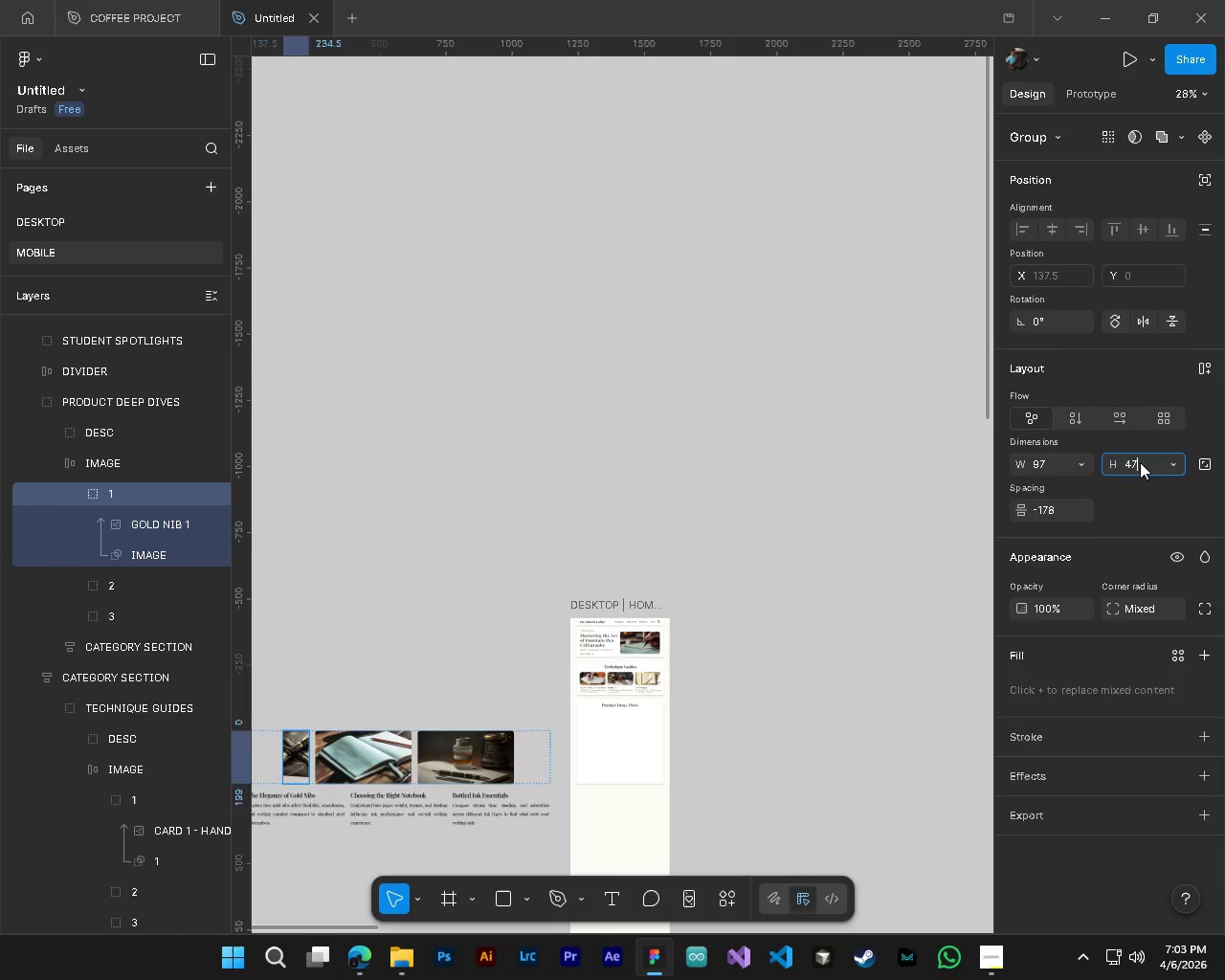 
key(NumpadEnter)
 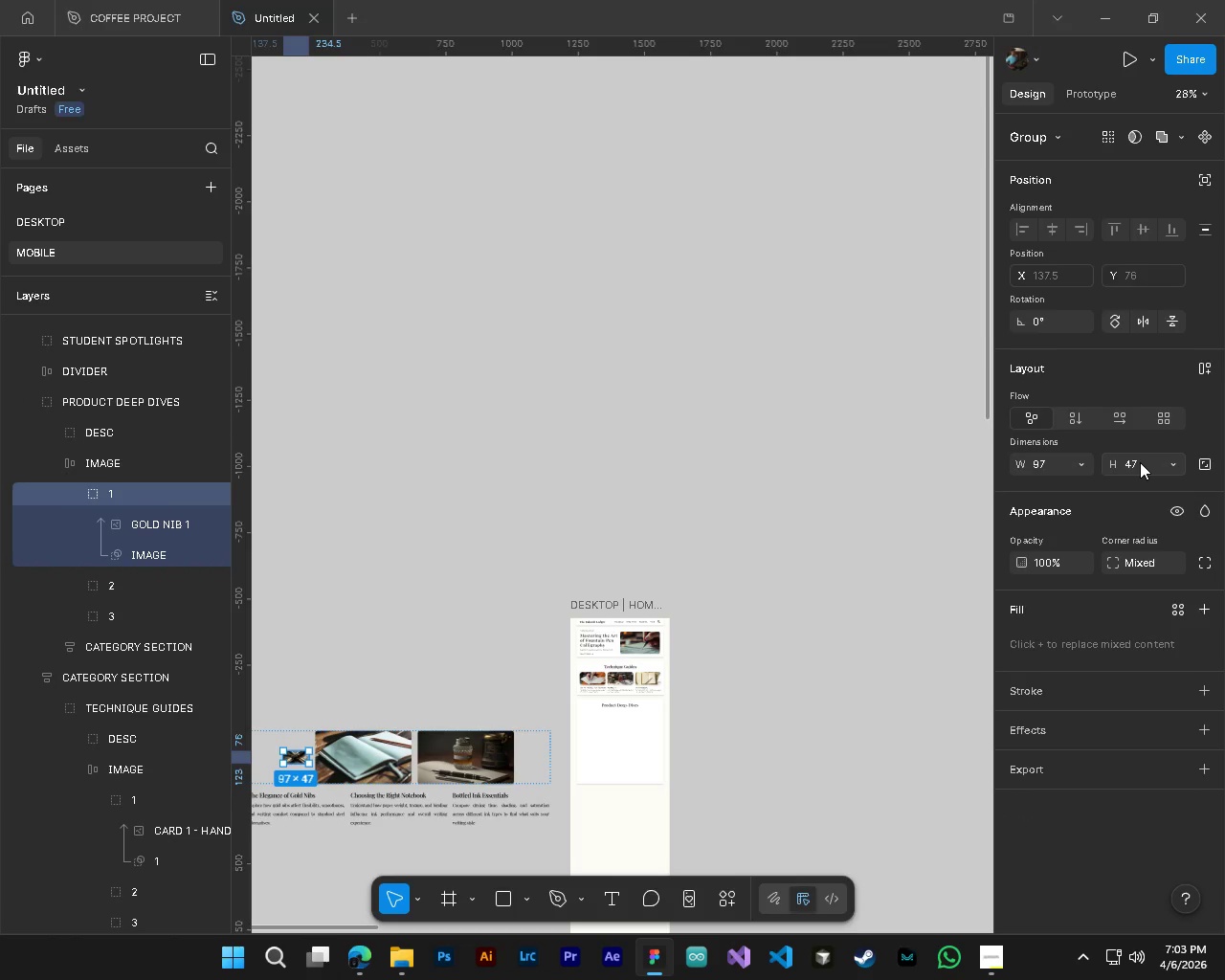 
hold_key(key=ShiftLeft, duration=0.56)
 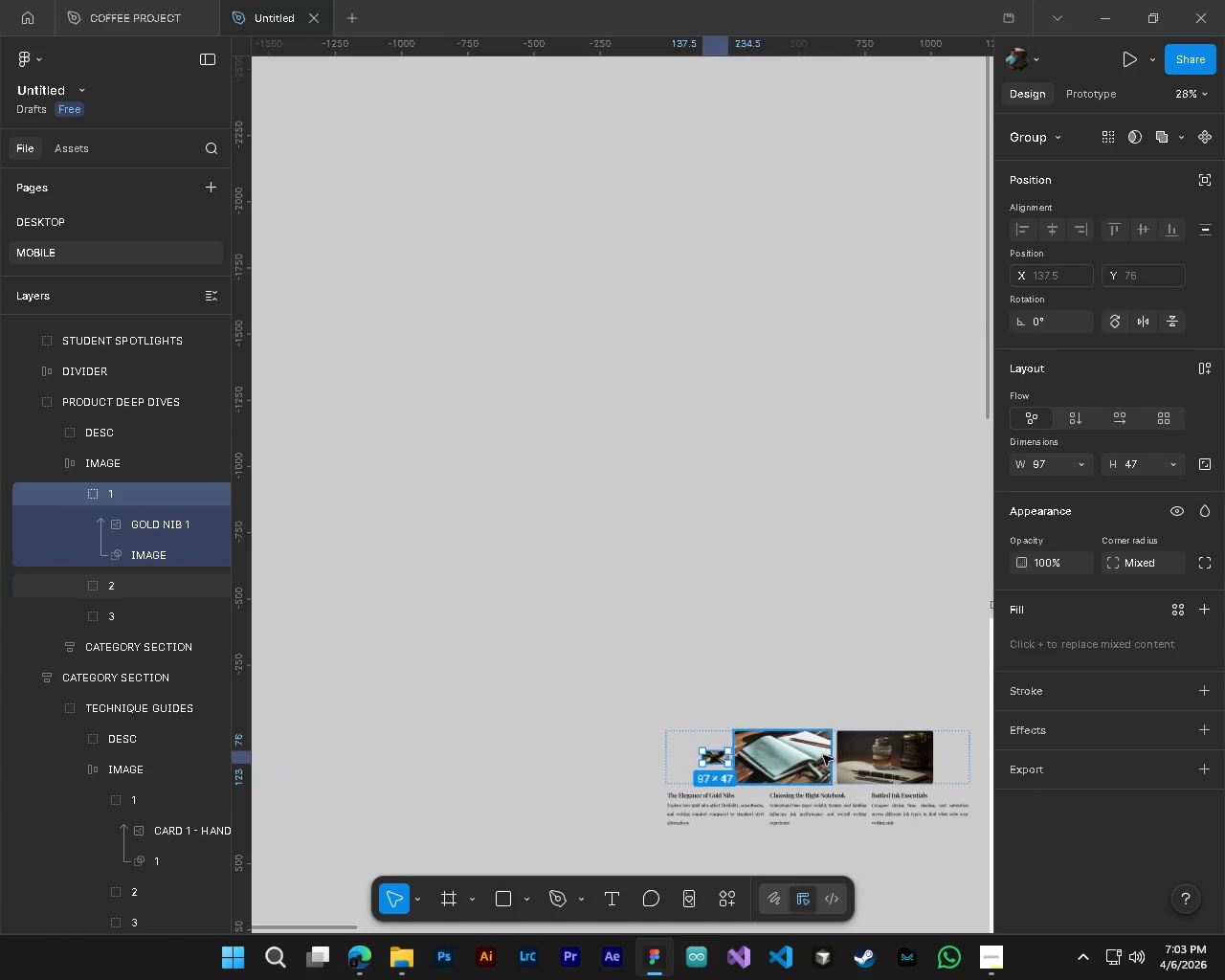 
key(Control+ControlLeft)
 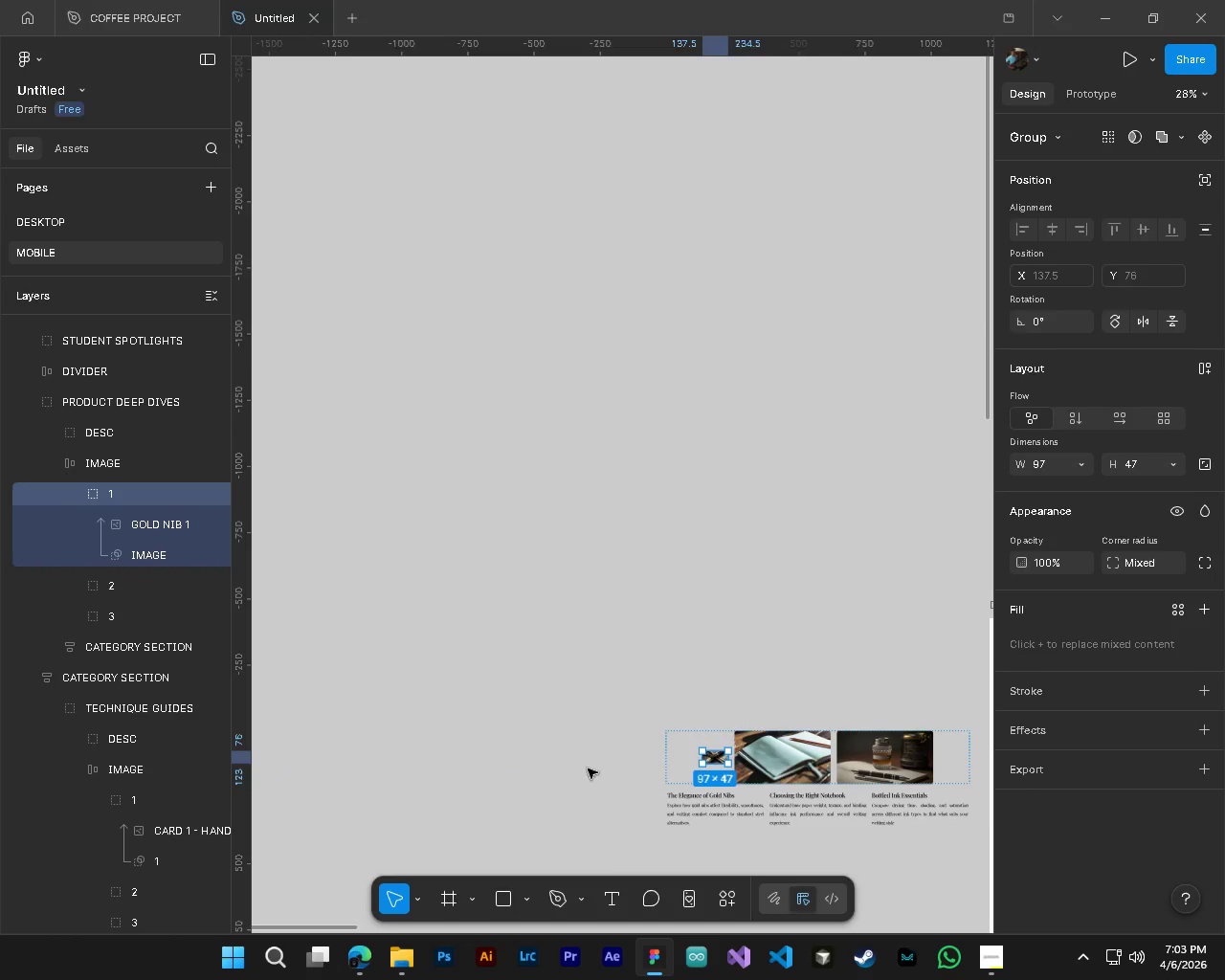 
key(Alt+Control+AltLeft)
 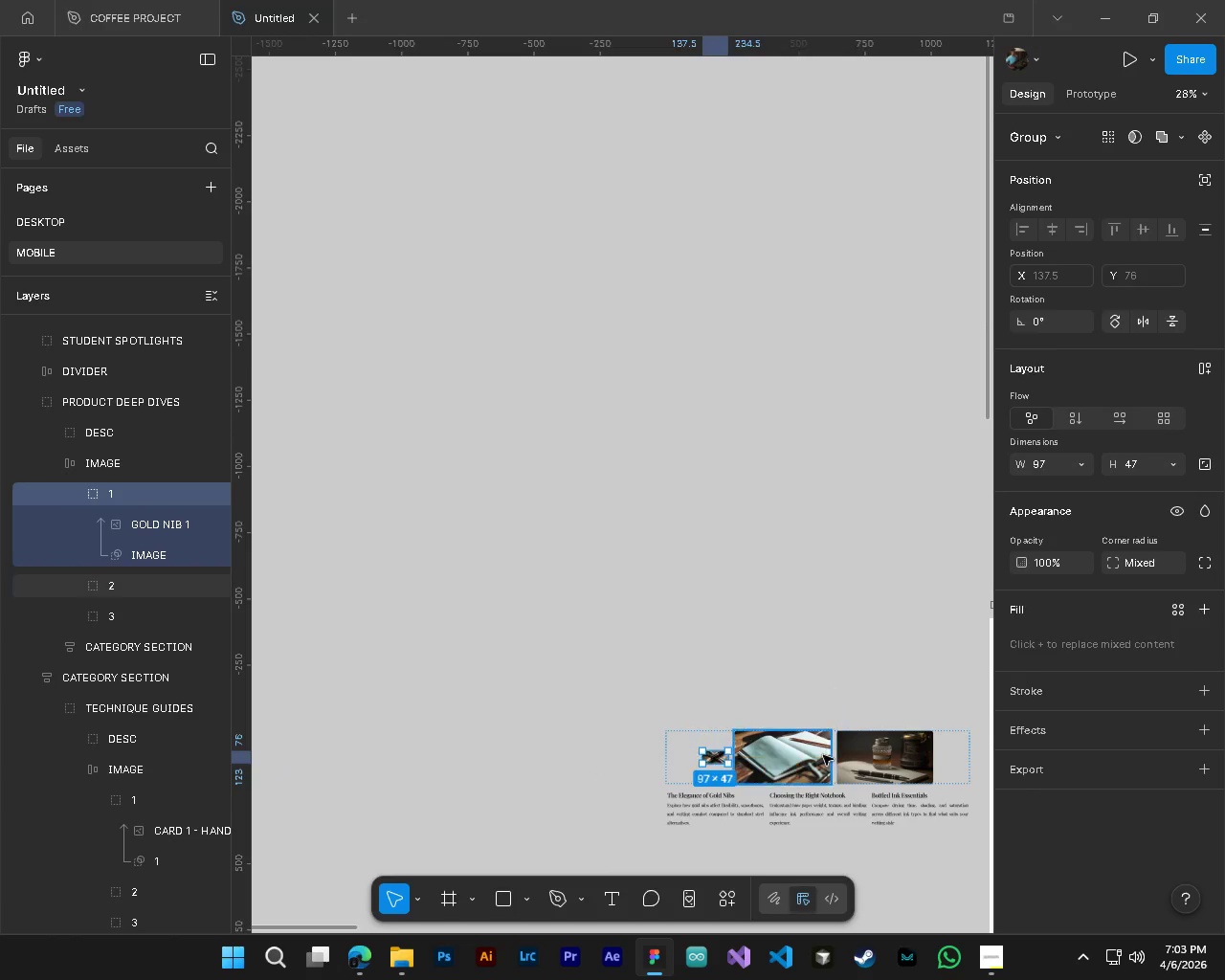 
scroll: coordinate [476, 754], scroll_direction: up, amount: 6.0
 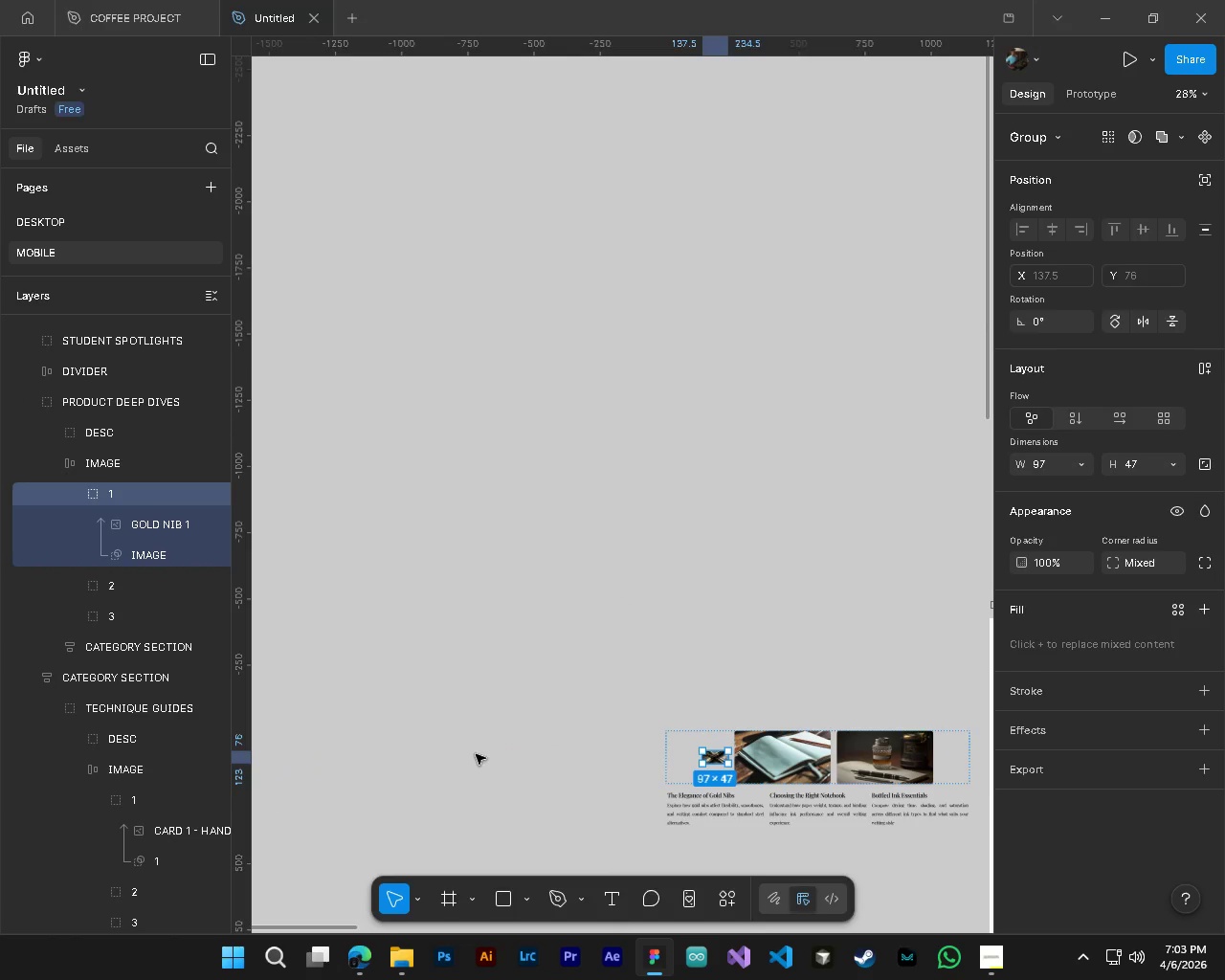 
key(Shift+ShiftLeft)
 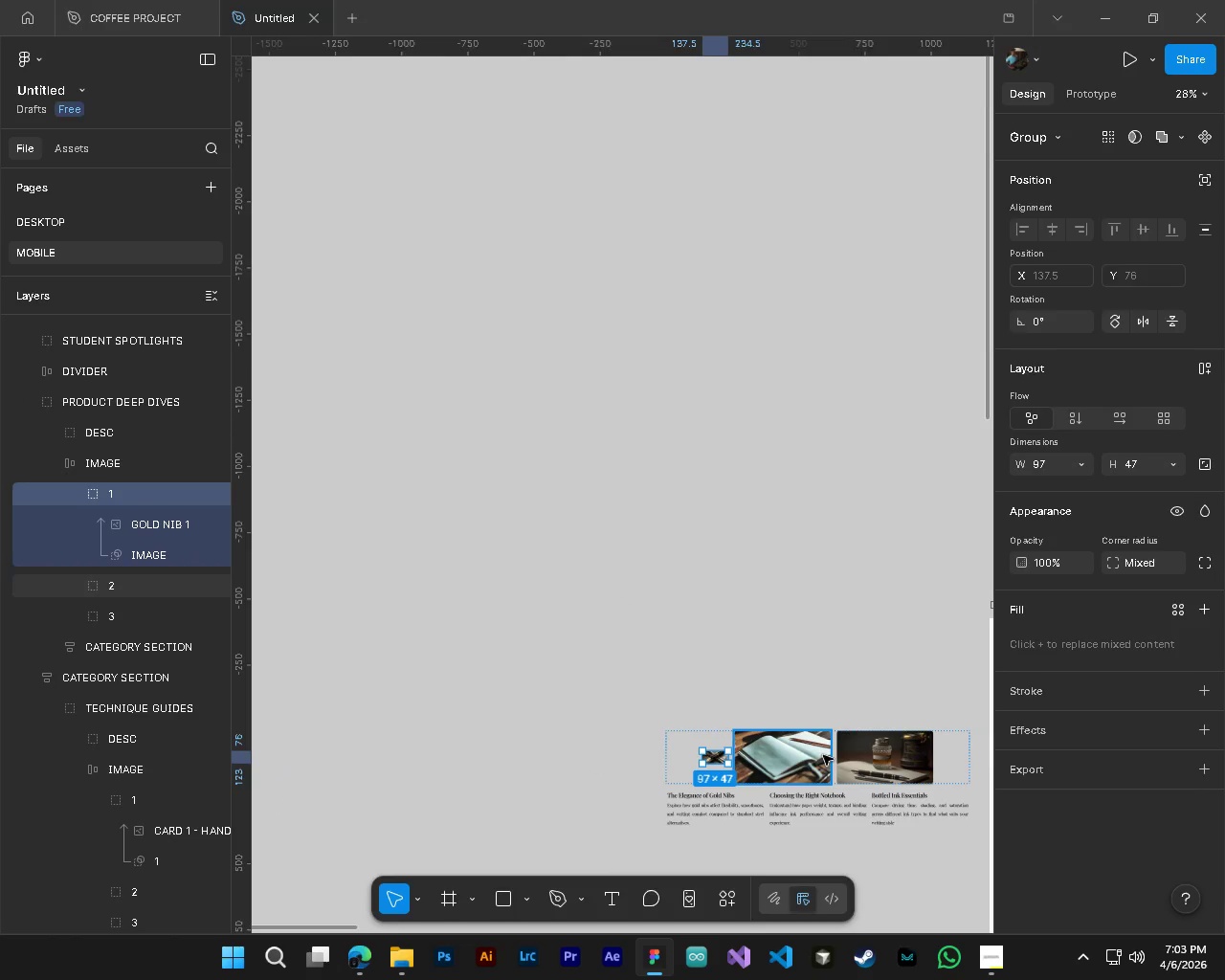 
hold_key(key=ControlLeft, duration=0.5)
 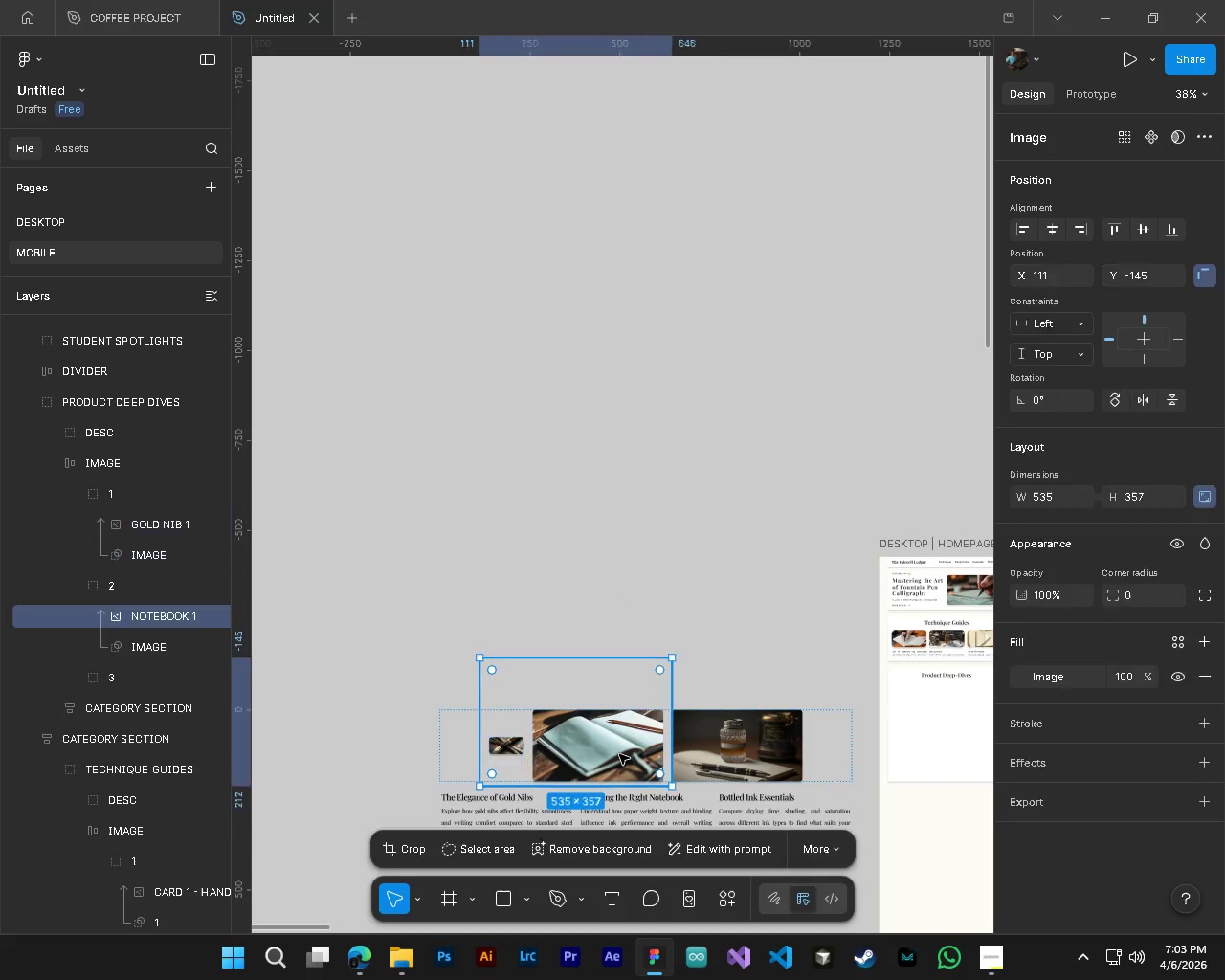 
hold_key(key=AltLeft, duration=0.41)
 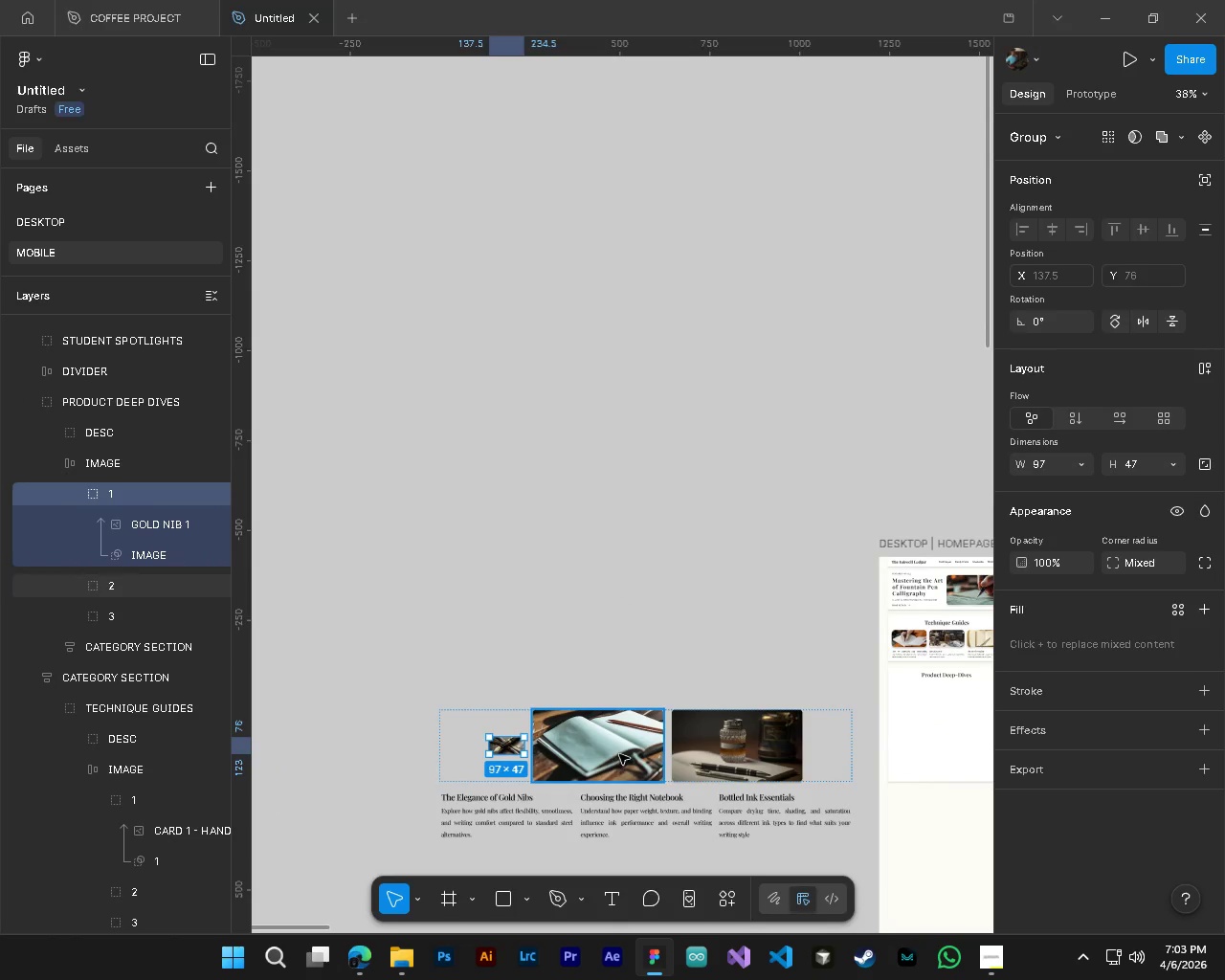 
hold_key(key=ControlLeft, duration=0.53)
 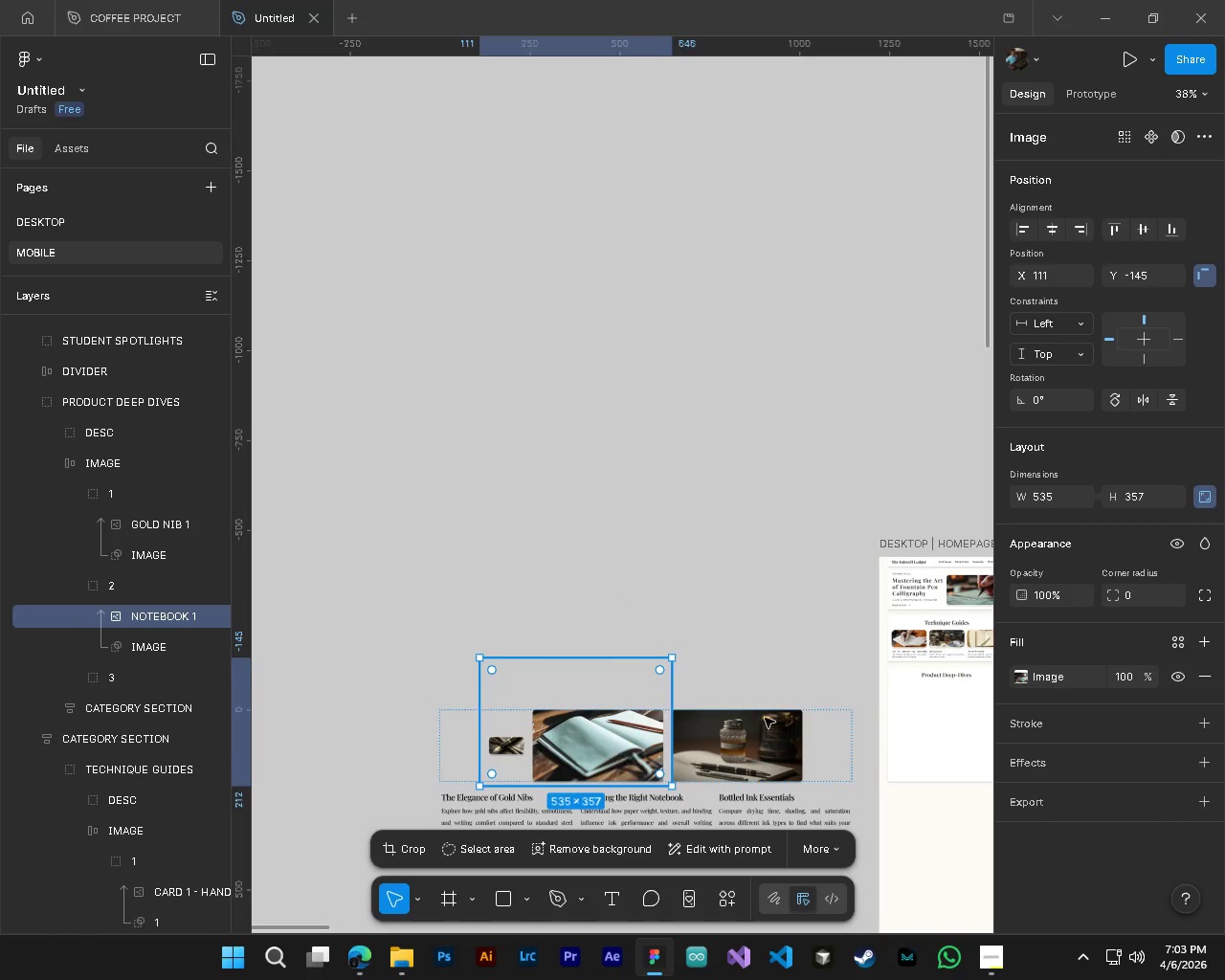 
scroll: coordinate [580, 788], scroll_direction: down, amount: 1.0
 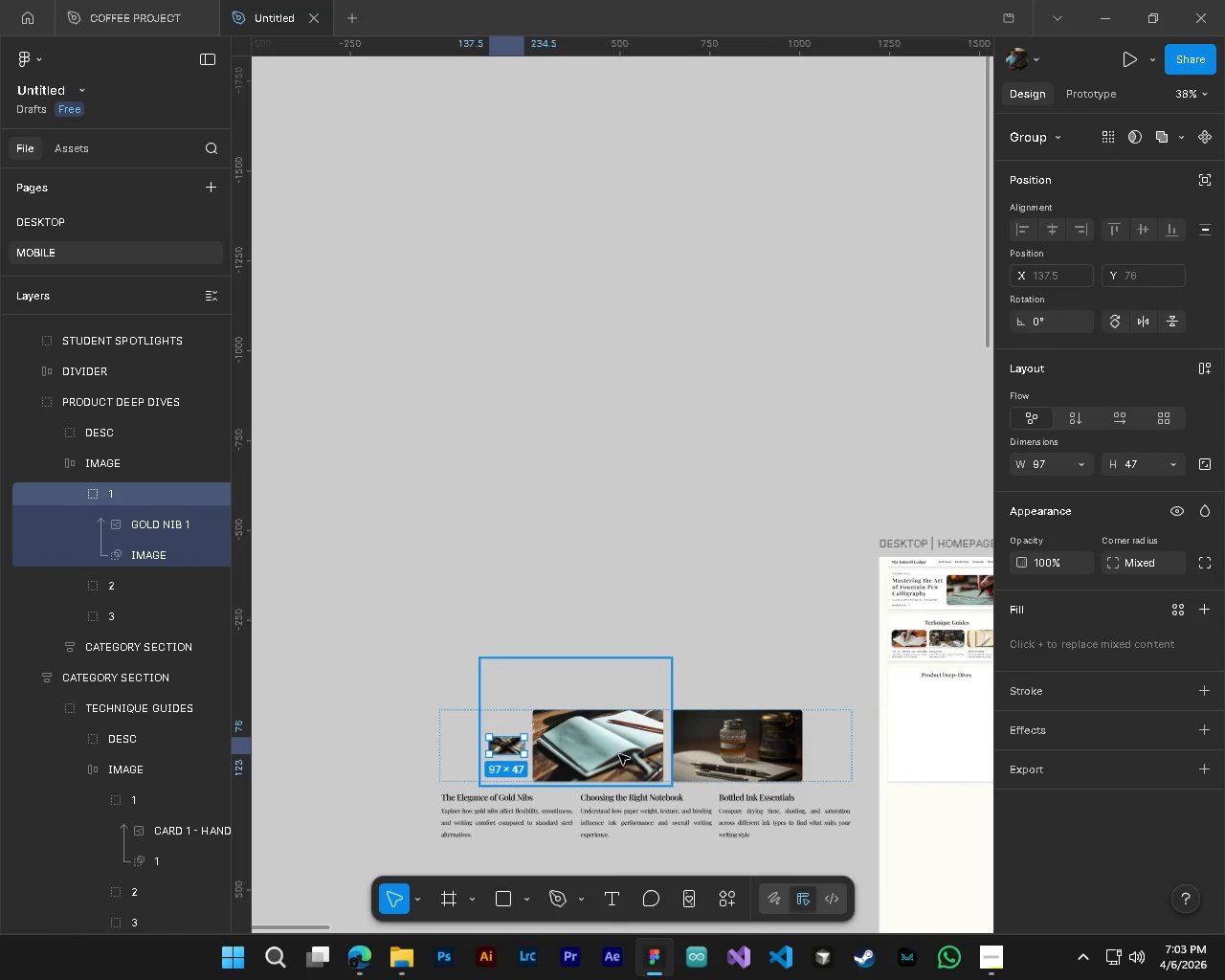 
left_click([619, 754])
 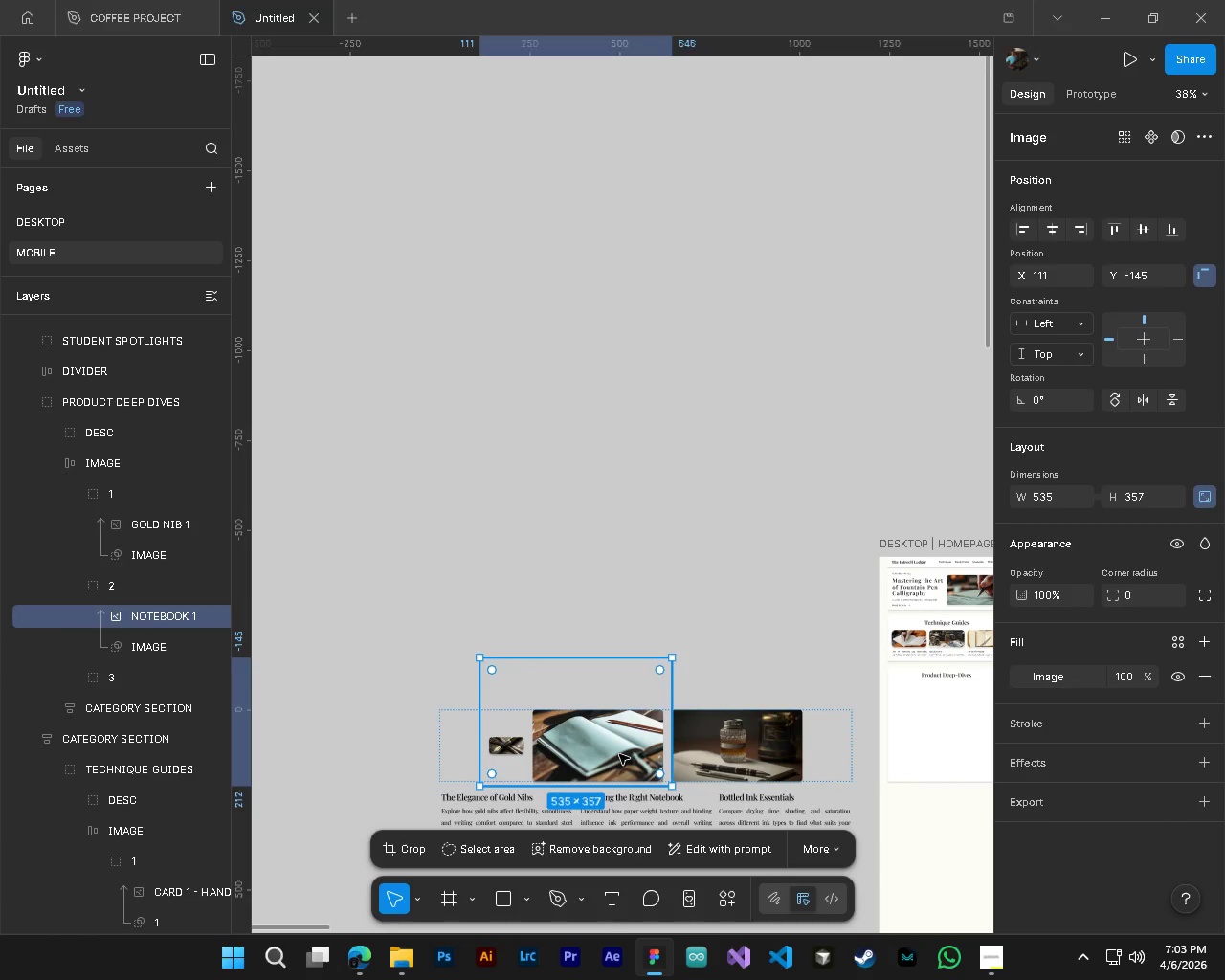 
hold_key(key=ControlLeft, duration=8.11)
left_click([101, 590])
 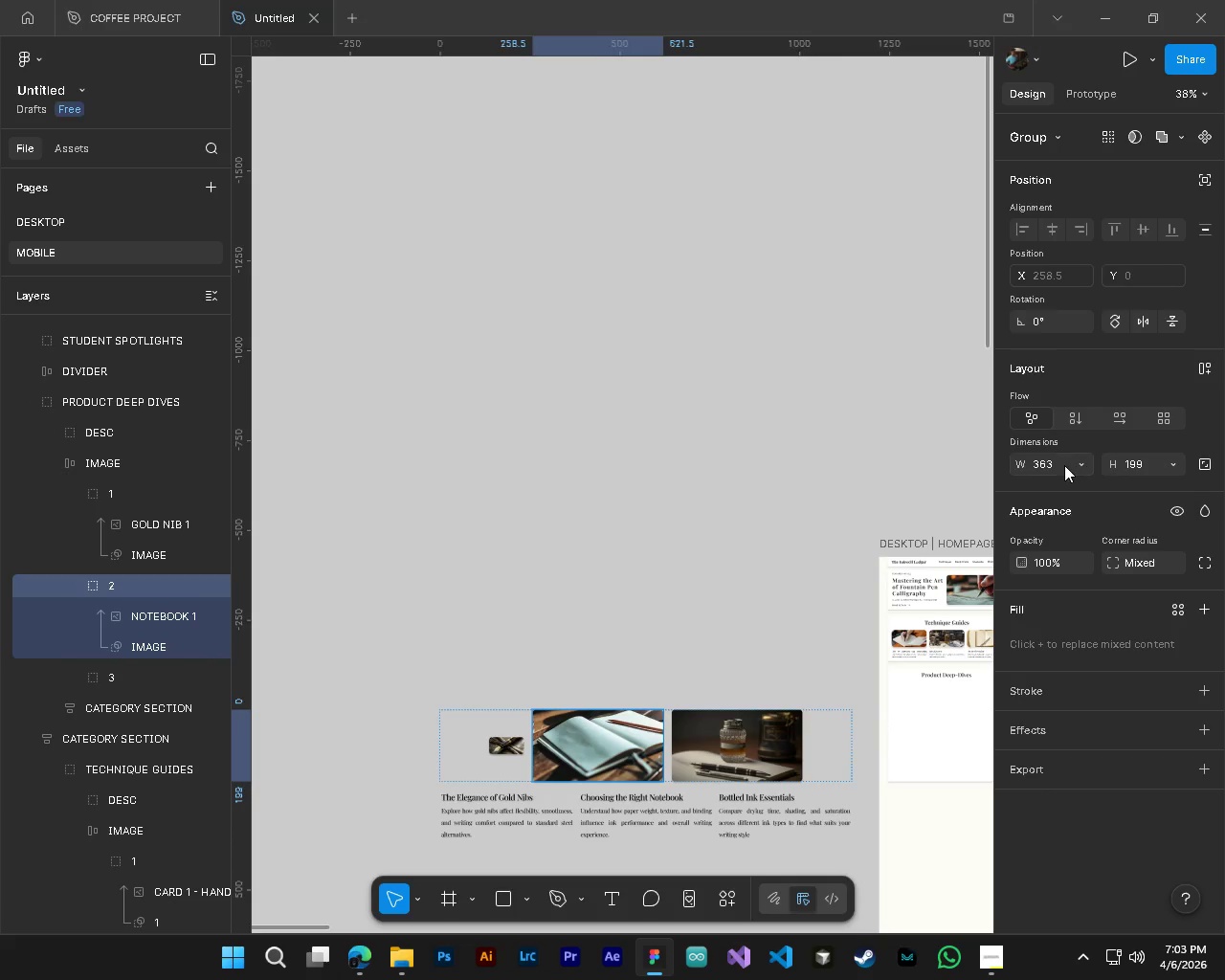 
left_click([1056, 463])
 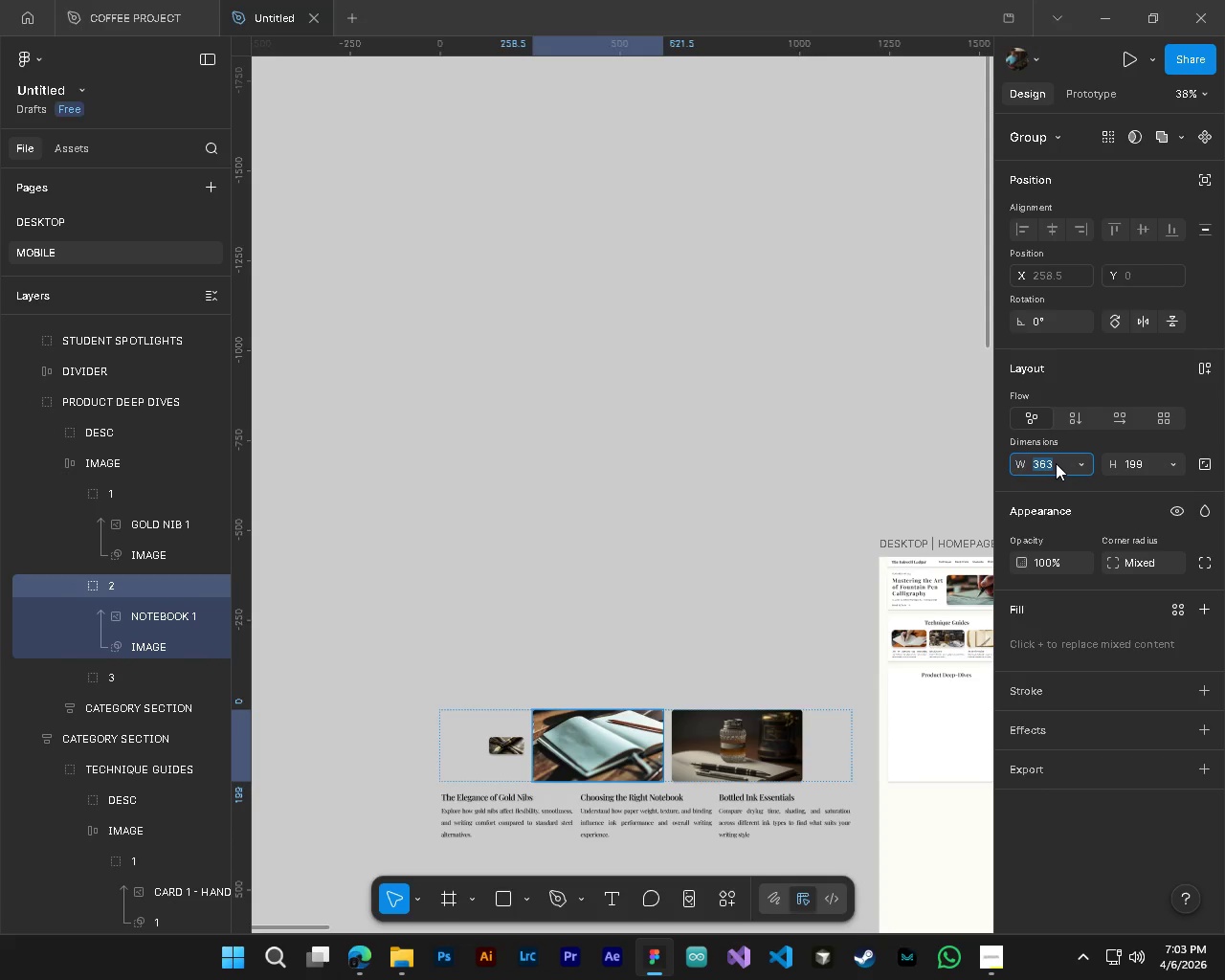 
key(Numpad9)
 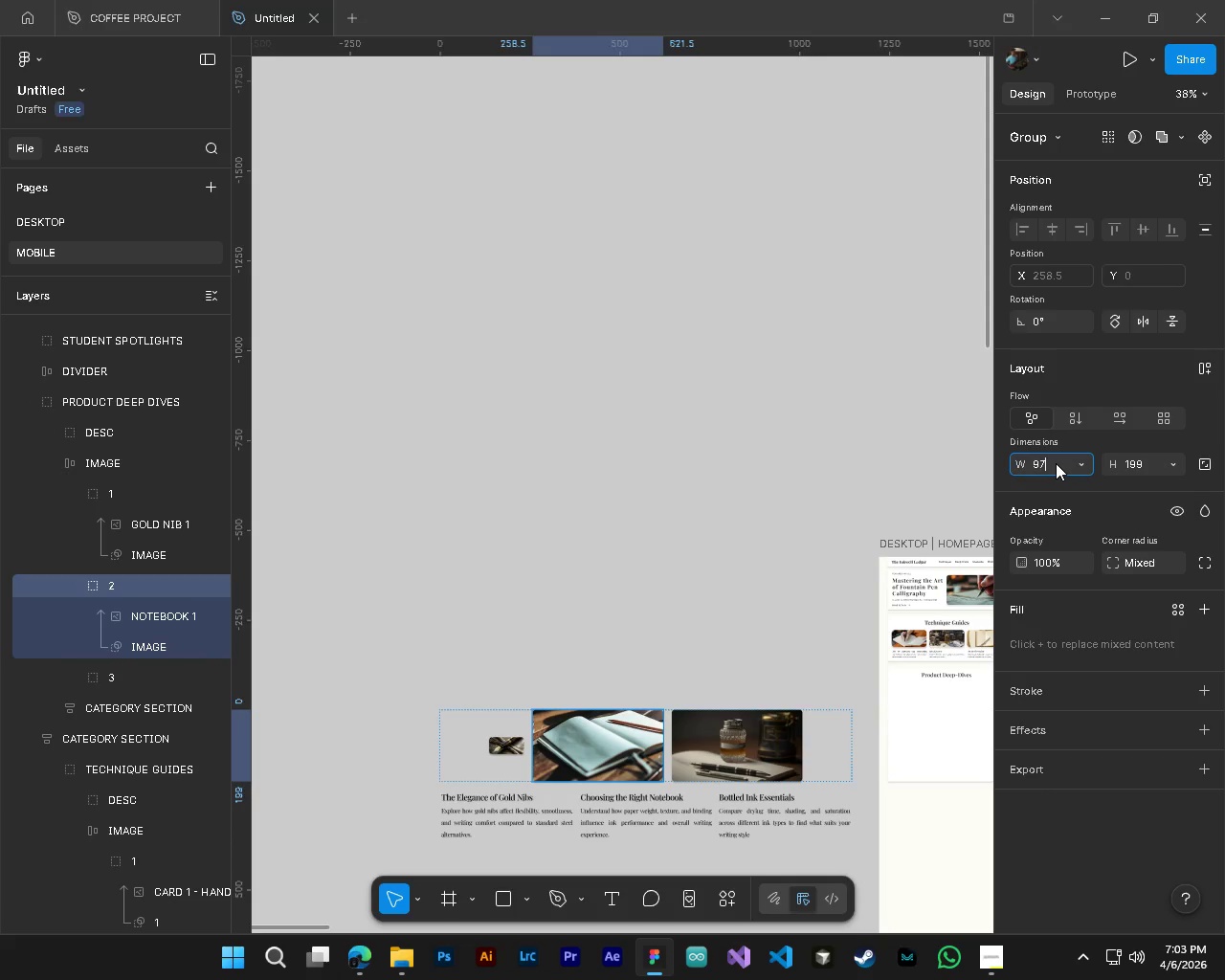 
key(Numpad7)
 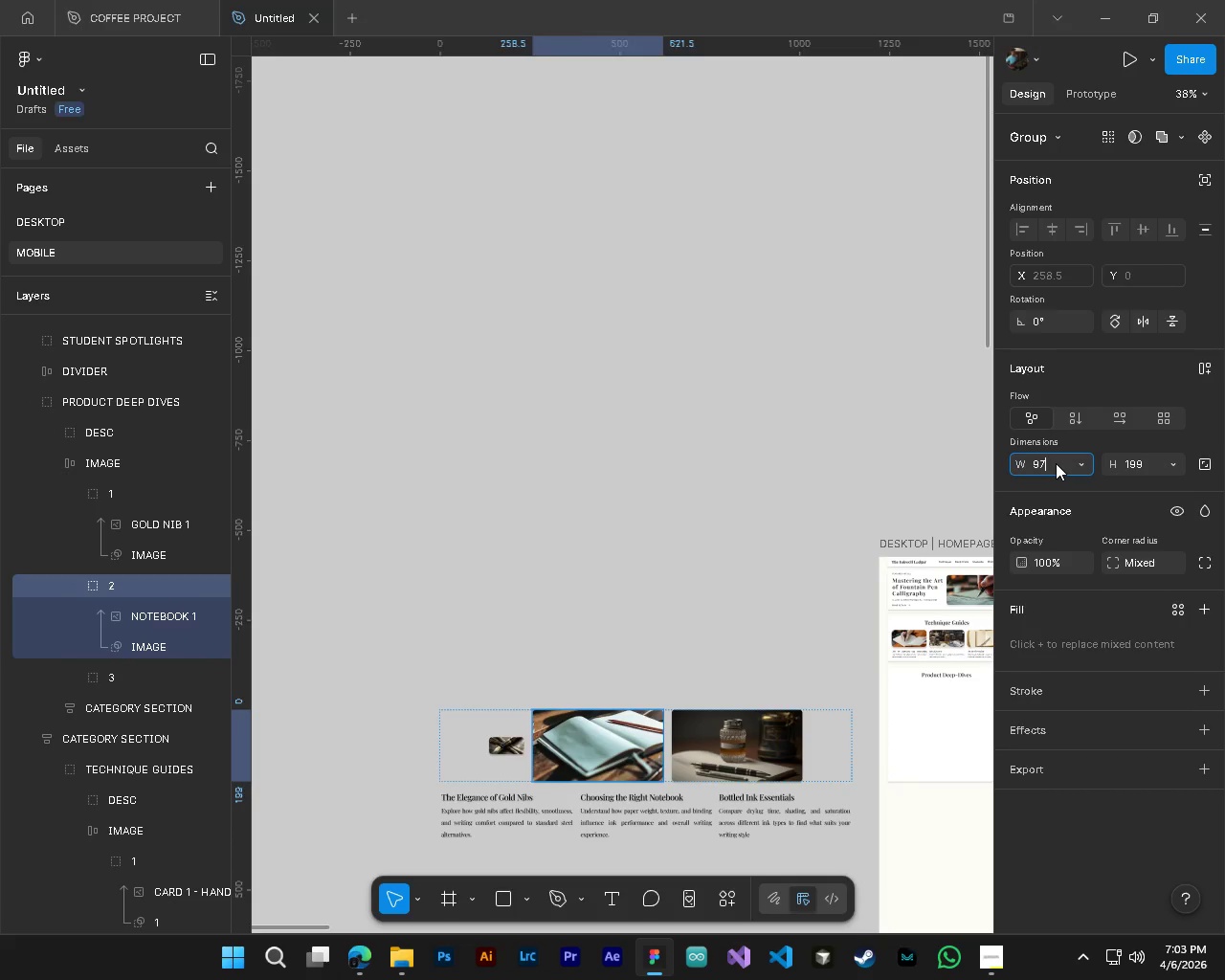 
key(NumpadEnter)
 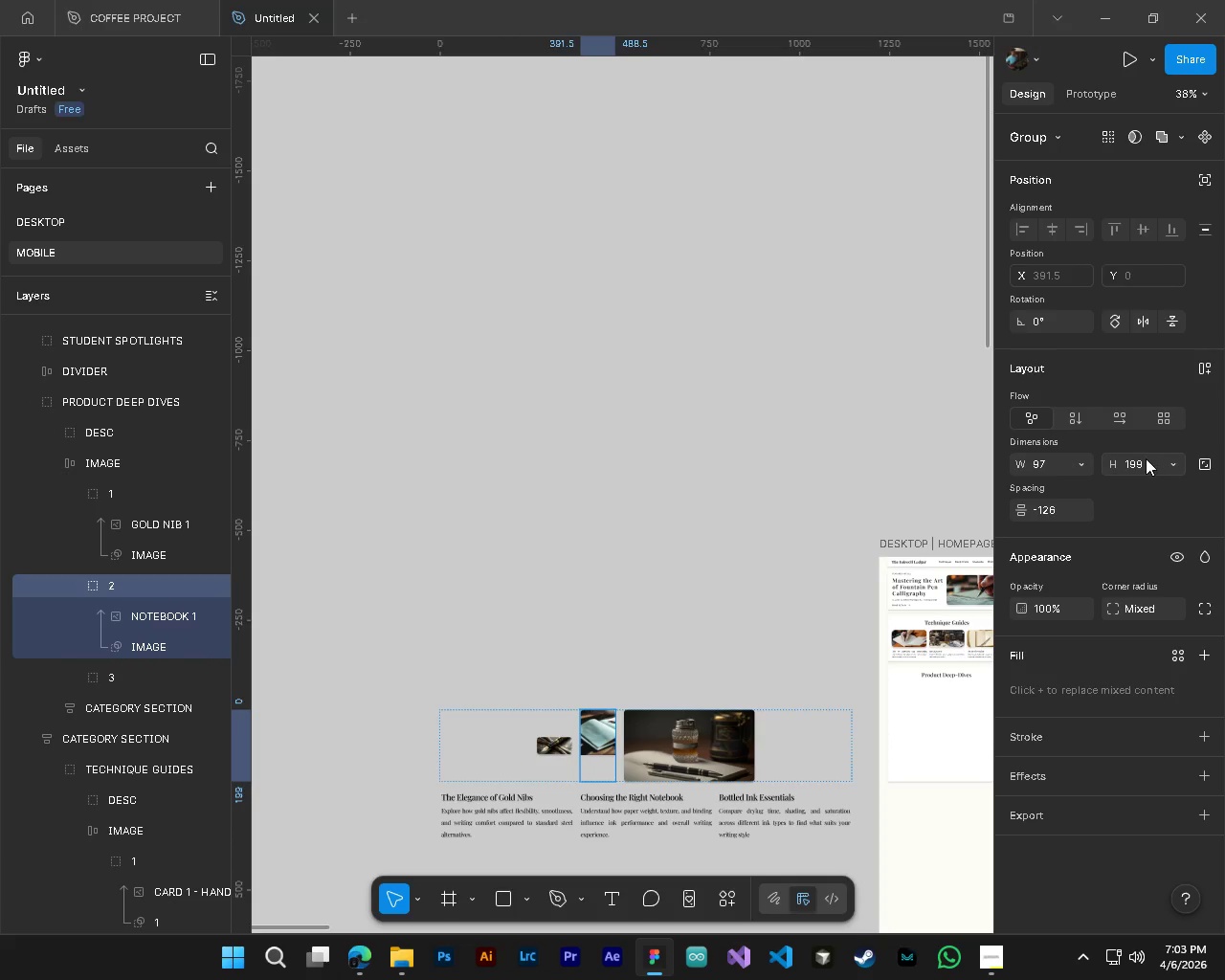 
double_click([1146, 458])
 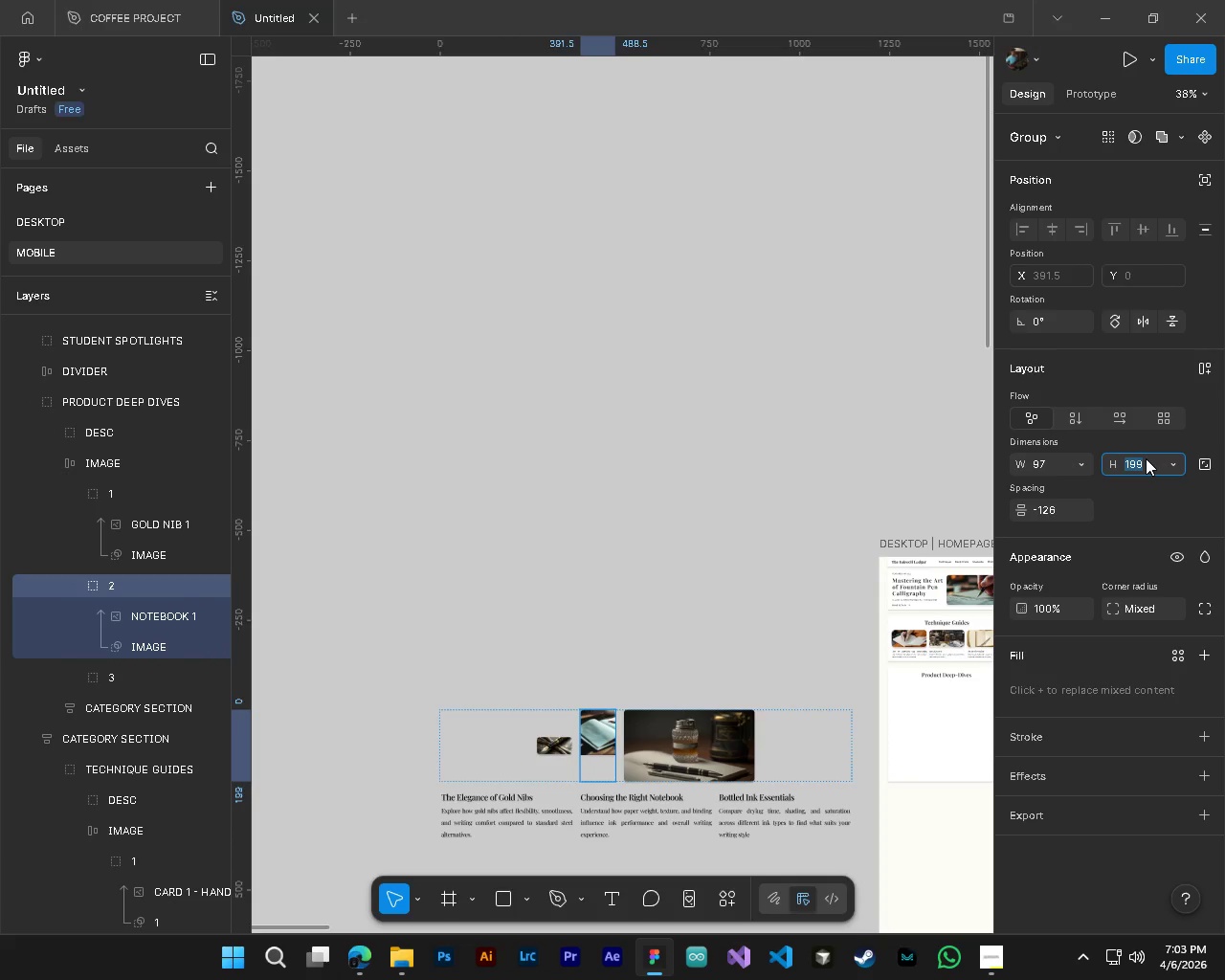 
key(Numpad4)
 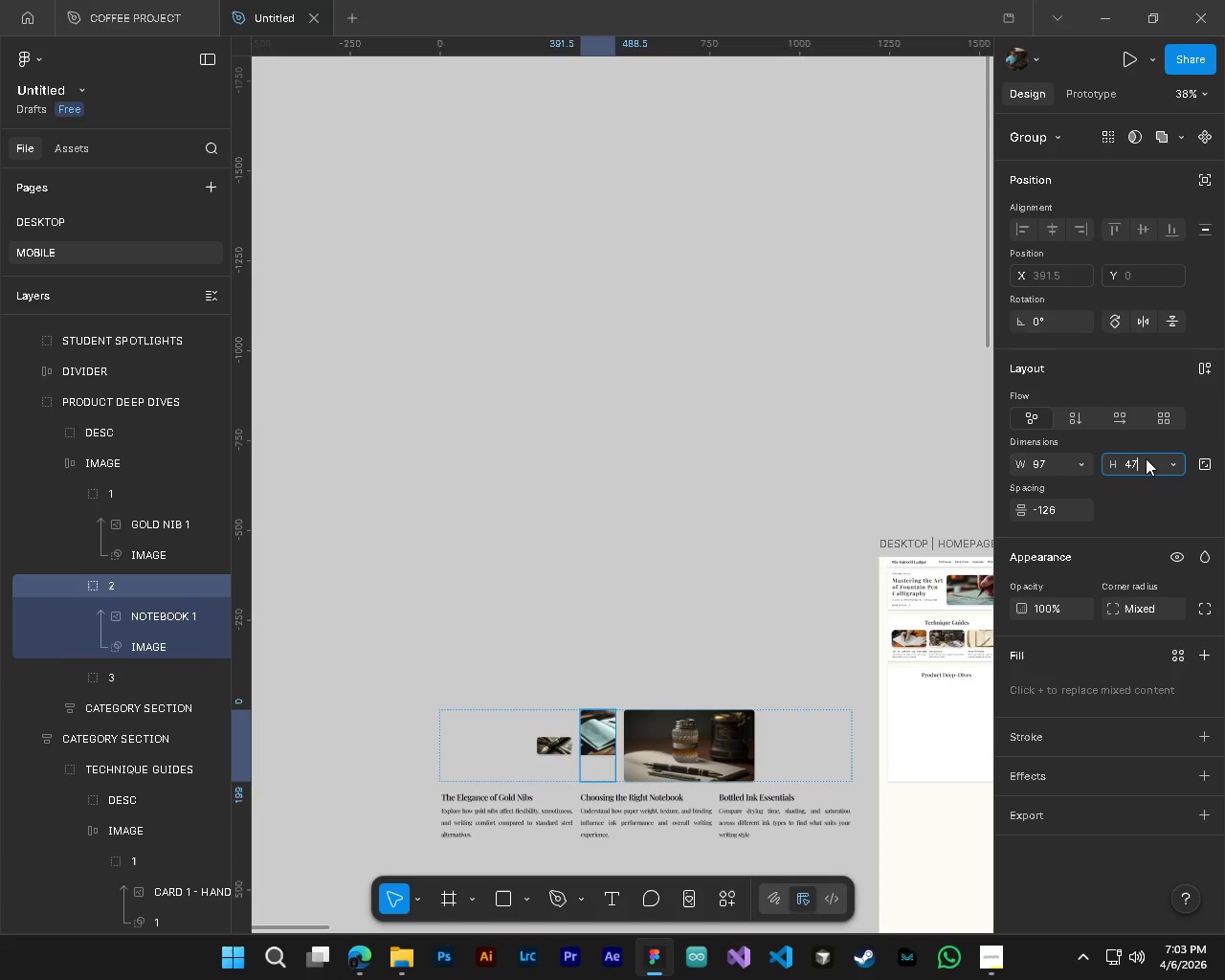 
key(Numpad7)
 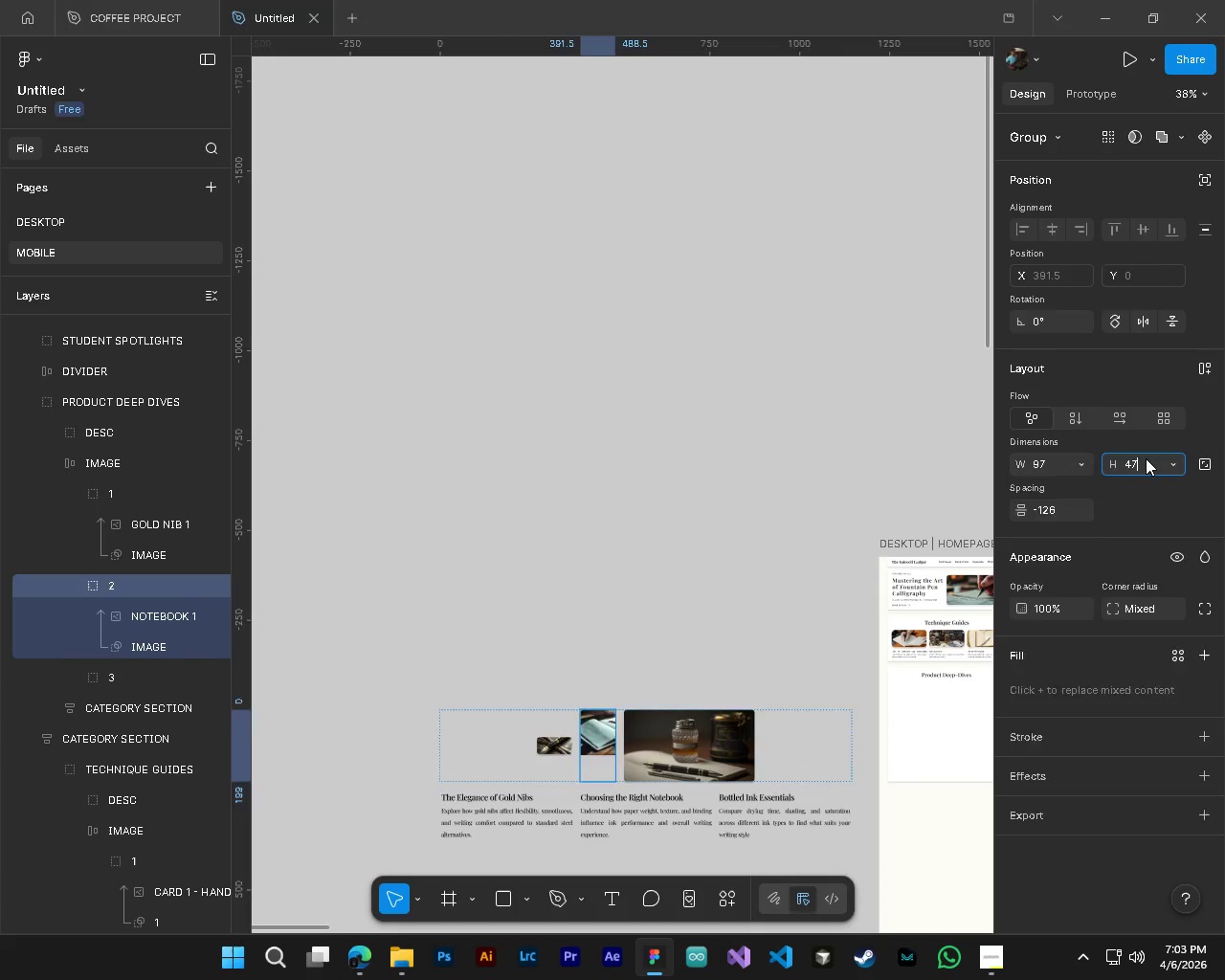 
key(NumpadEnter)
 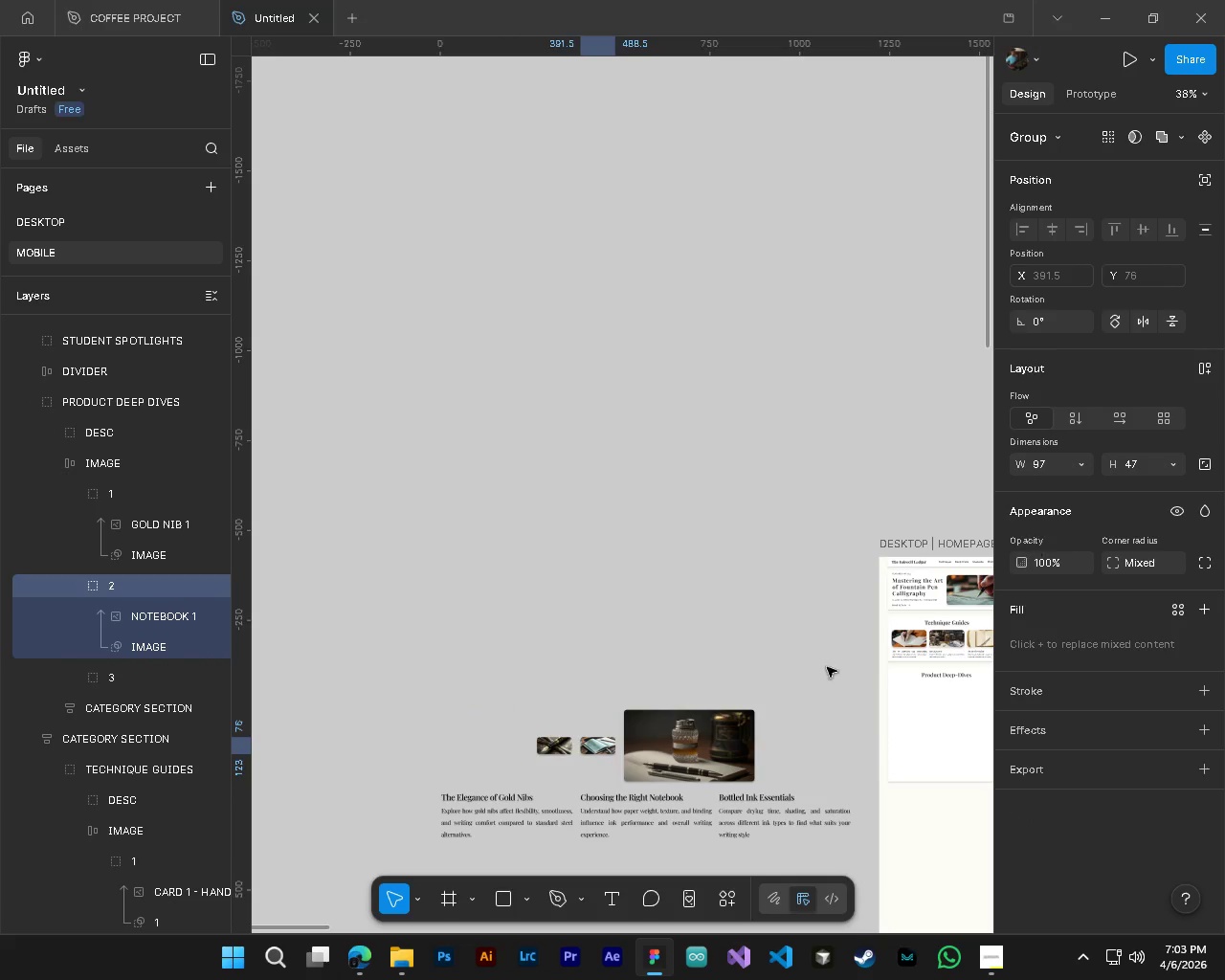 
hold_key(key=AltLeft, duration=0.97)
hold_key(key=ControlLeft, duration=0.98)
scroll: coordinate [654, 758], scroll_direction: up, amount: 8.0
 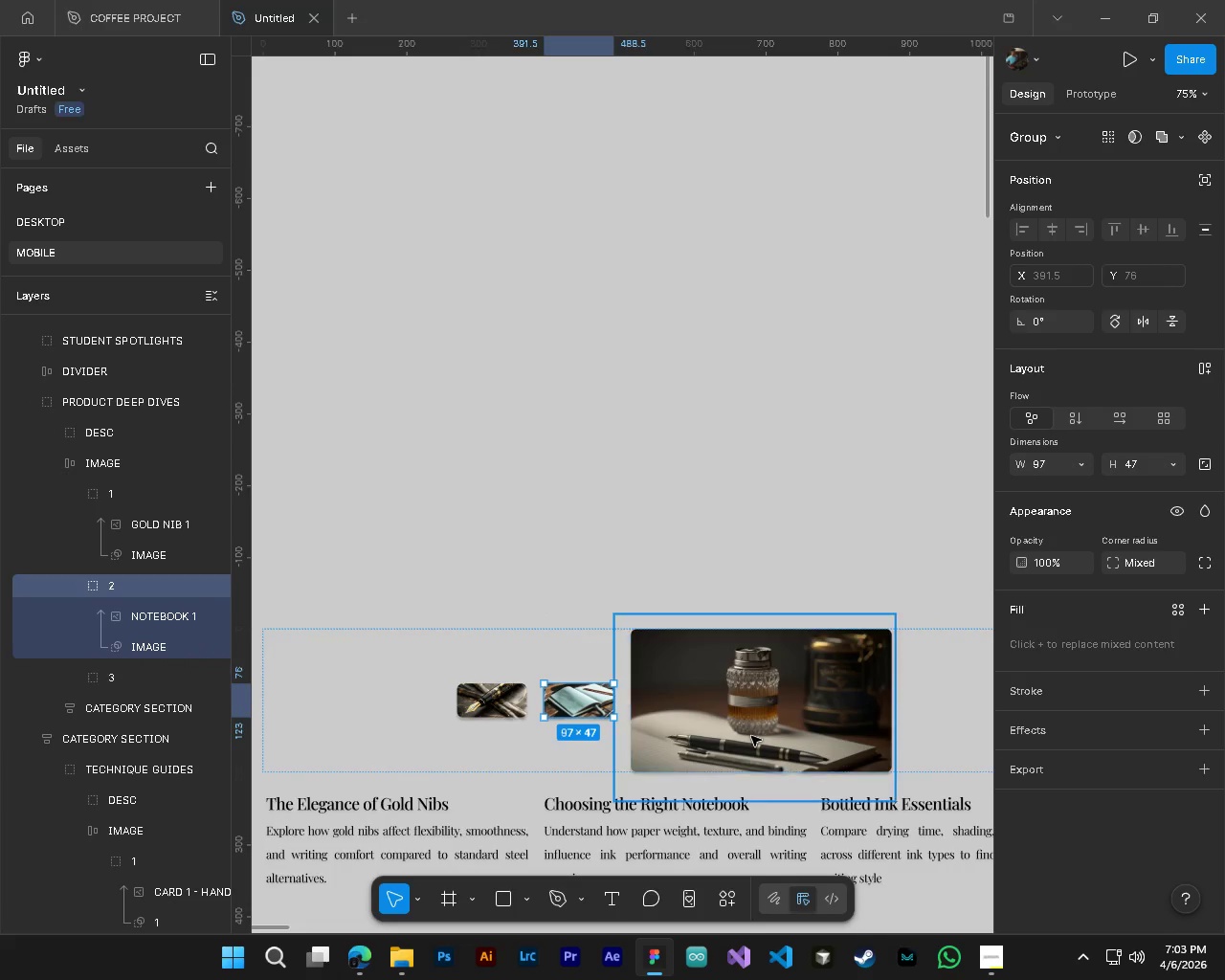 
hold_key(key=ControlLeft, duration=0.53)
left_click([751, 736])
 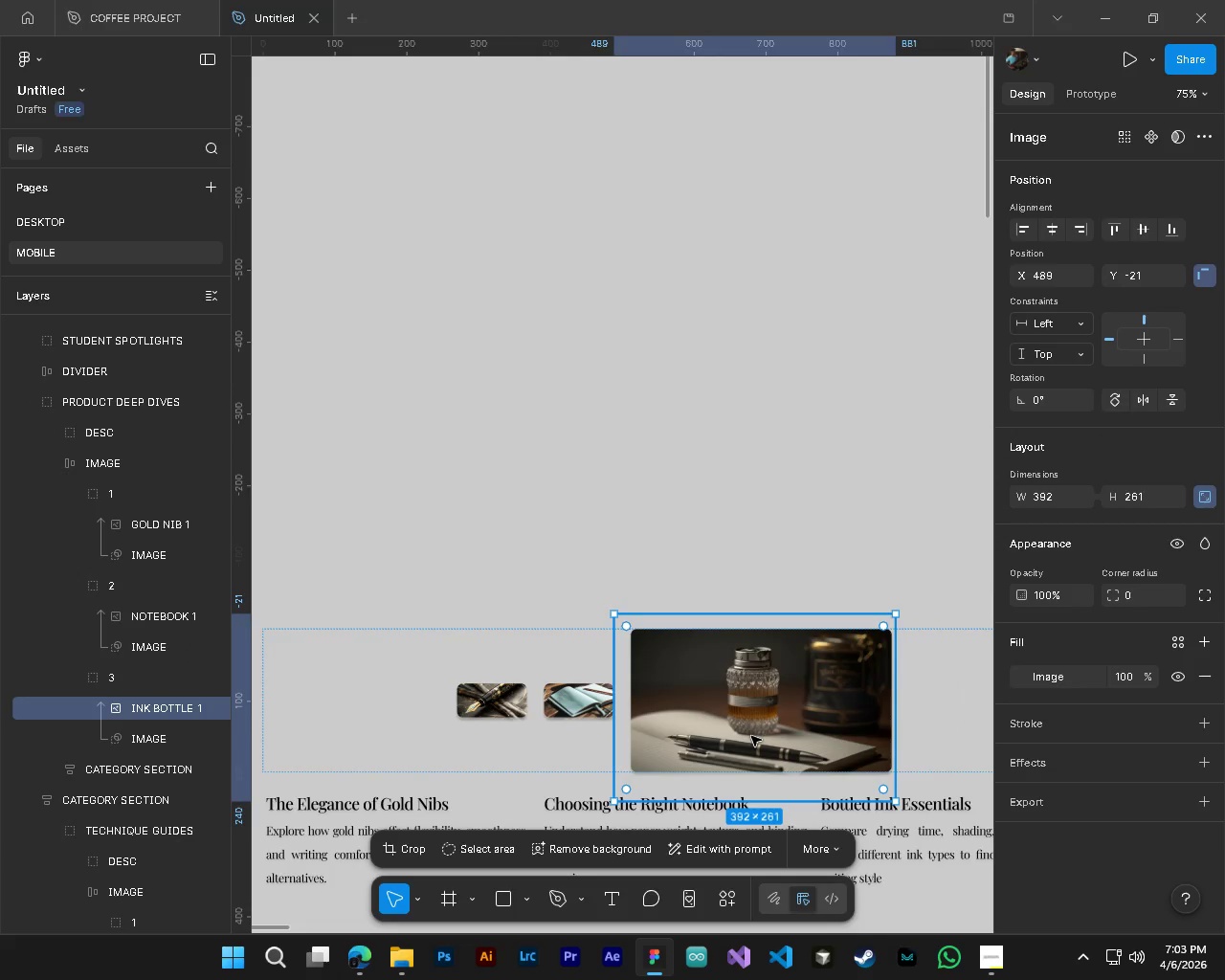 
hold_key(key=ControlLeft, duration=7.17)
left_click([104, 684])
 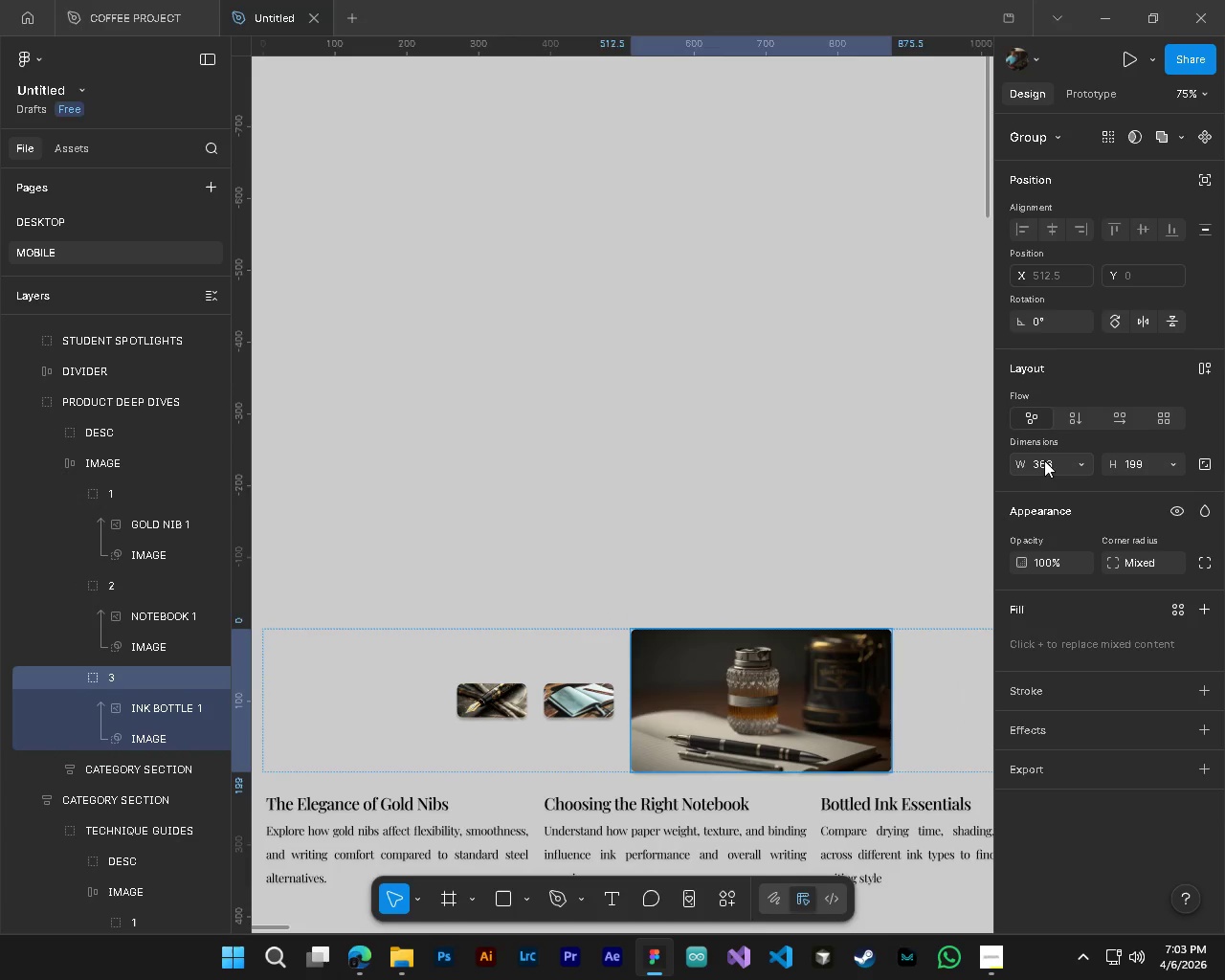 
left_click([1044, 460])
 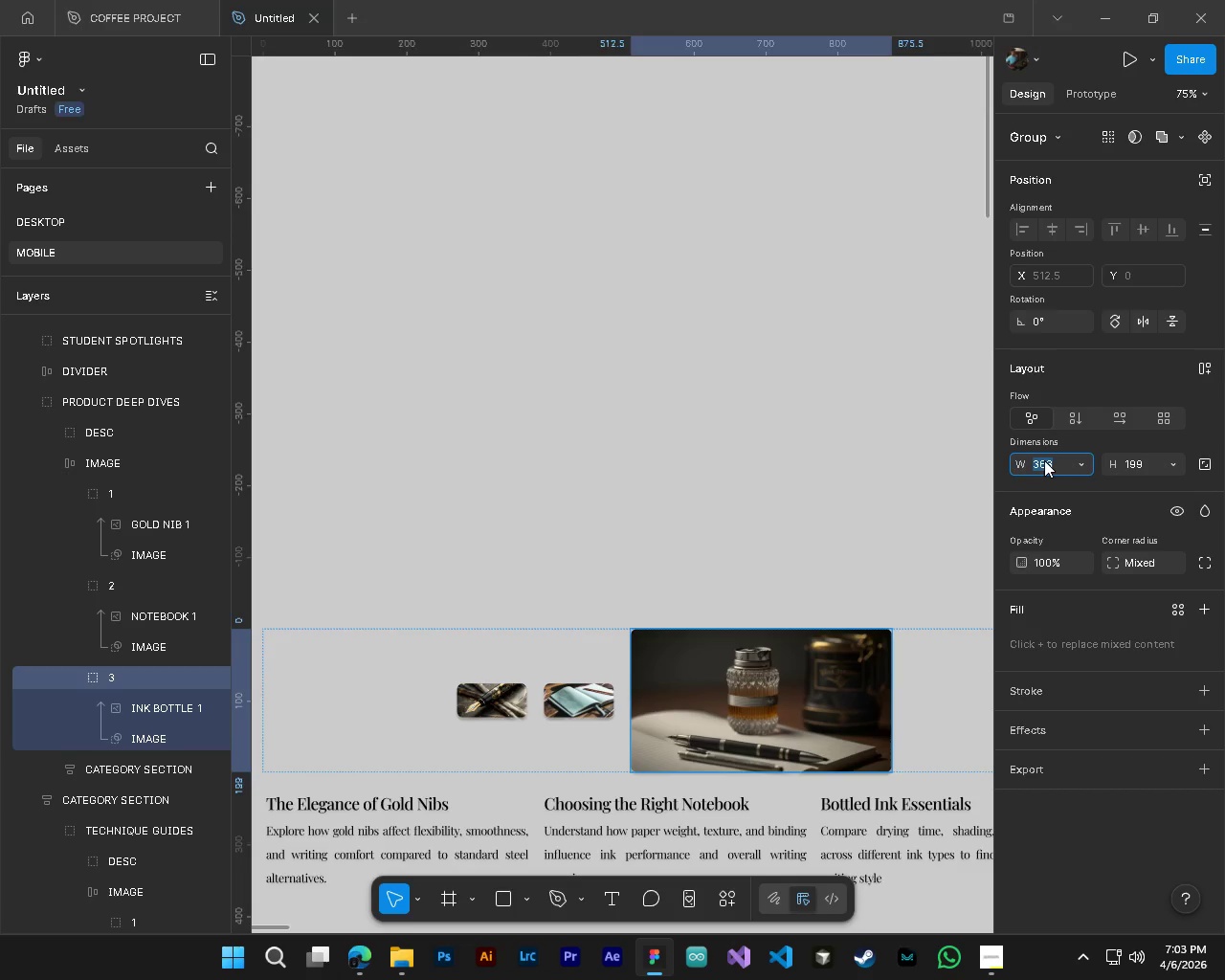 
key(Numpad9)
 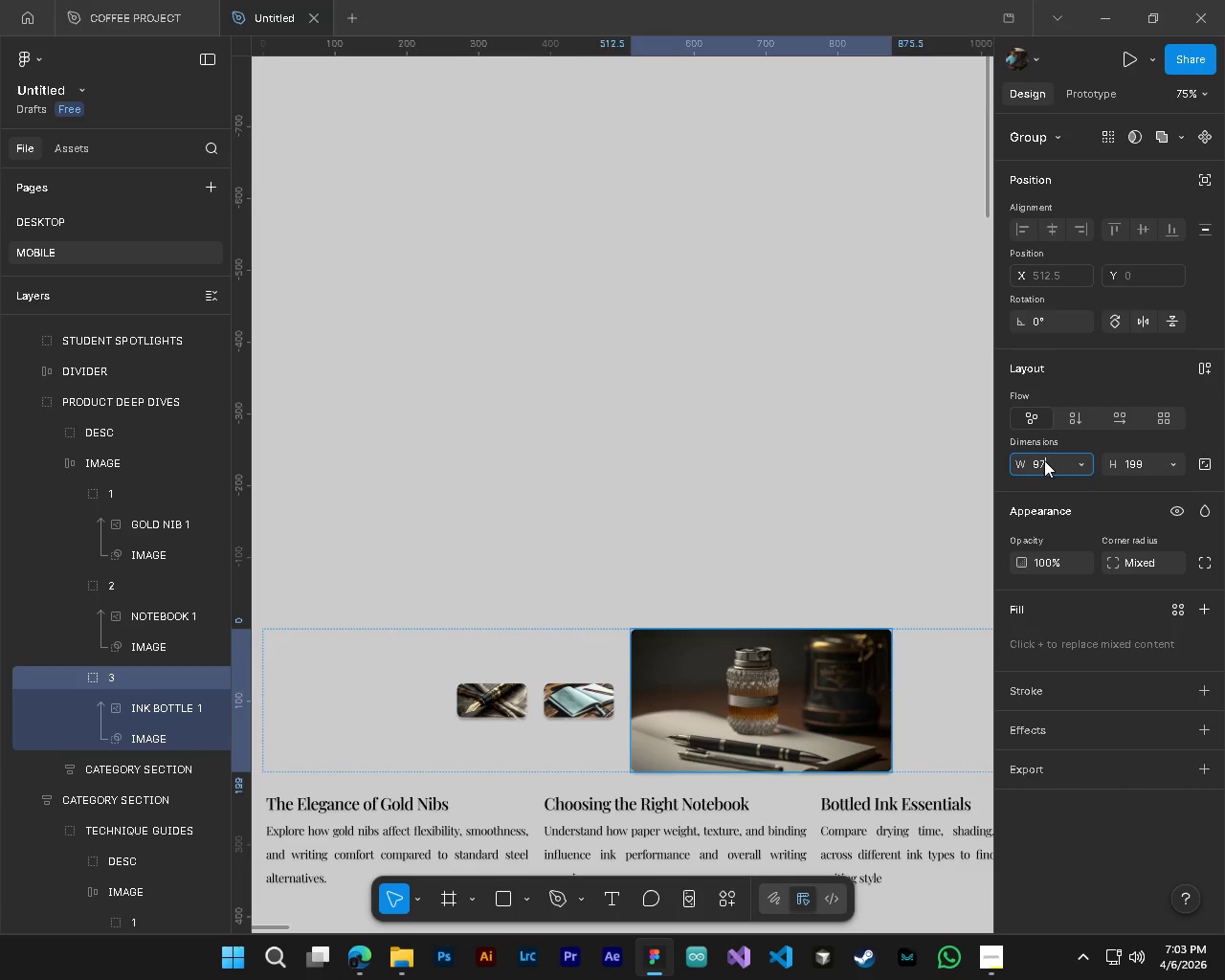 
key(Numpad7)
 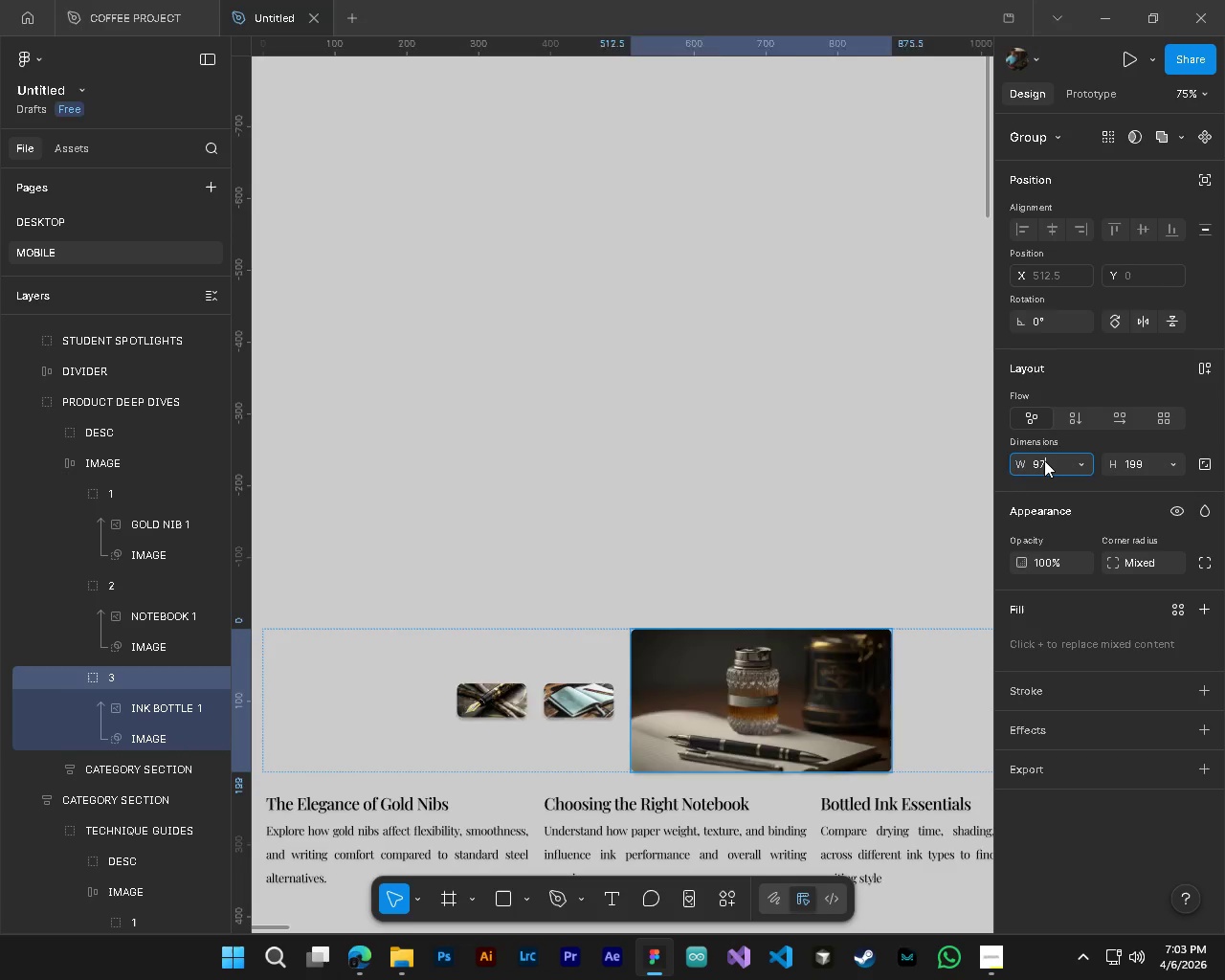 
key(NumpadEnter)
 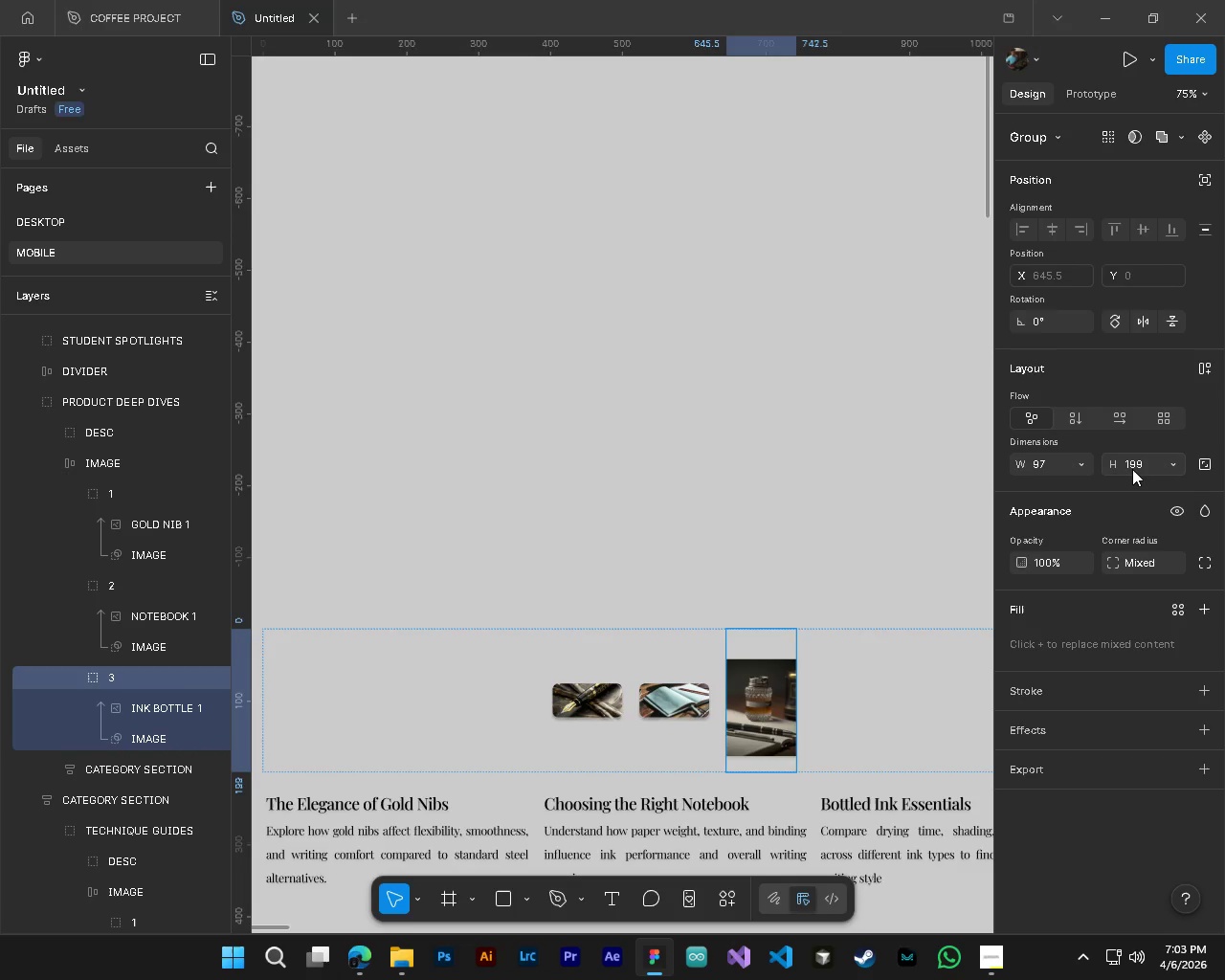 
left_click([1132, 469])
 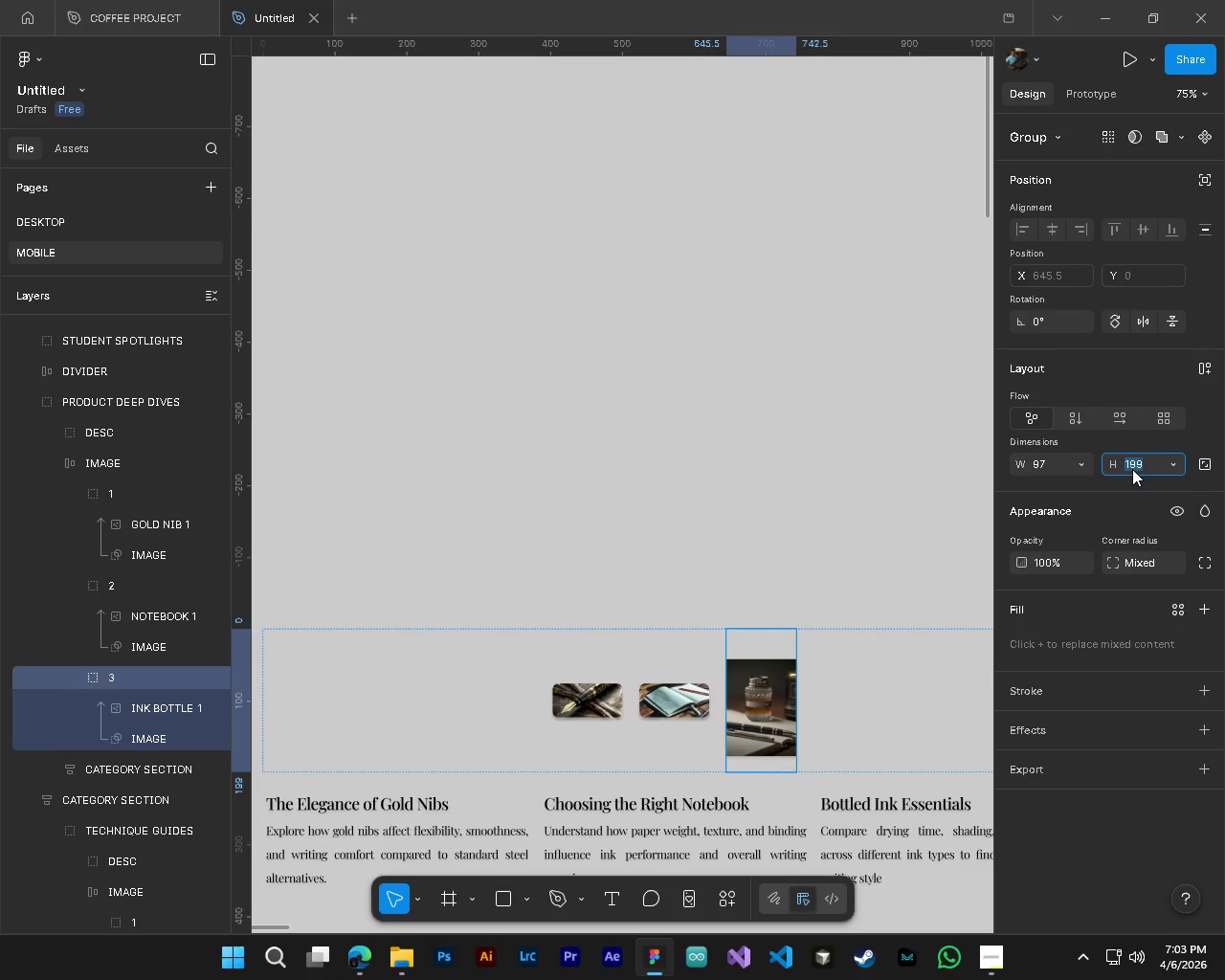 
key(Numpad4)
 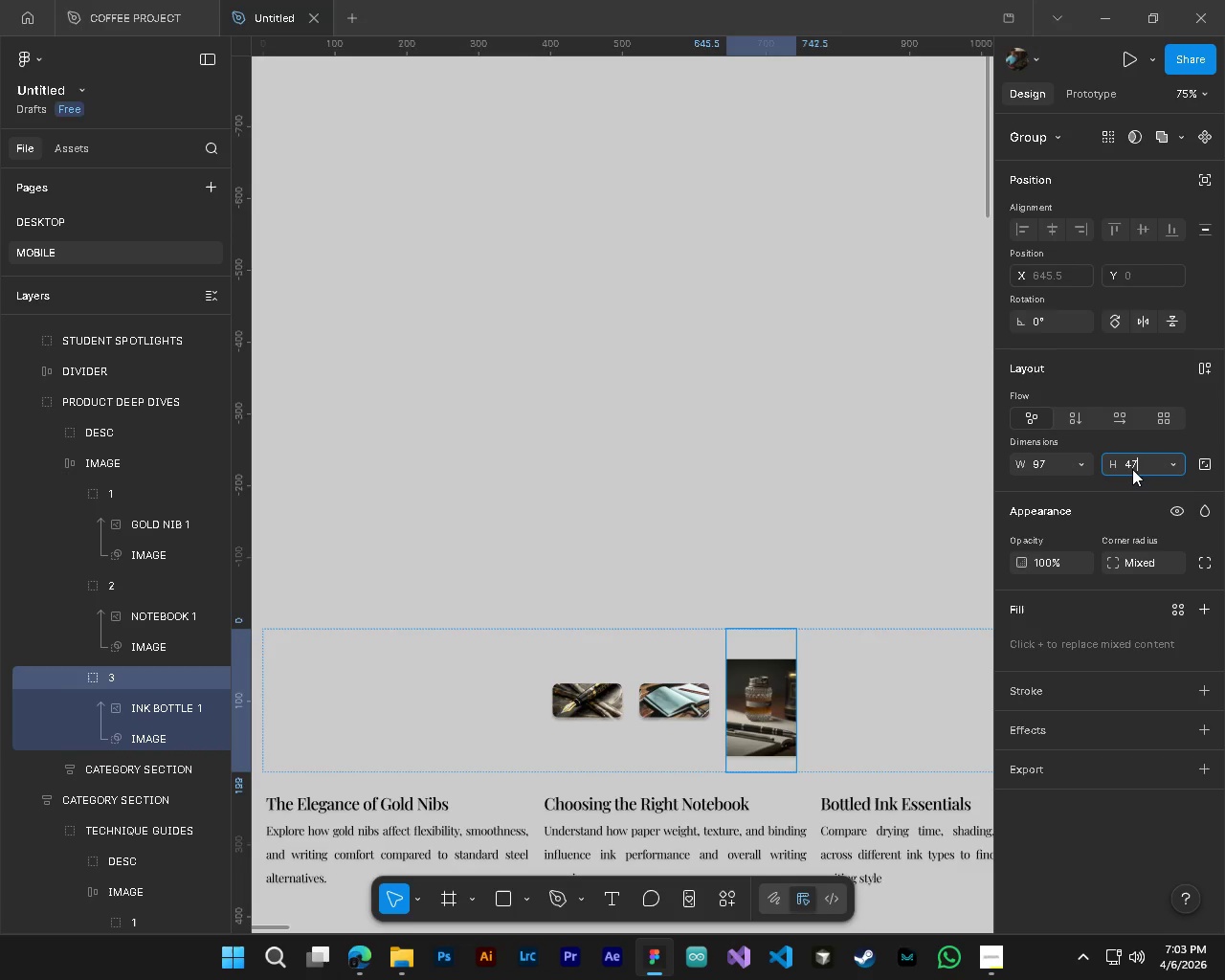 
key(Numpad7)
 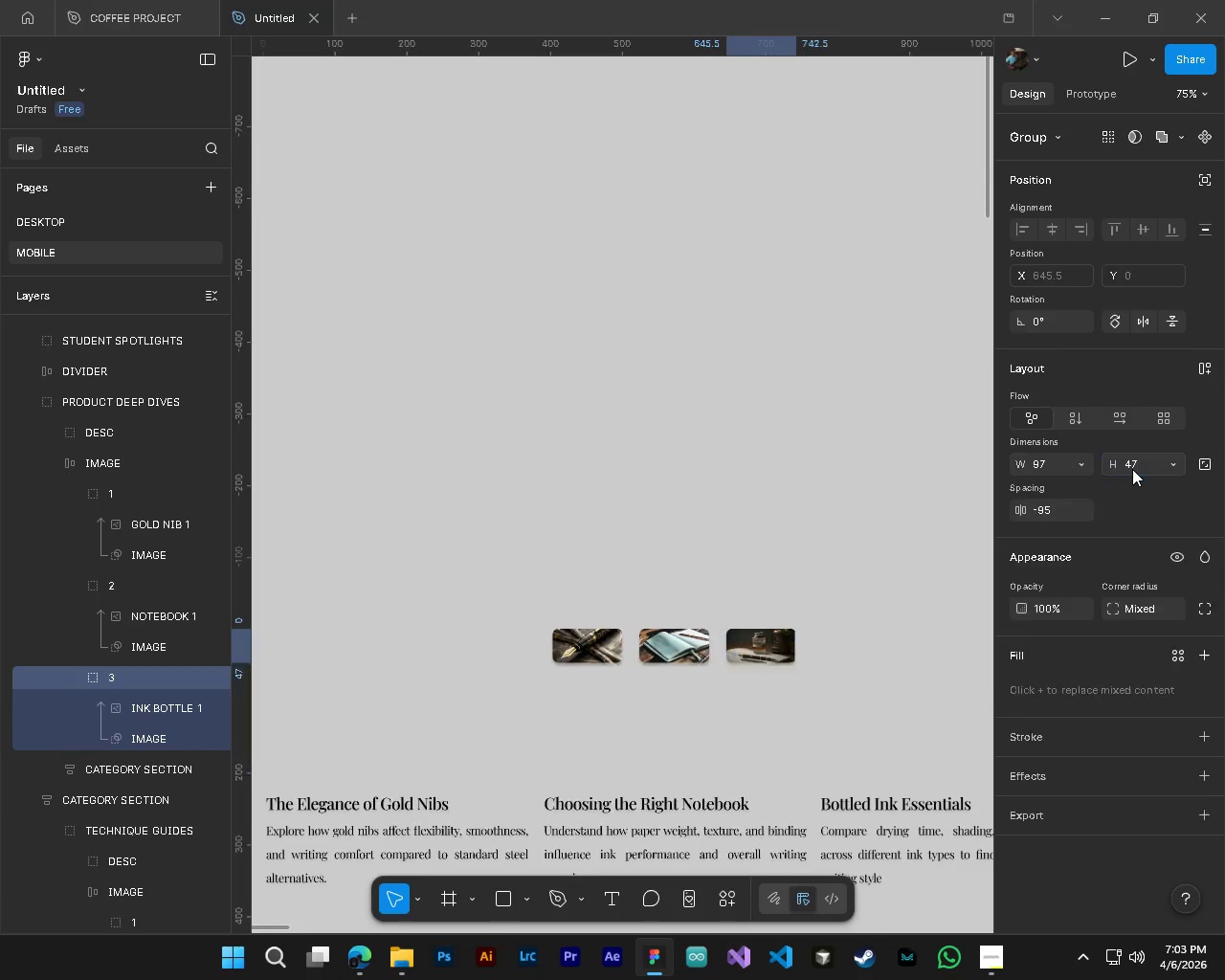 
key(NumpadEnter)
 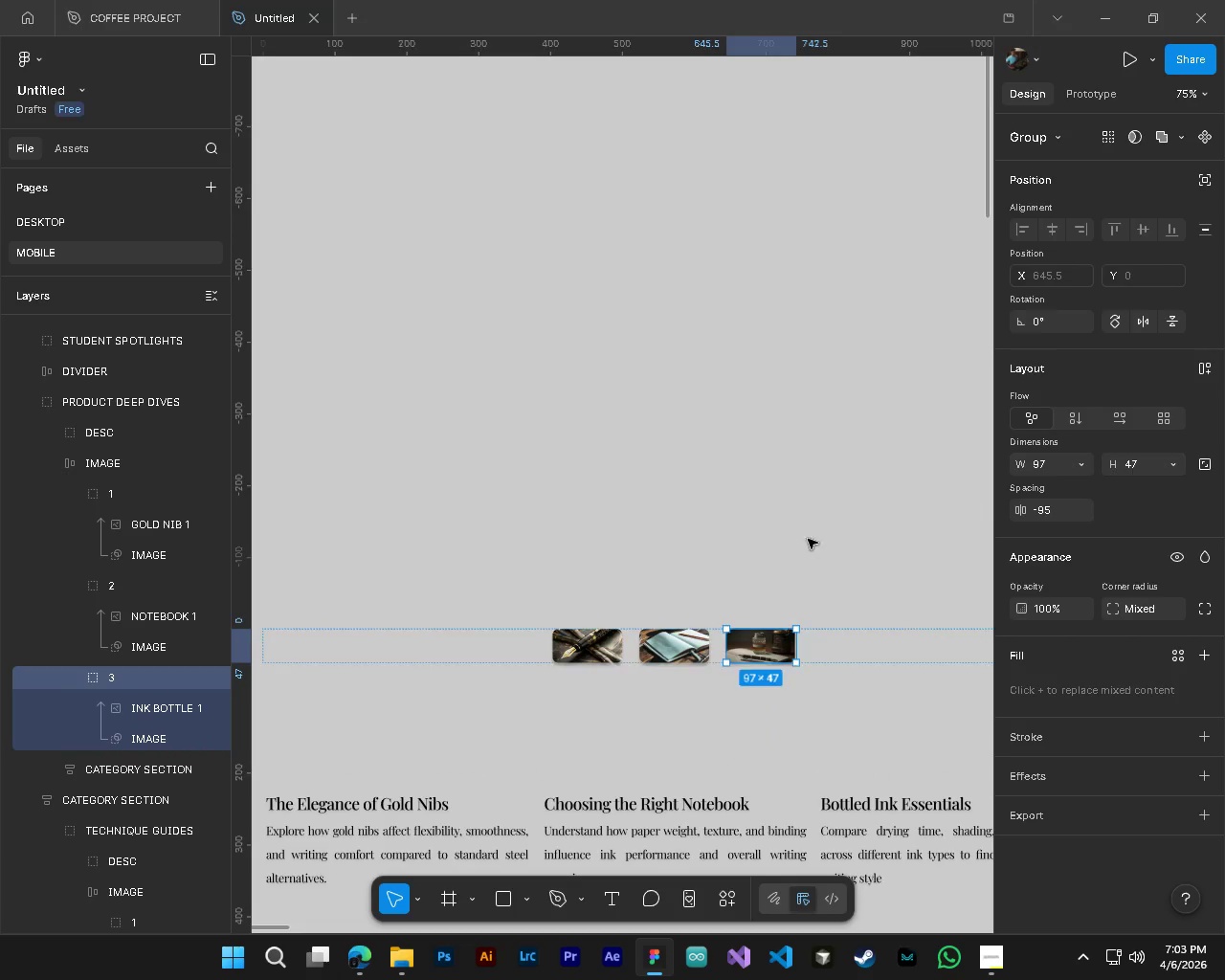 
hold_key(key=AltLeft, duration=1.5)
hold_key(key=ControlLeft, duration=1.5)
scroll: coordinate [750, 659], scroll_direction: up, amount: 4.0
 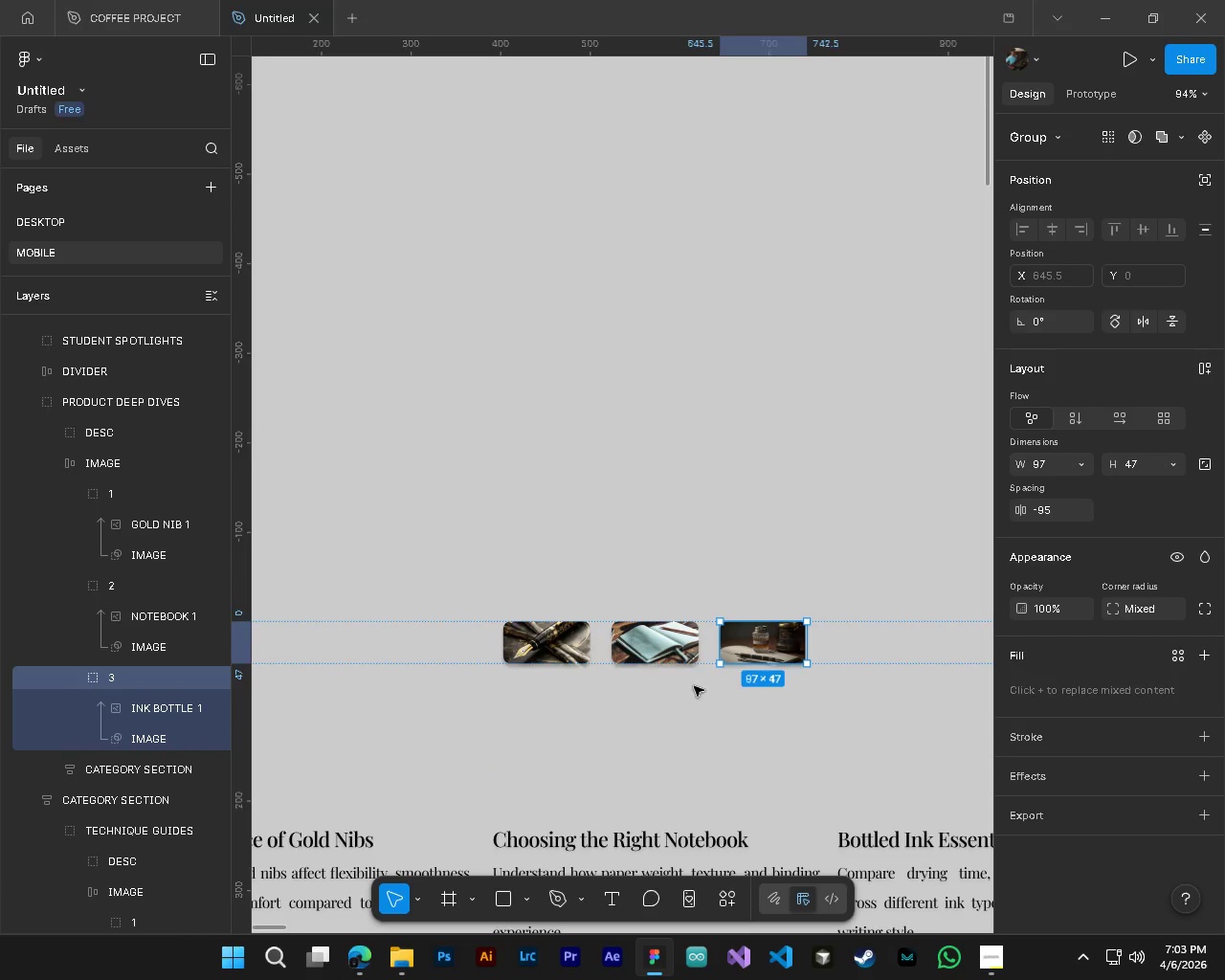 
hold_key(key=AltLeft, duration=1.5)
 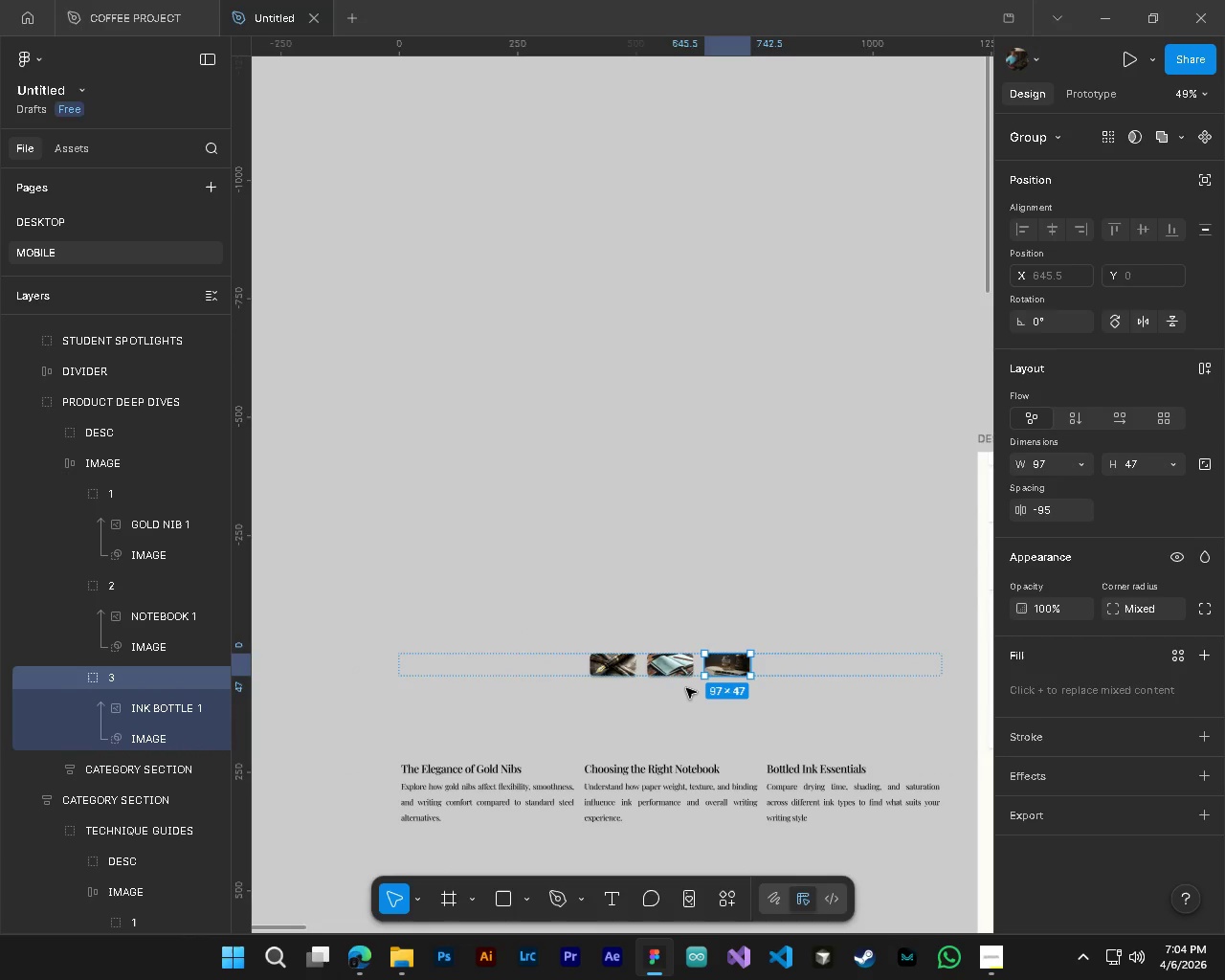 
hold_key(key=ControlLeft, duration=1.5)
 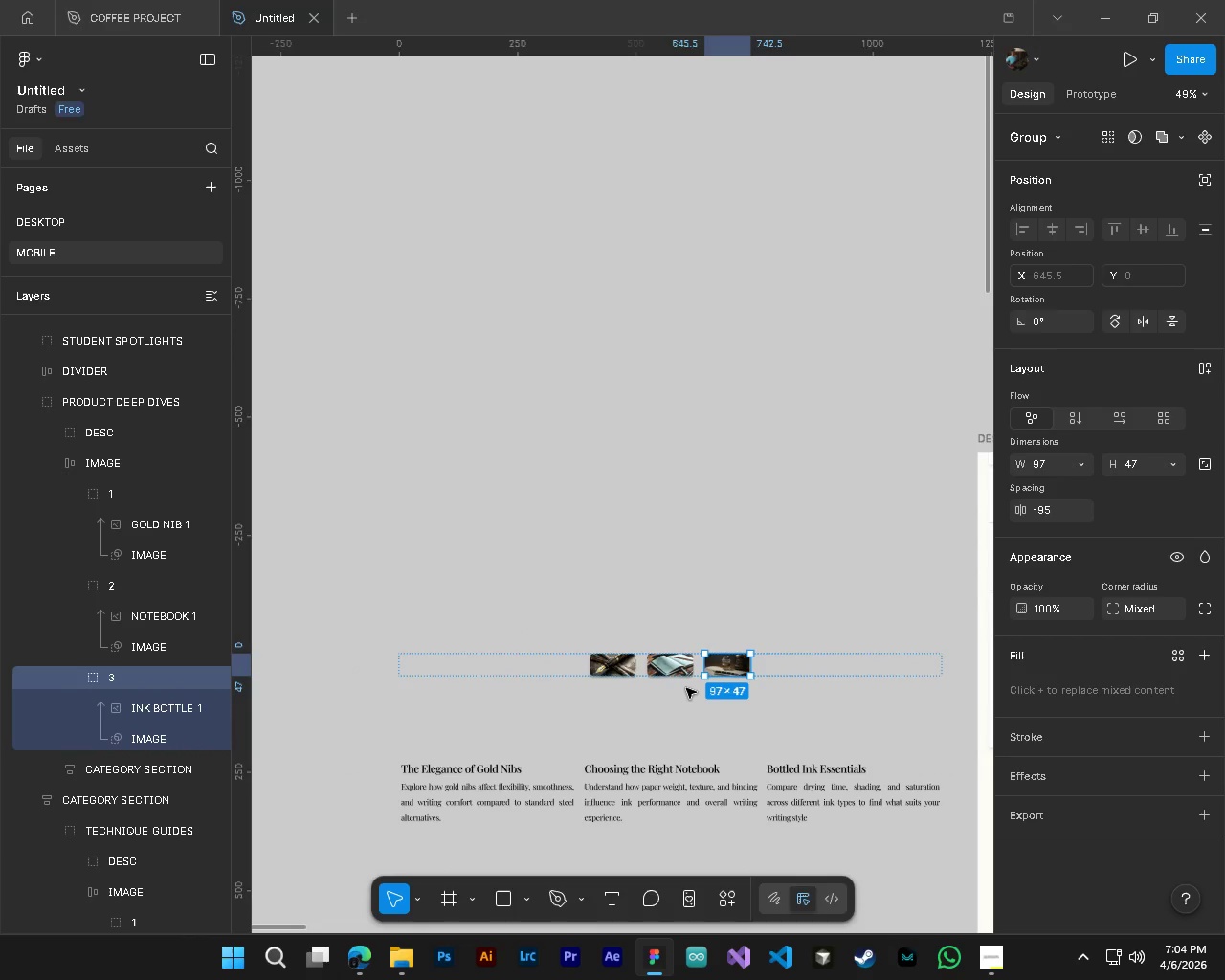 
hold_key(key=ControlLeft, duration=1.5)
 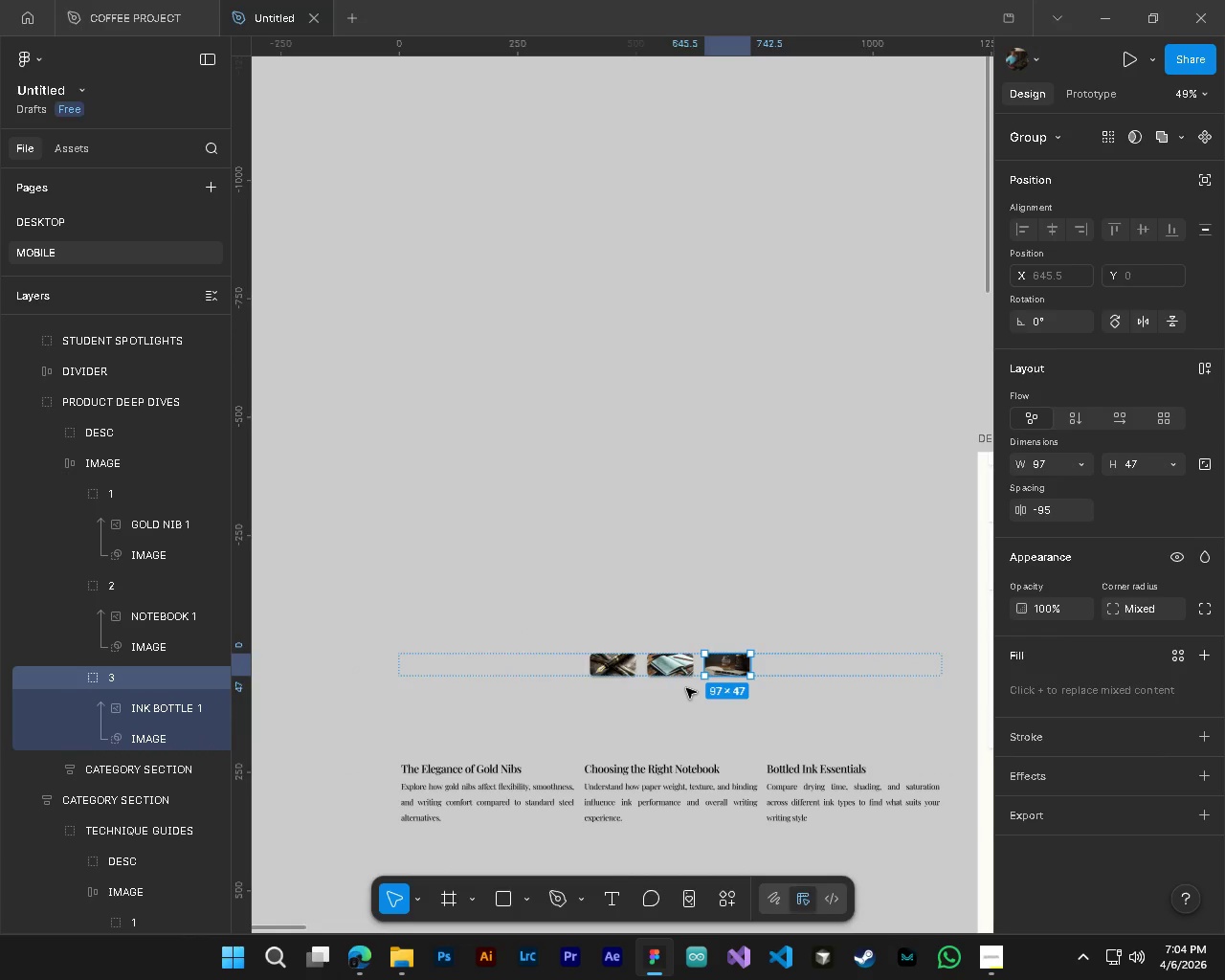 
hold_key(key=AltLeft, duration=1.5)
 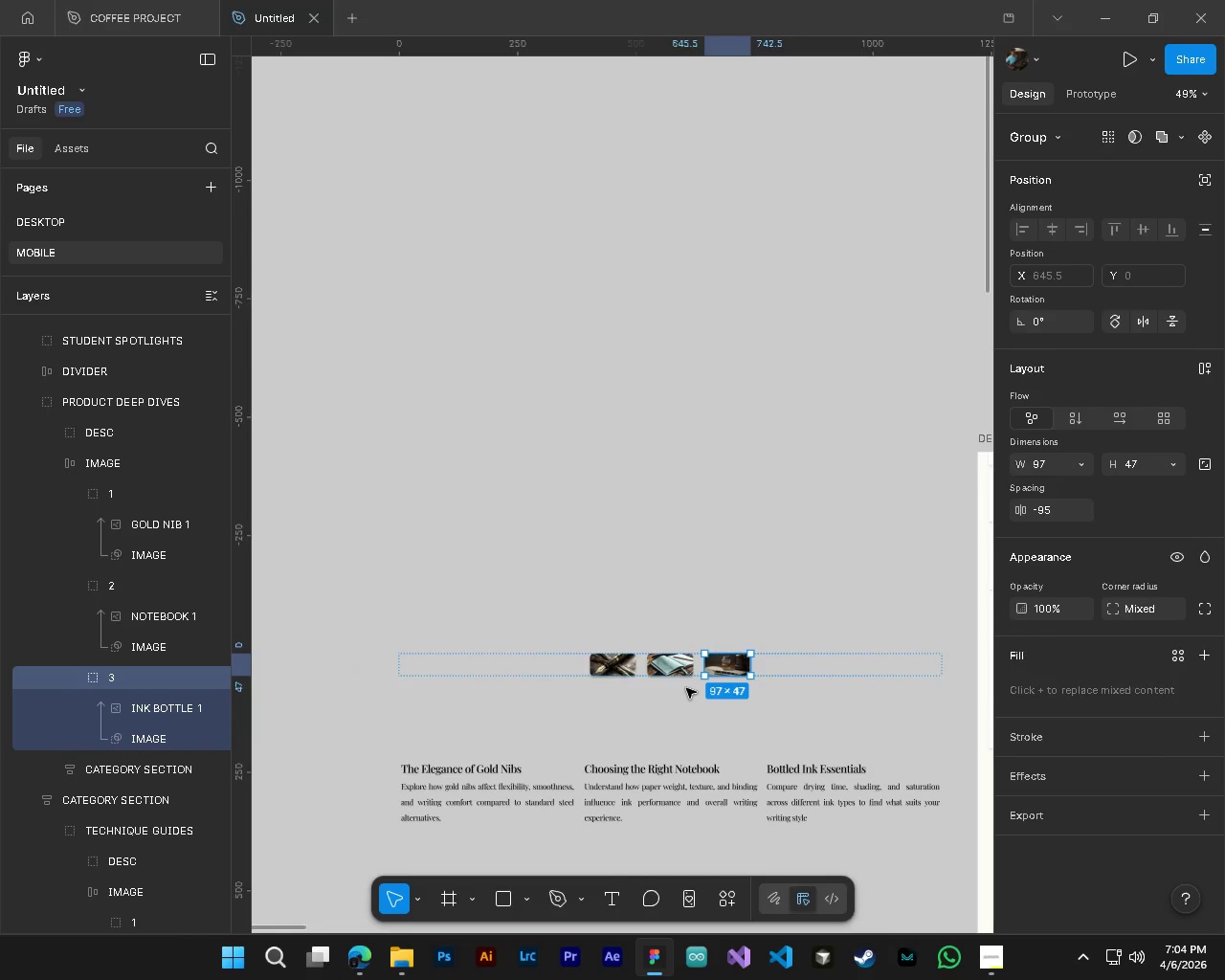 
scroll: coordinate [686, 688], scroll_direction: down, amount: 5.0
 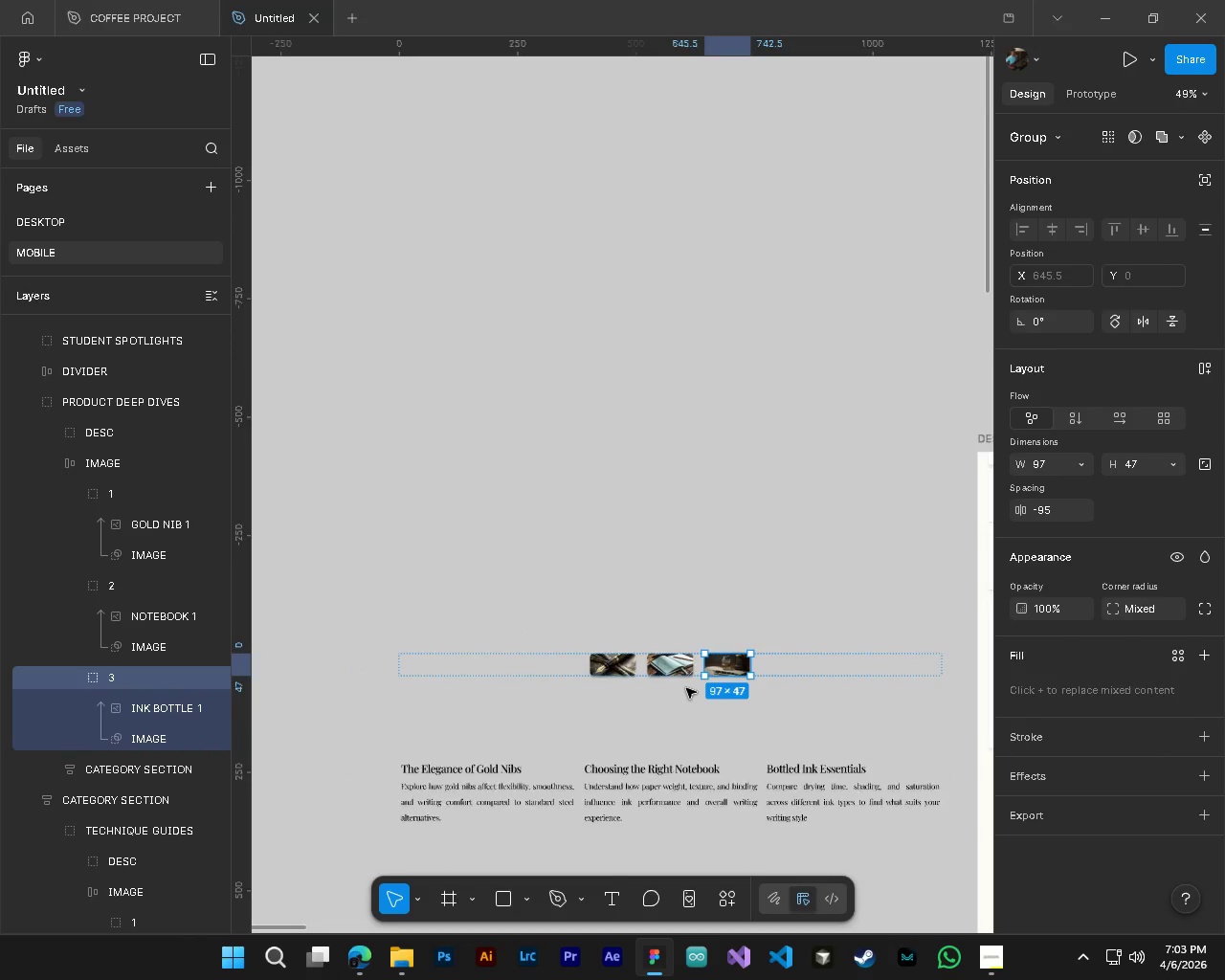 
hold_key(key=ControlLeft, duration=0.62)
 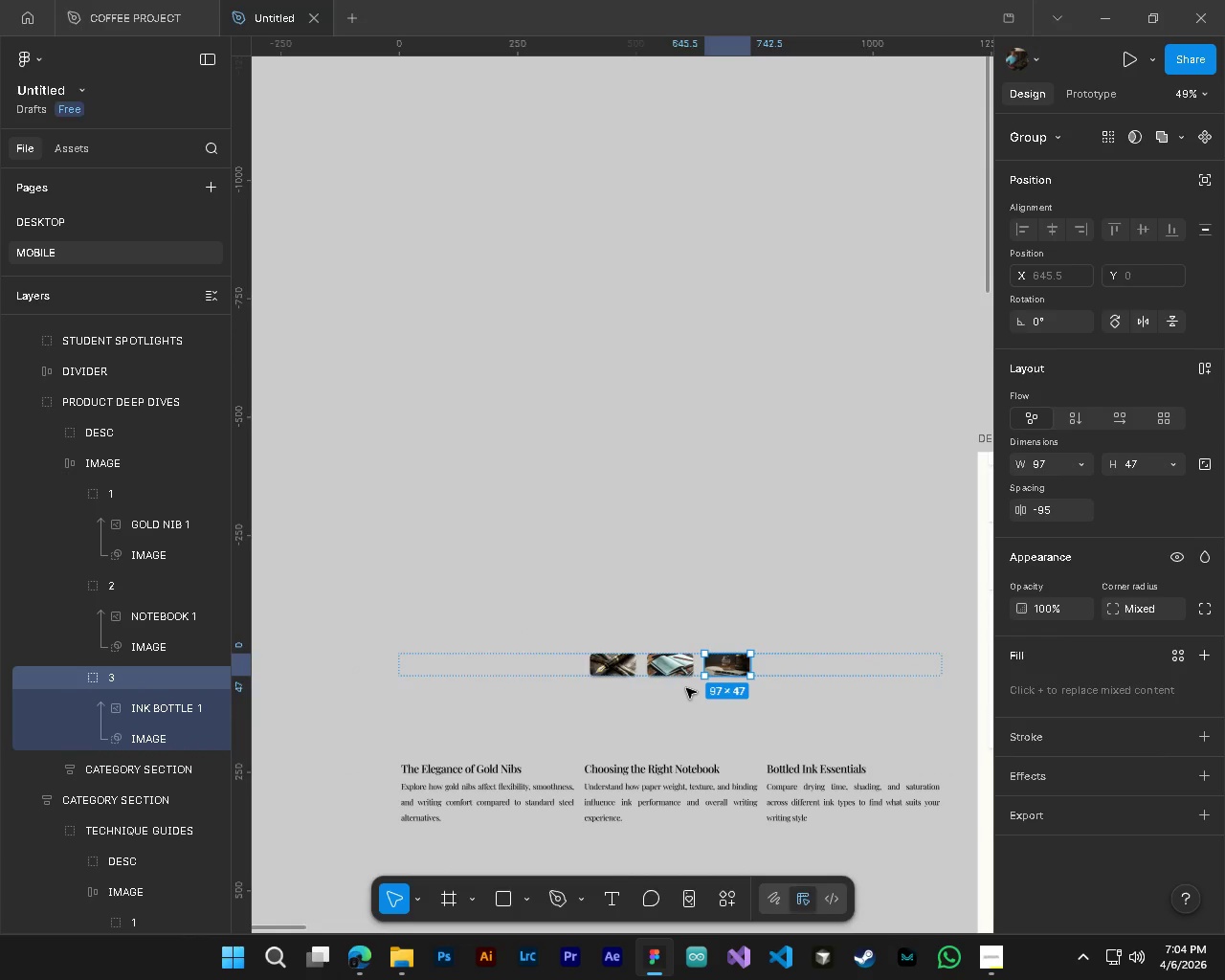 
hold_key(key=AltLeft, duration=0.55)
 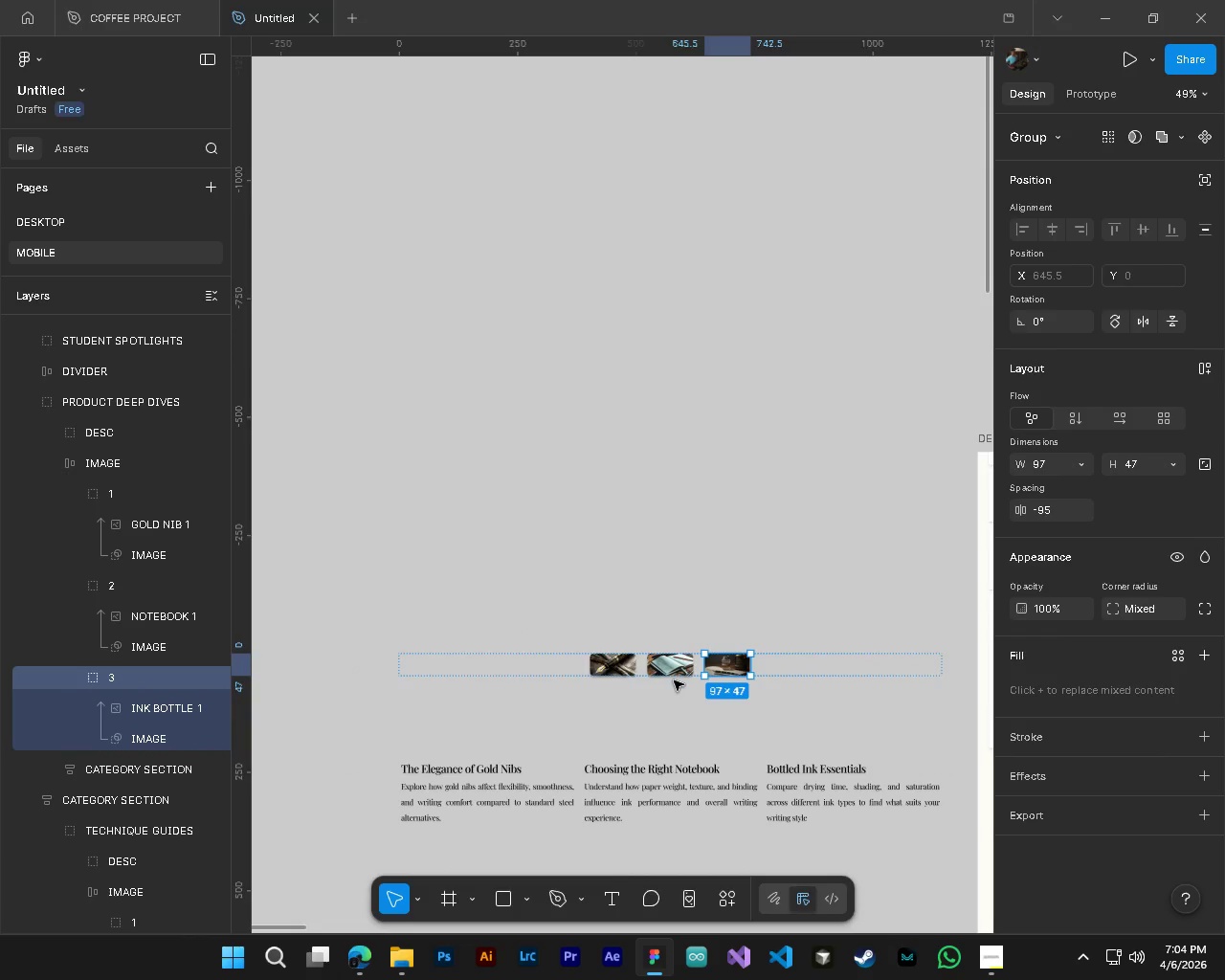 
hold_key(key=ControlLeft, duration=0.66)
hold_key(key=AltLeft, duration=0.59)
scroll: coordinate [674, 680], scroll_direction: down, amount: 3.0
 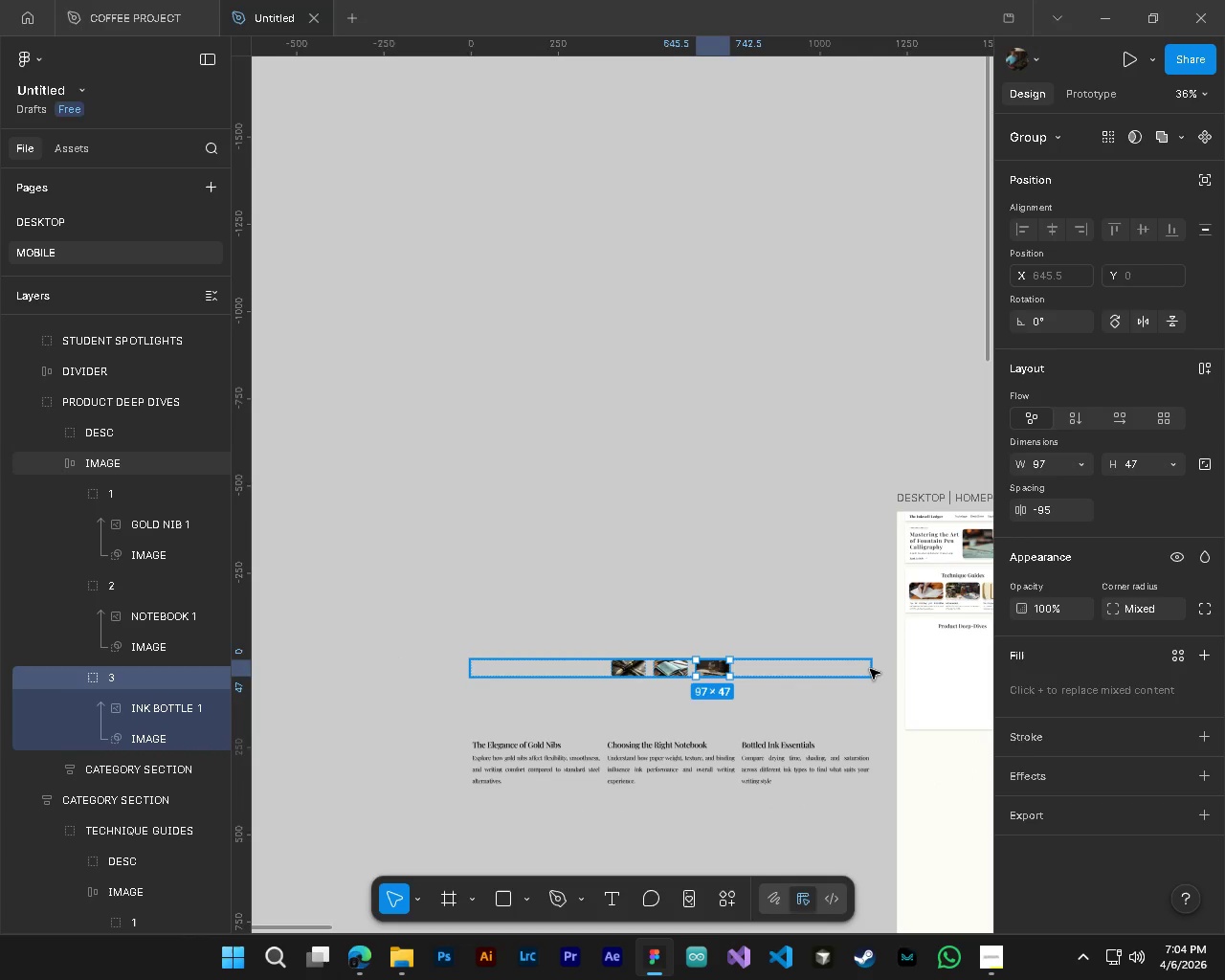 
left_click([870, 669])
 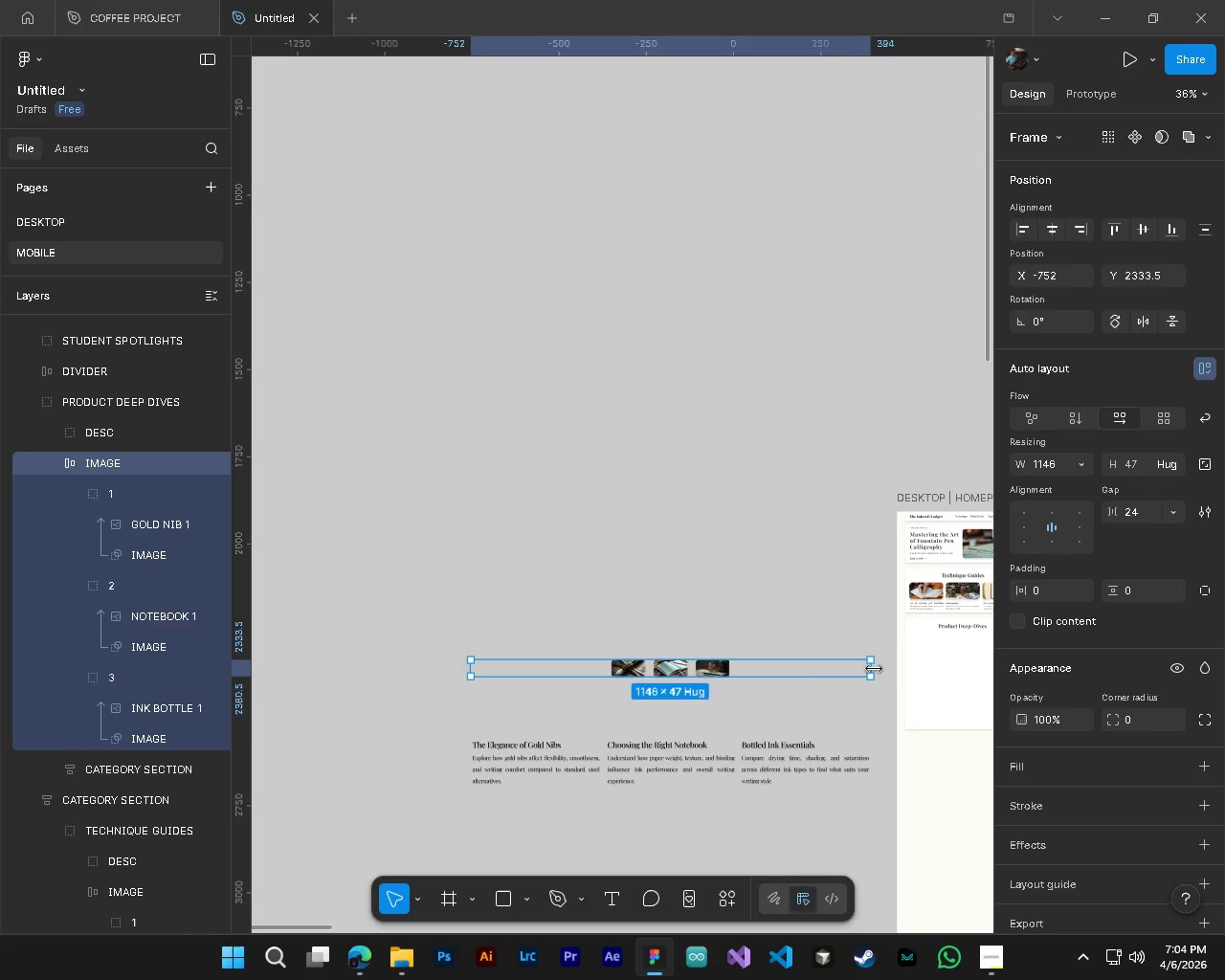 
left_click_drag(start_coordinate=[874, 669], to_coordinate=[590, 673])
 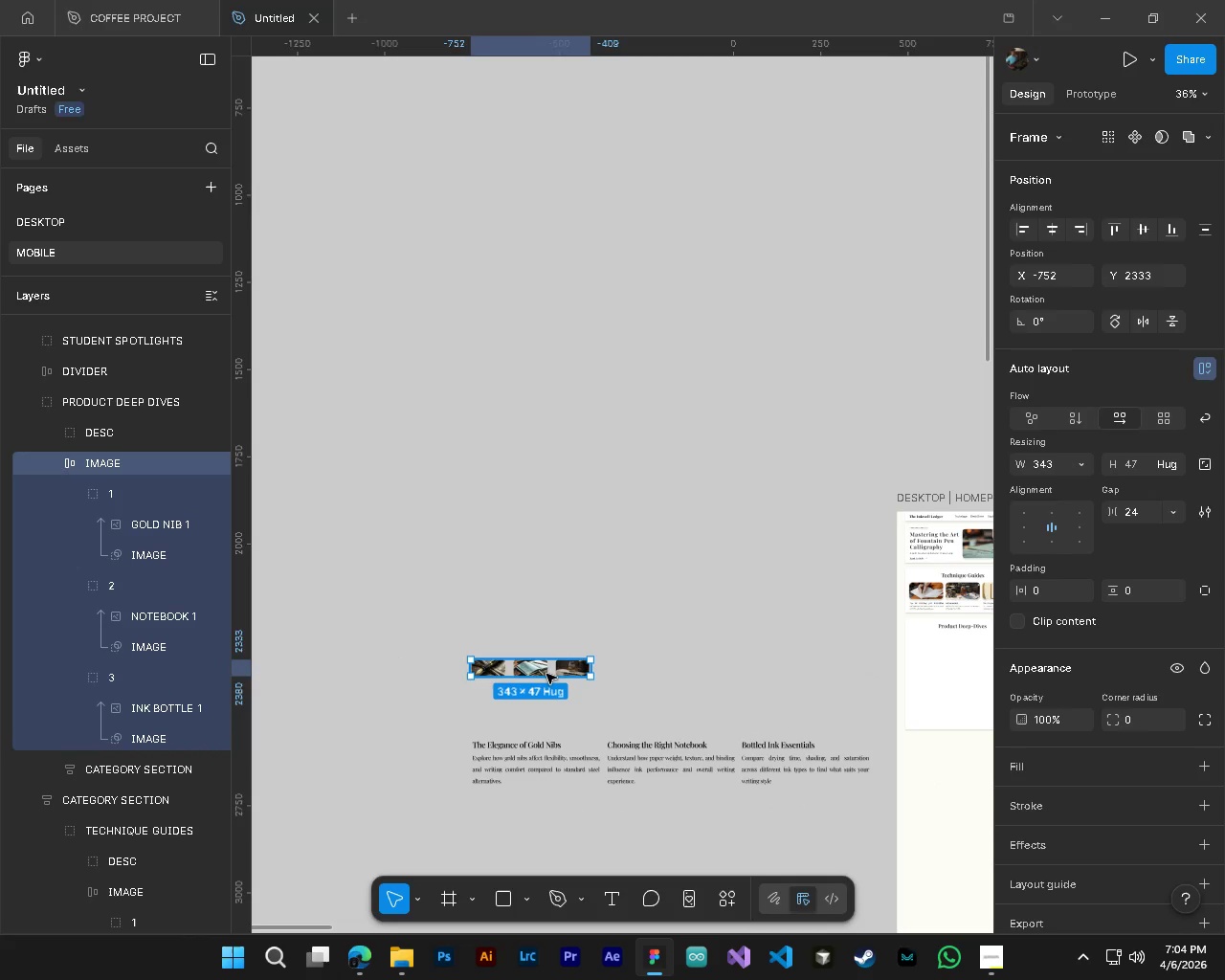 
left_click_drag(start_coordinate=[545, 670], to_coordinate=[825, 660])
 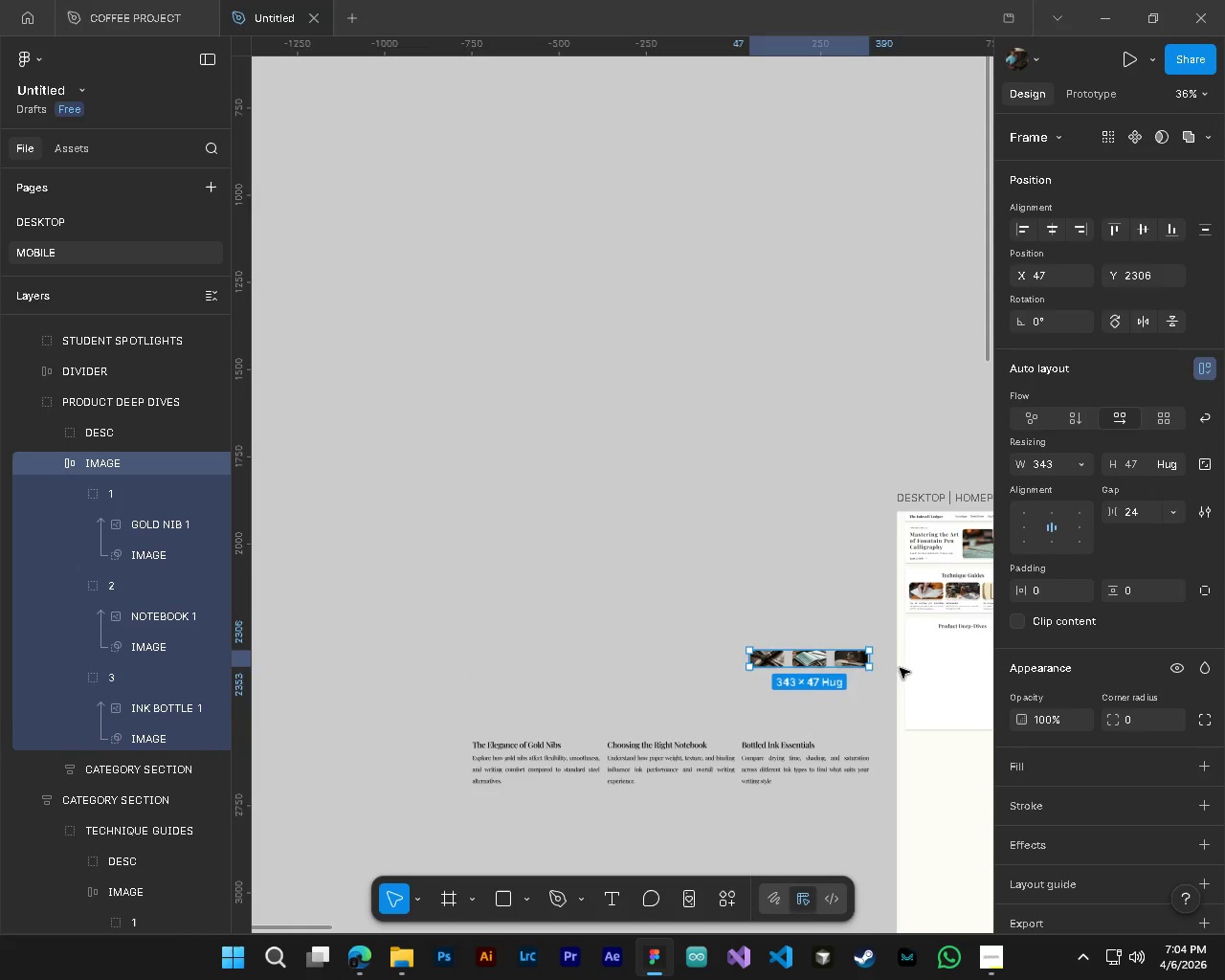 
hold_key(key=ControlLeft, duration=0.72)
 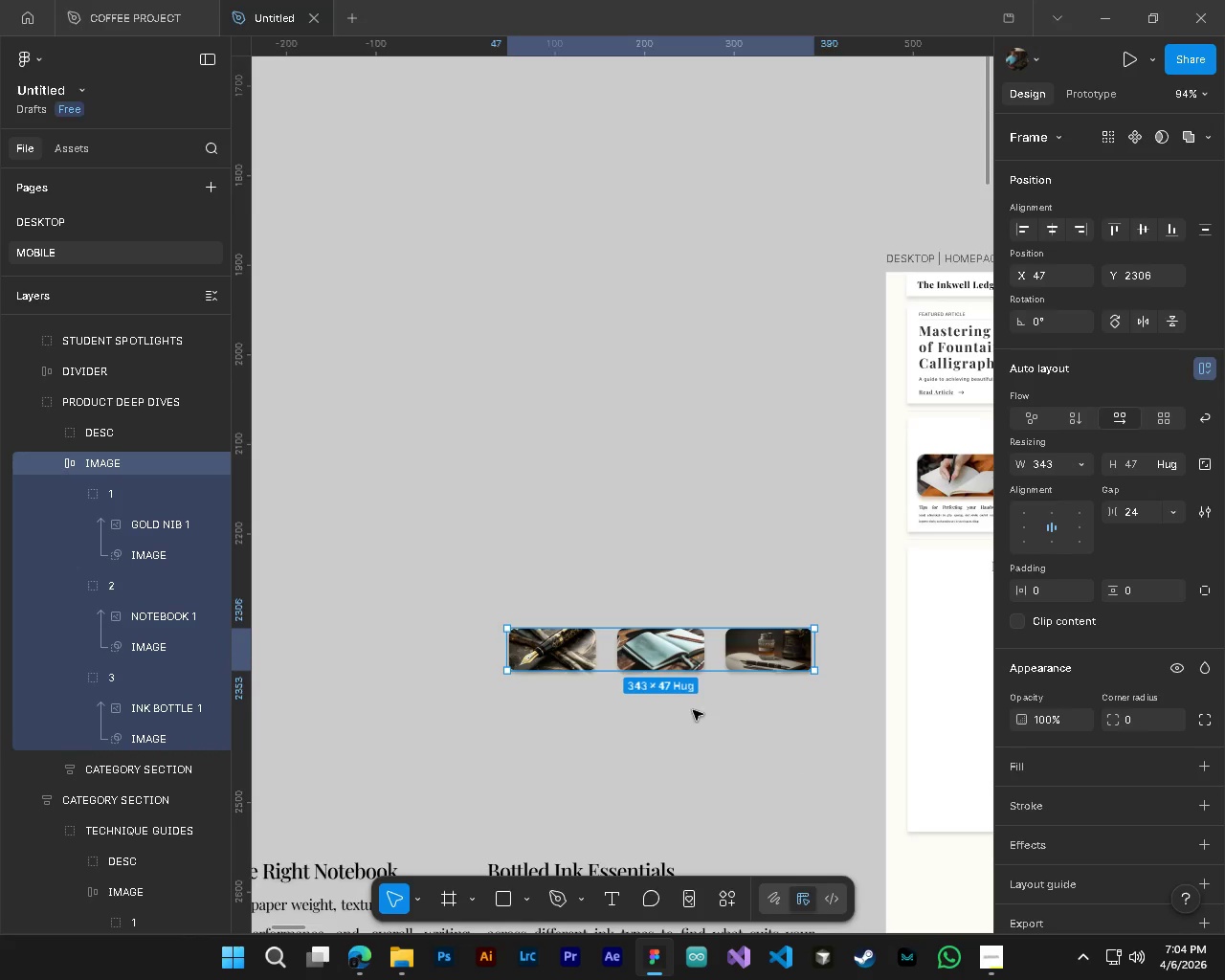 
hold_key(key=AltLeft, duration=0.69)
 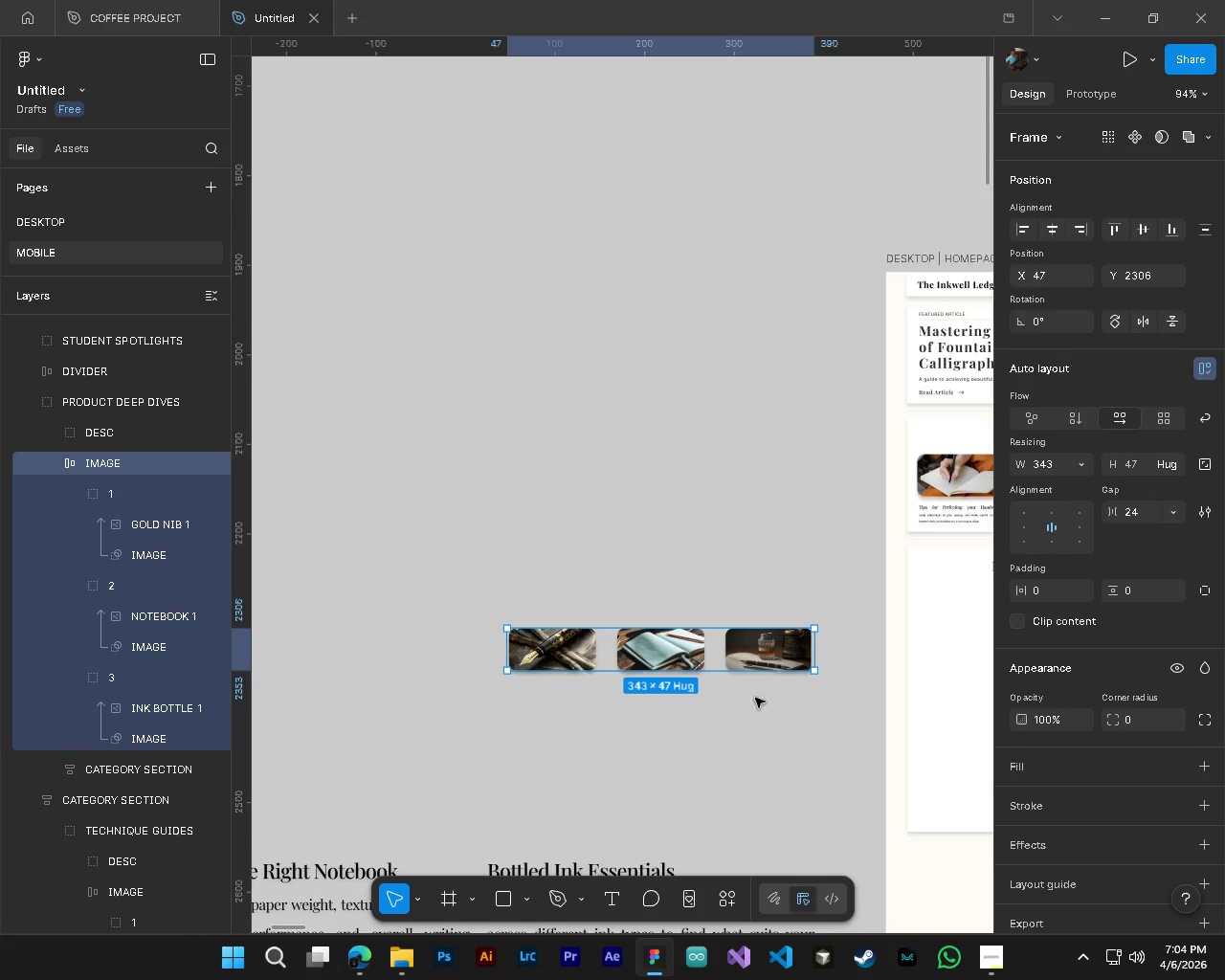 
hold_key(key=ShiftLeft, duration=0.33)
 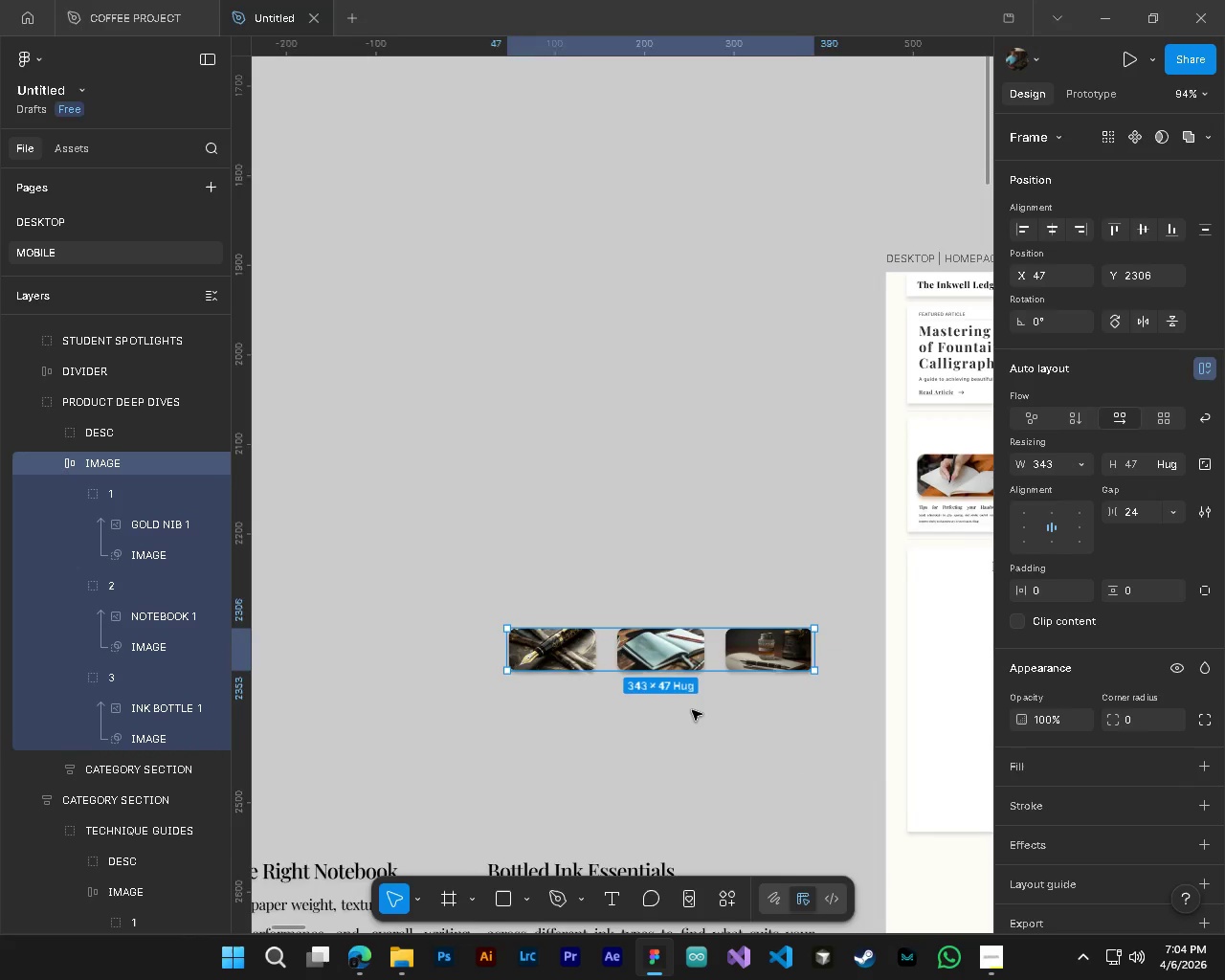 
key(Alt+Control+AltLeft)
 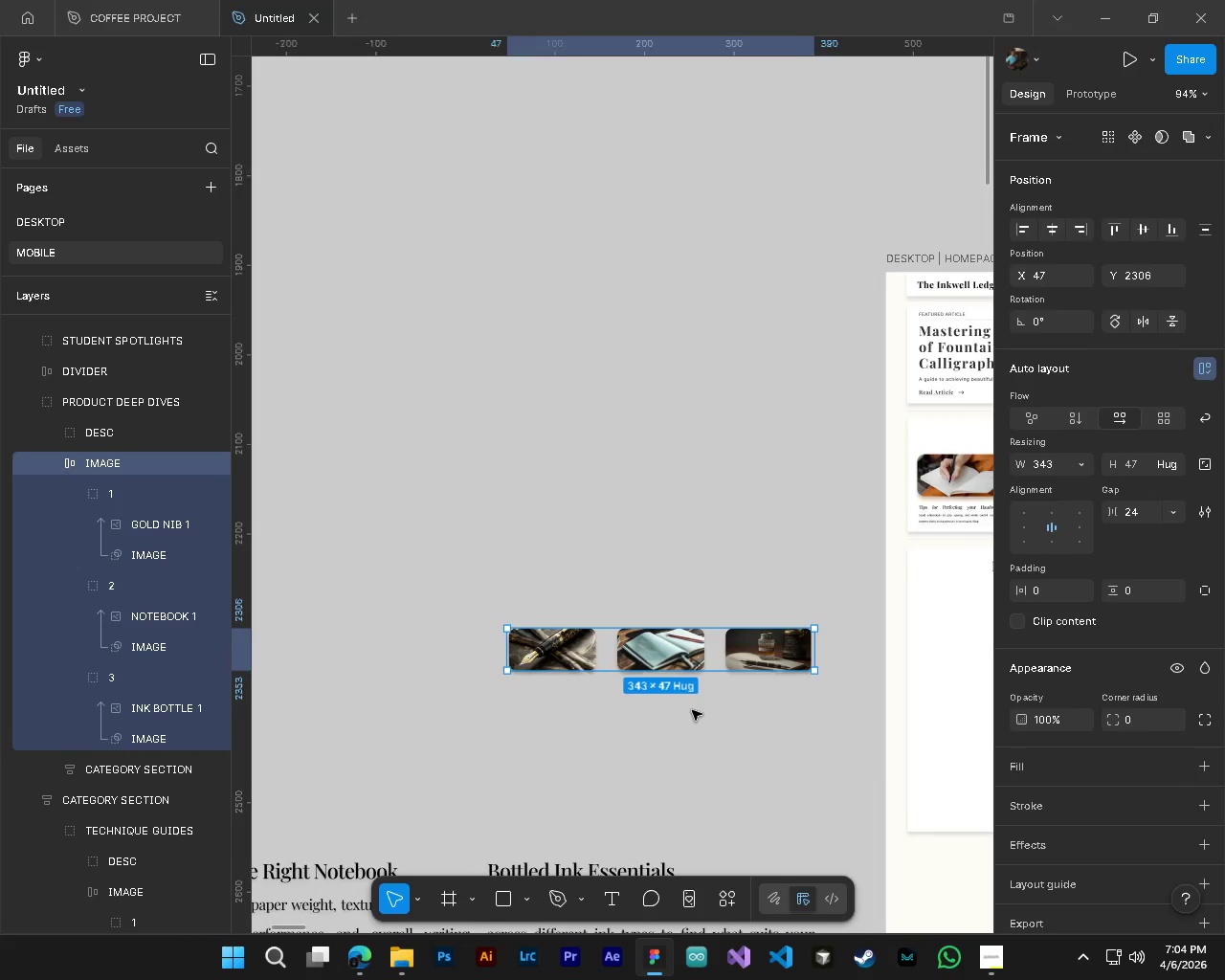 
hold_key(key=ControlLeft, duration=0.31)
 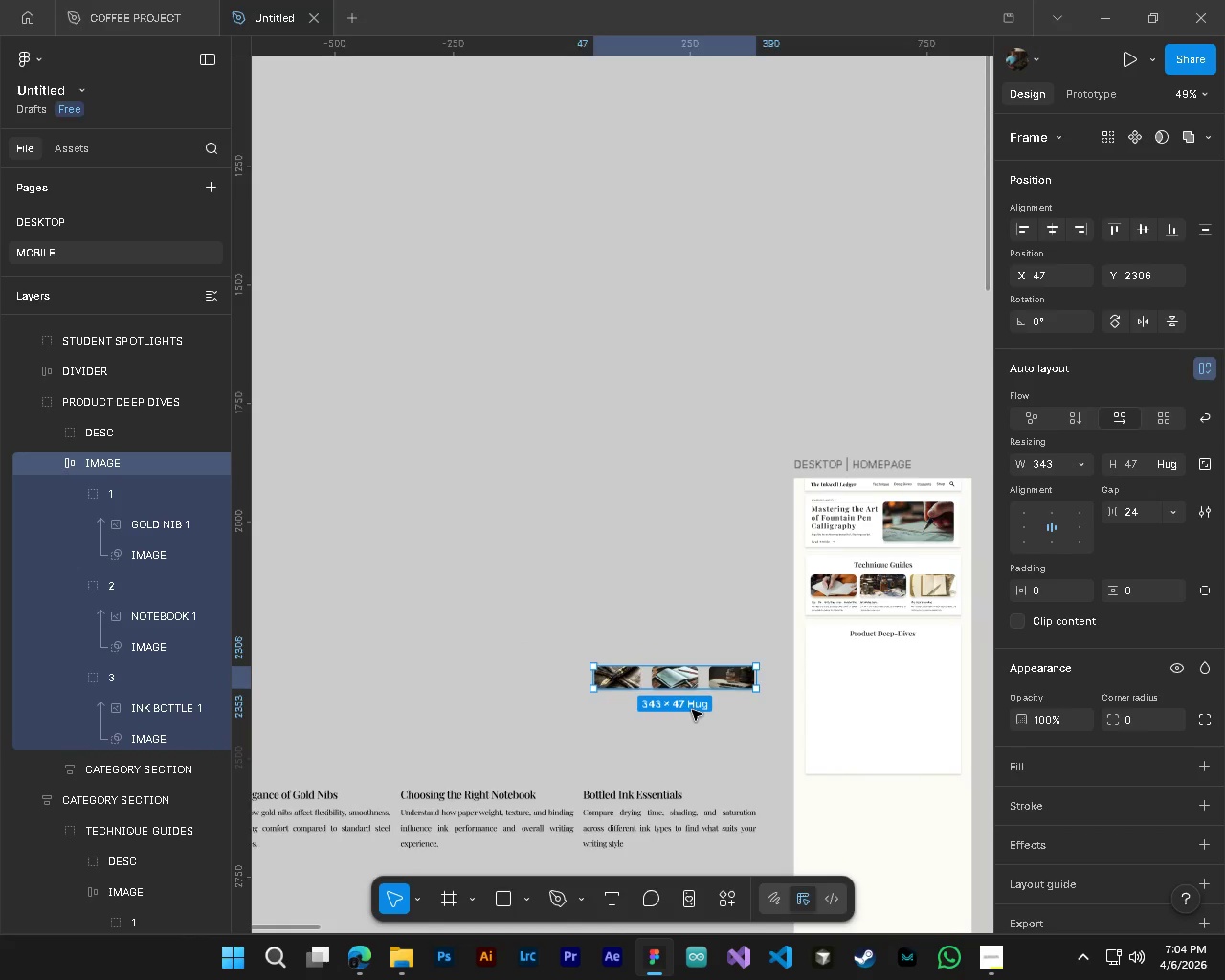 
key(Shift+ShiftLeft)
 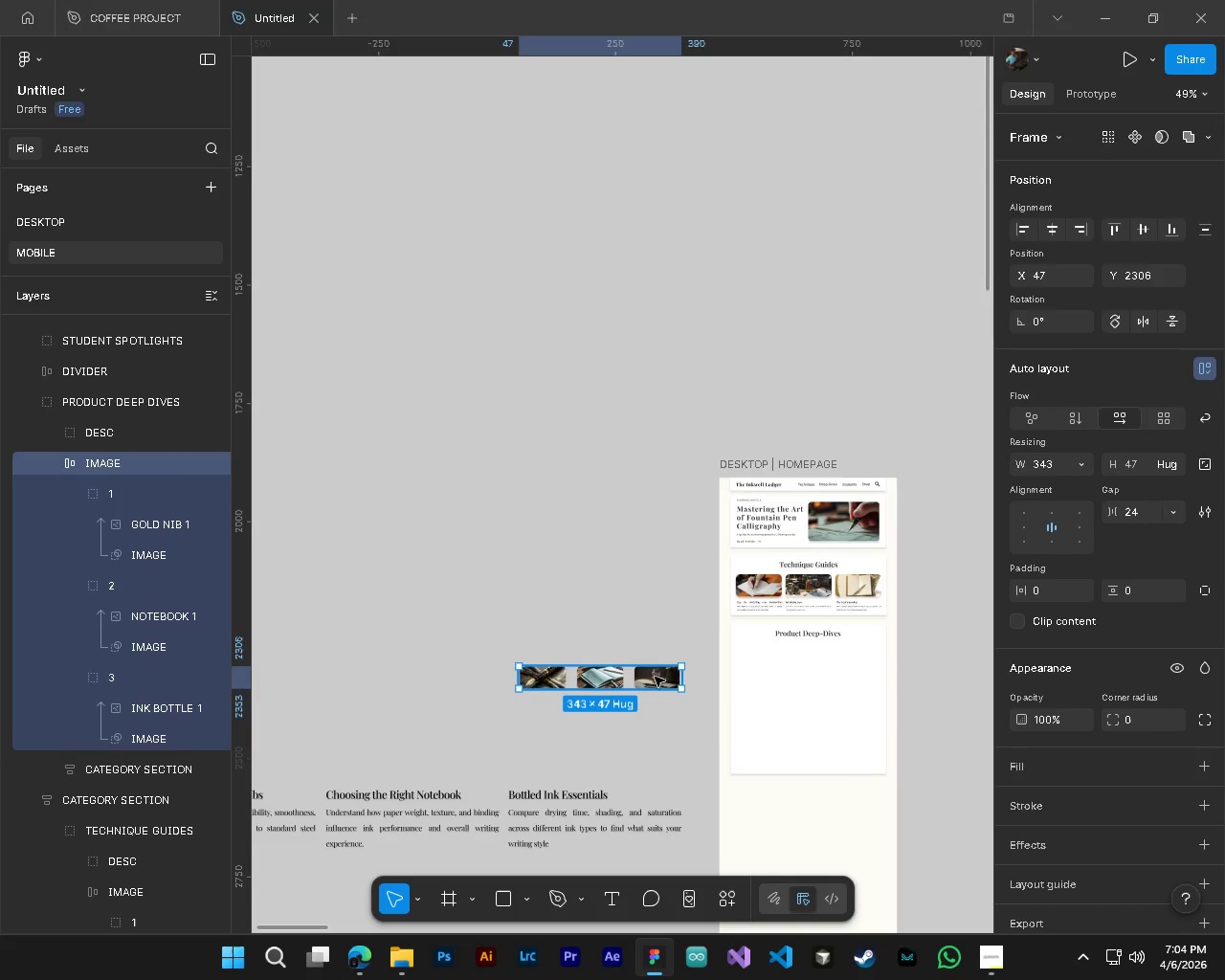 
scroll: coordinate [692, 710], scroll_direction: down, amount: 4.0
 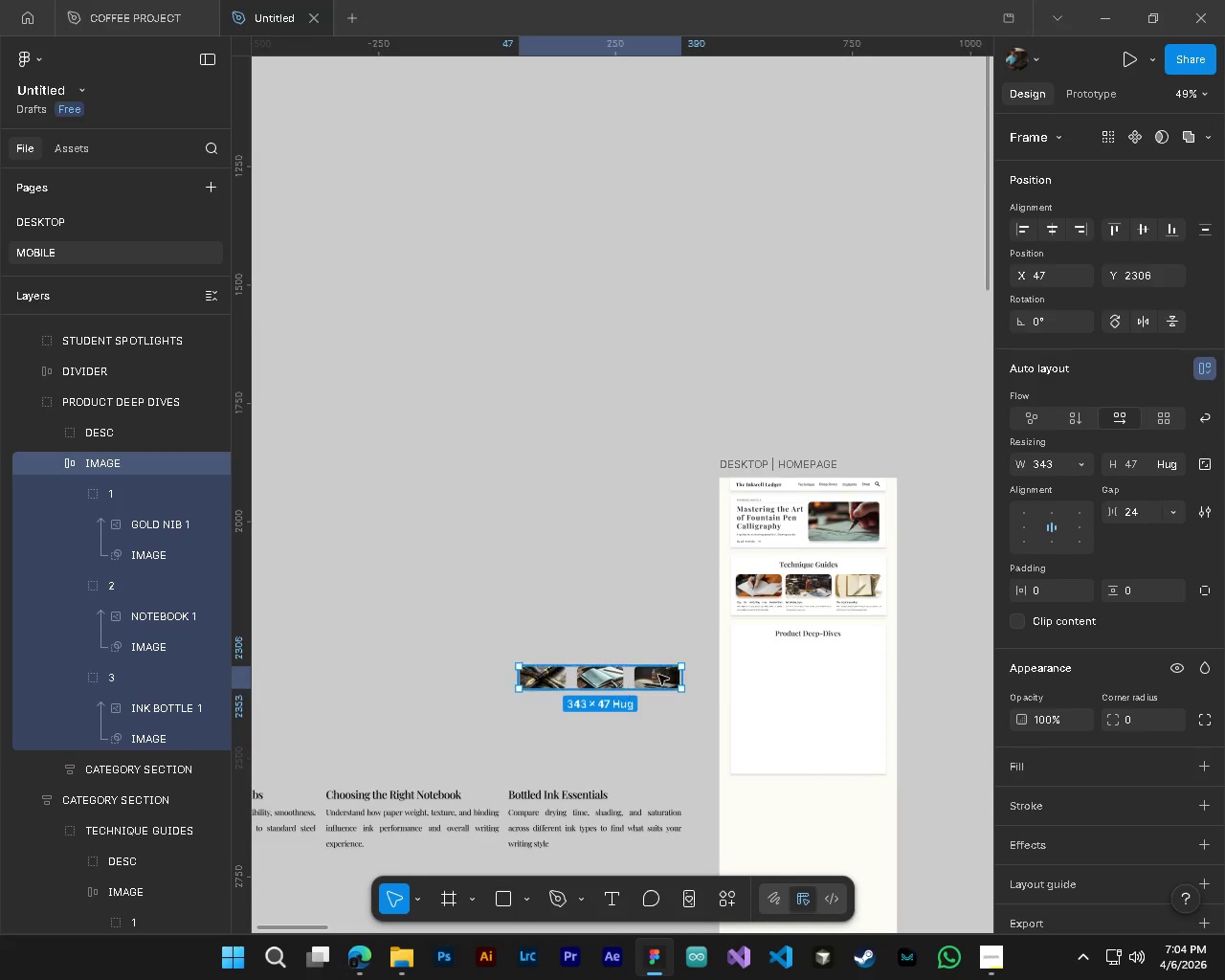 
left_click_drag(start_coordinate=[653, 679], to_coordinate=[859, 663])
 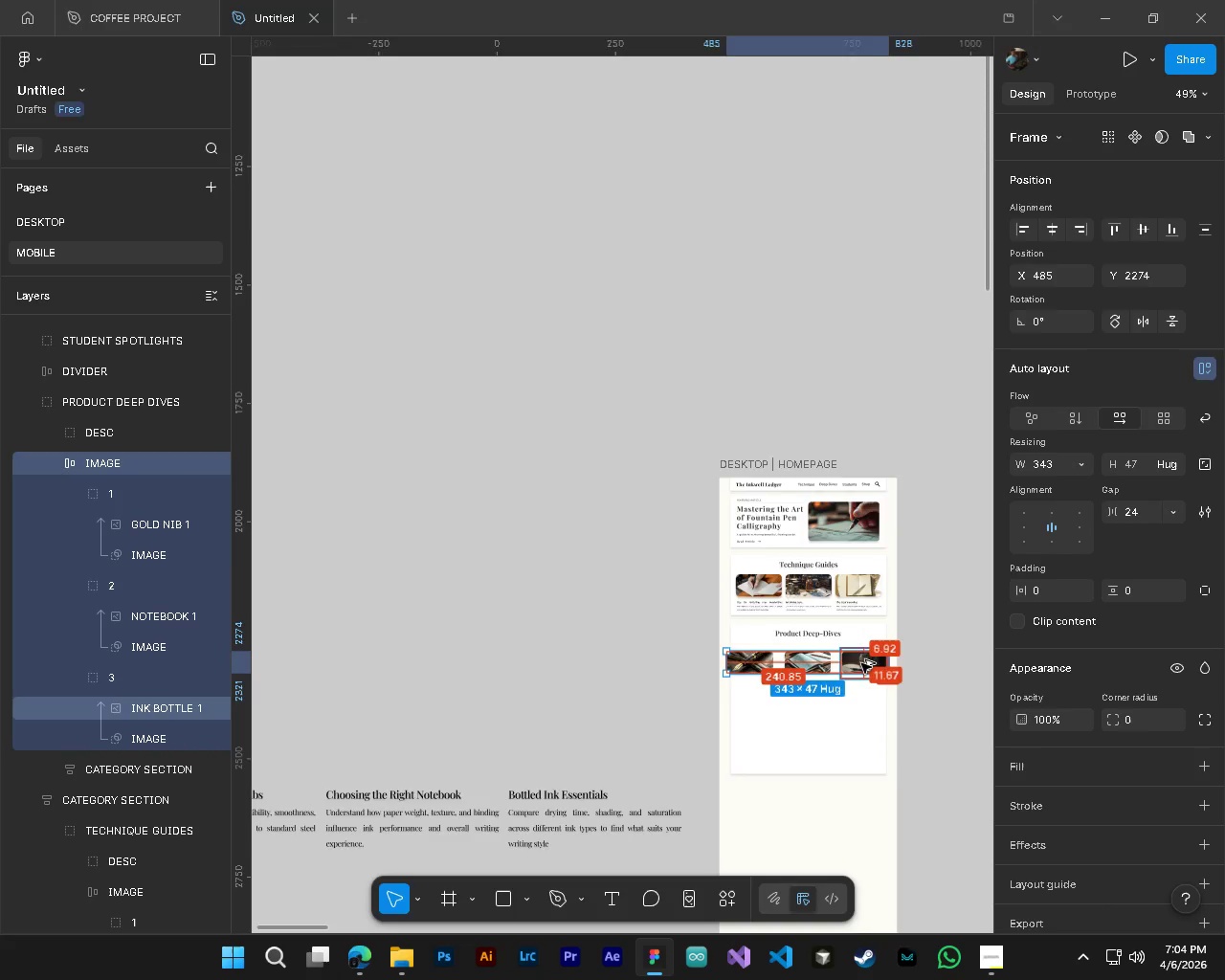 
hold_key(key=AltLeft, duration=1.62)
hold_key(key=ControlLeft, duration=1.5)
scroll: coordinate [831, 650], scroll_direction: up, amount: 14.0
 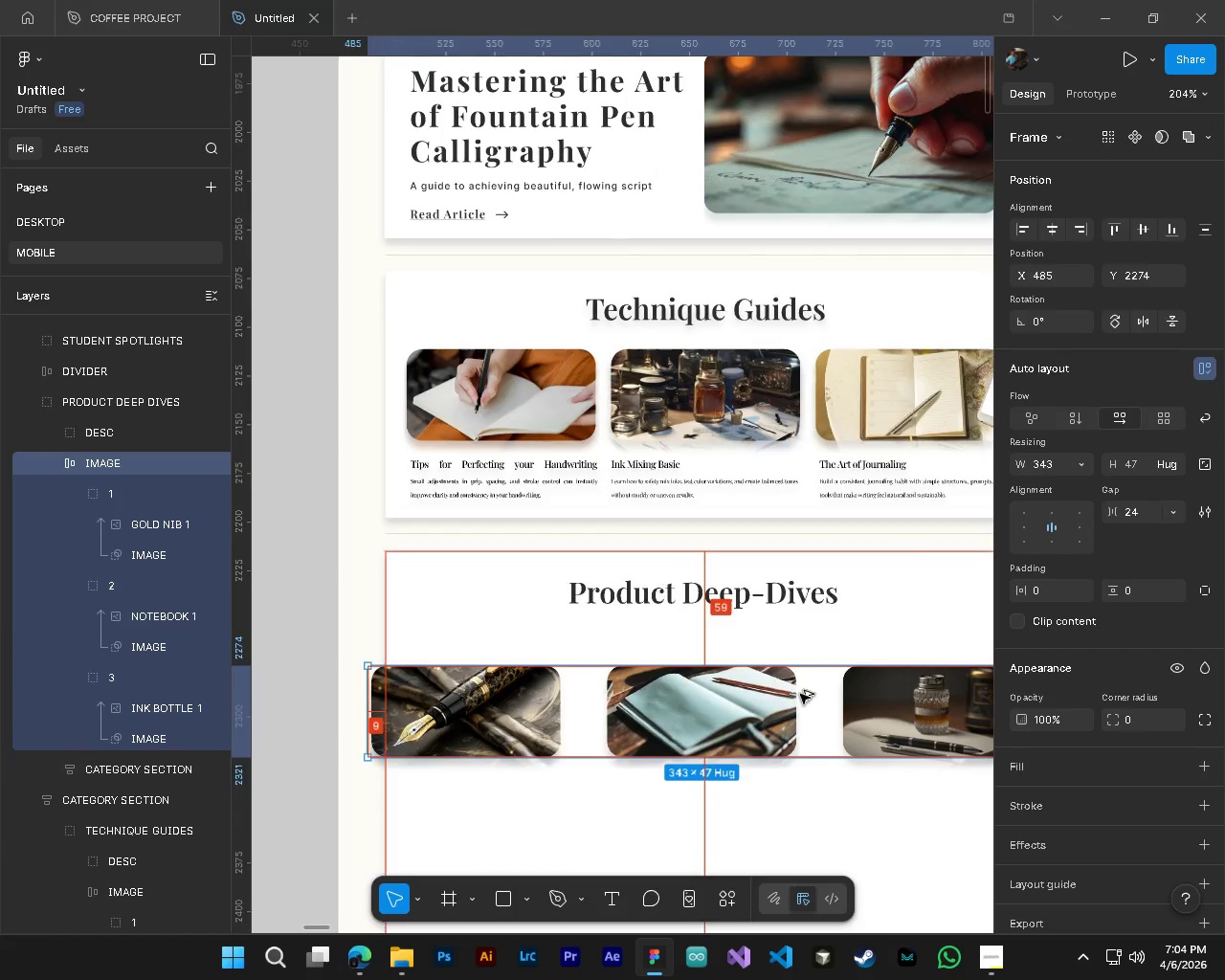 
key(Alt+Control+ControlLeft)
 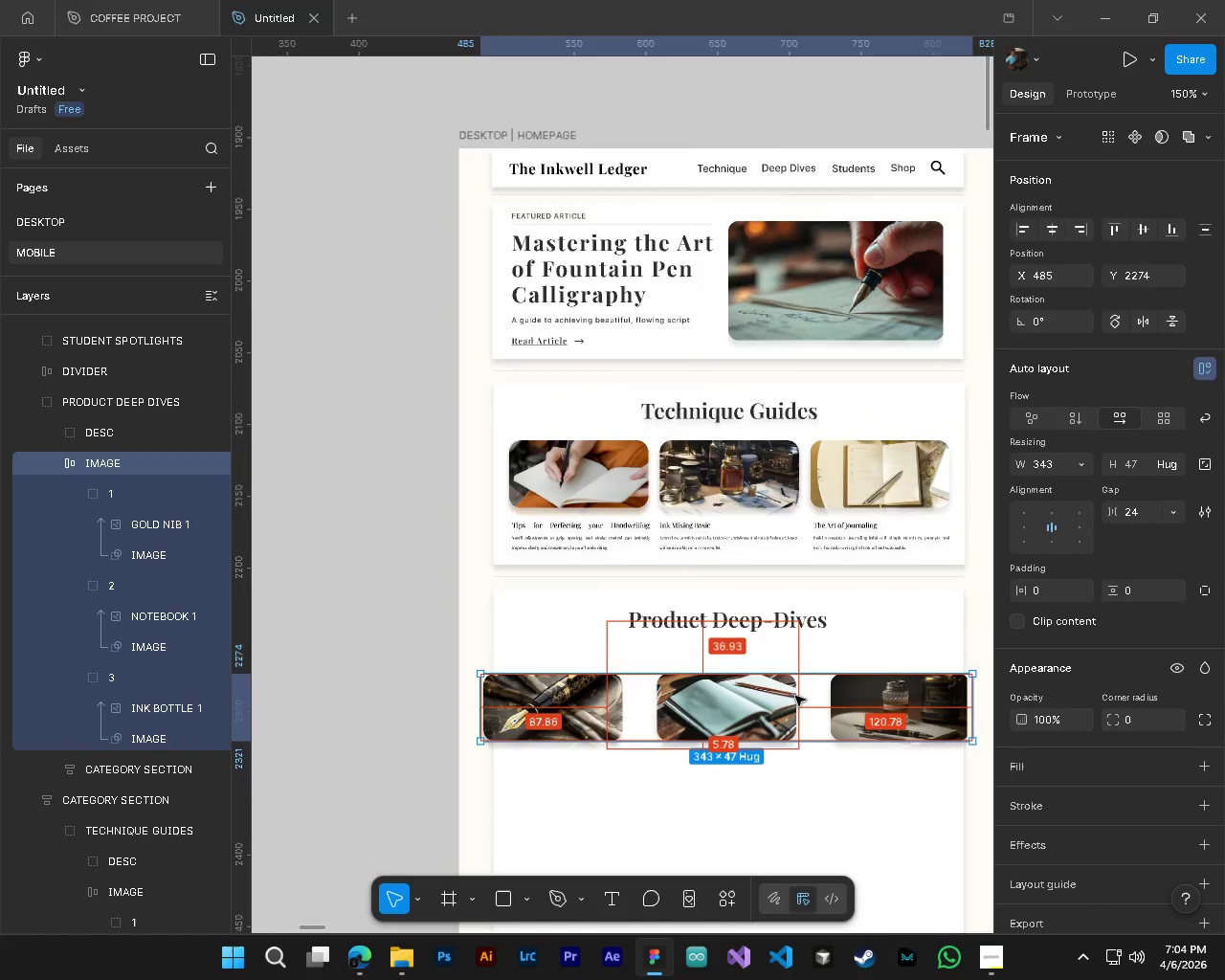 
key(Alt+Control+ControlLeft)
 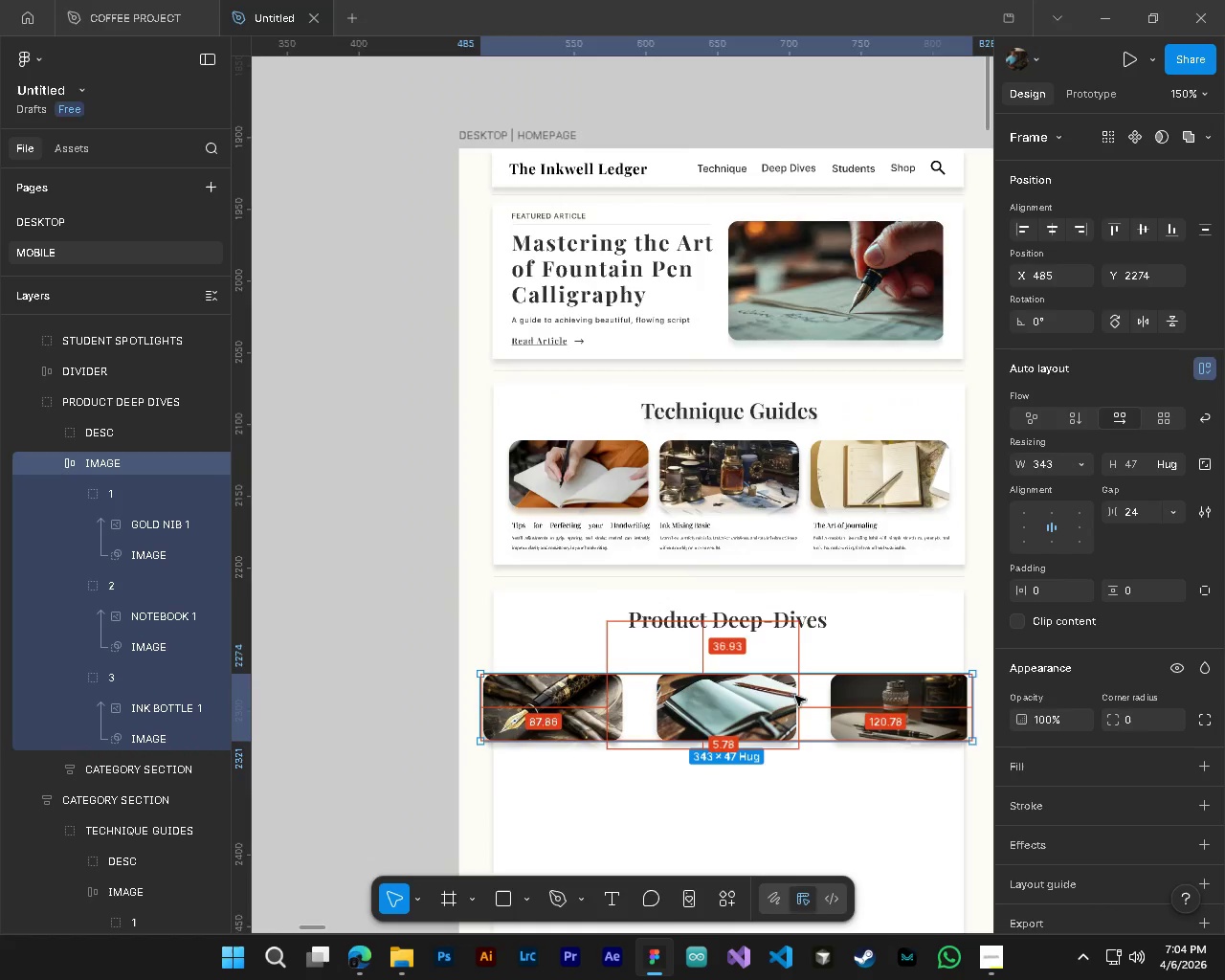 
key(Alt+Control+ControlLeft)
 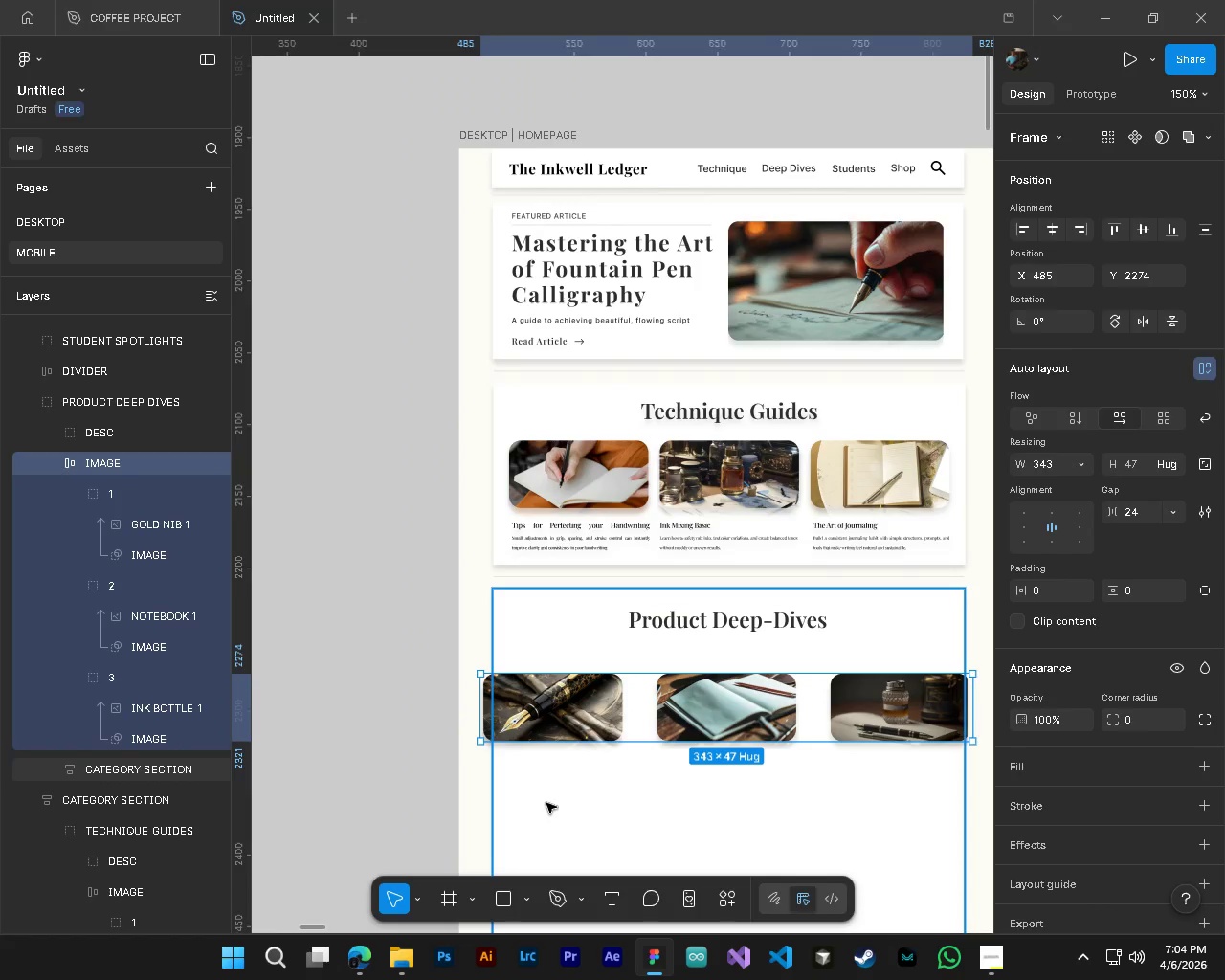 
scroll: coordinate [795, 696], scroll_direction: down, amount: 4.0
 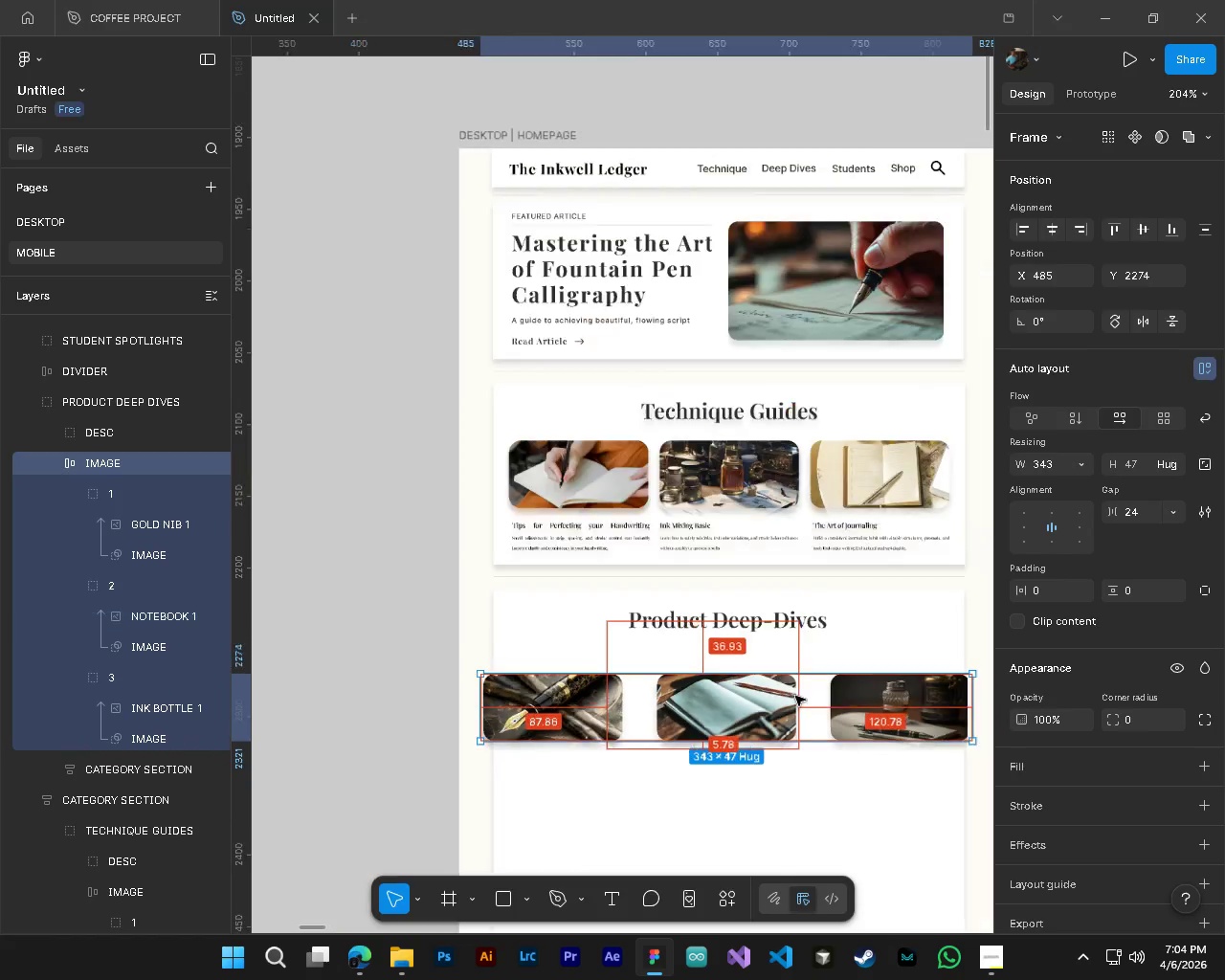 
wait(12.28)
 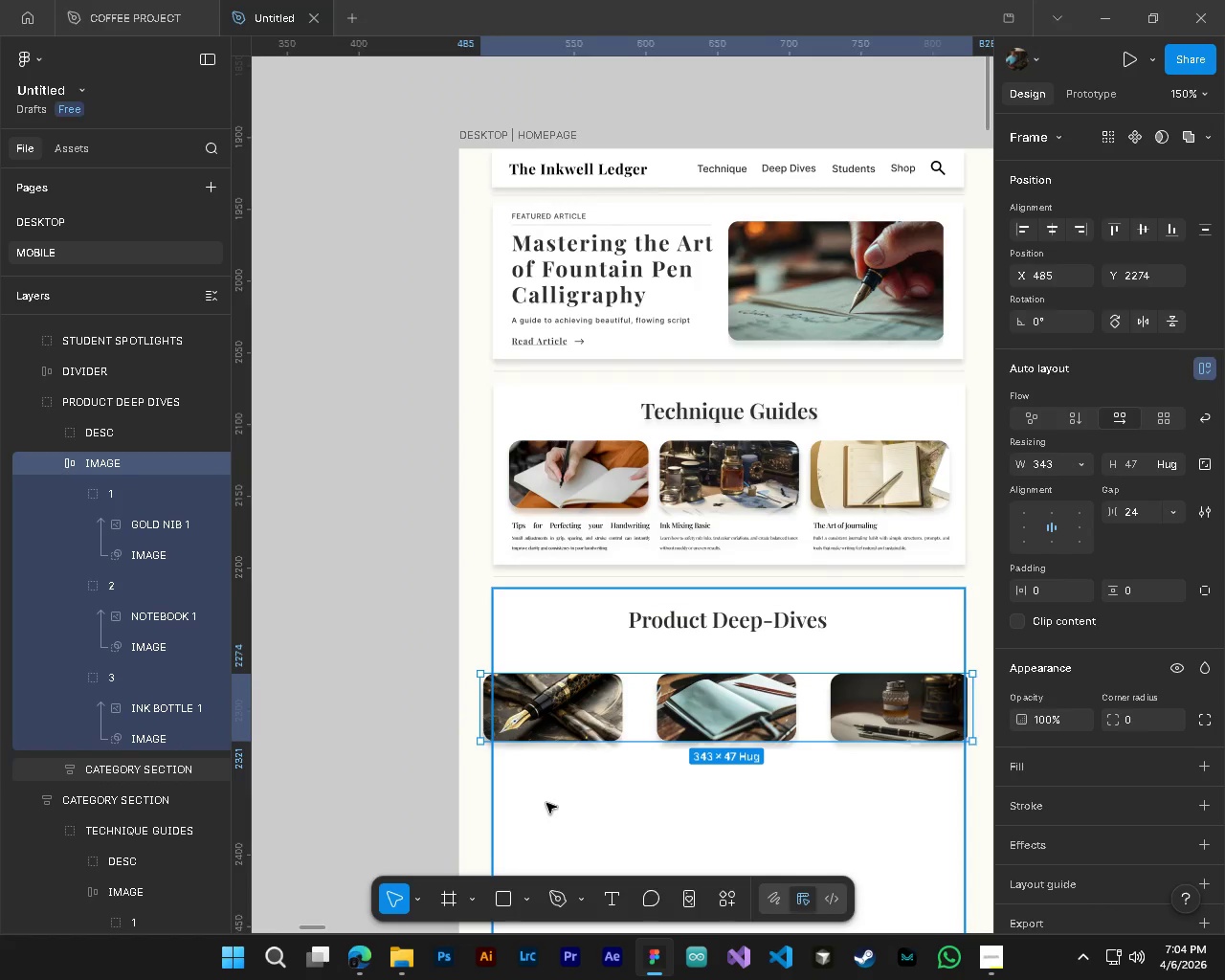 
hold_key(key=ControlLeft, duration=0.42)
 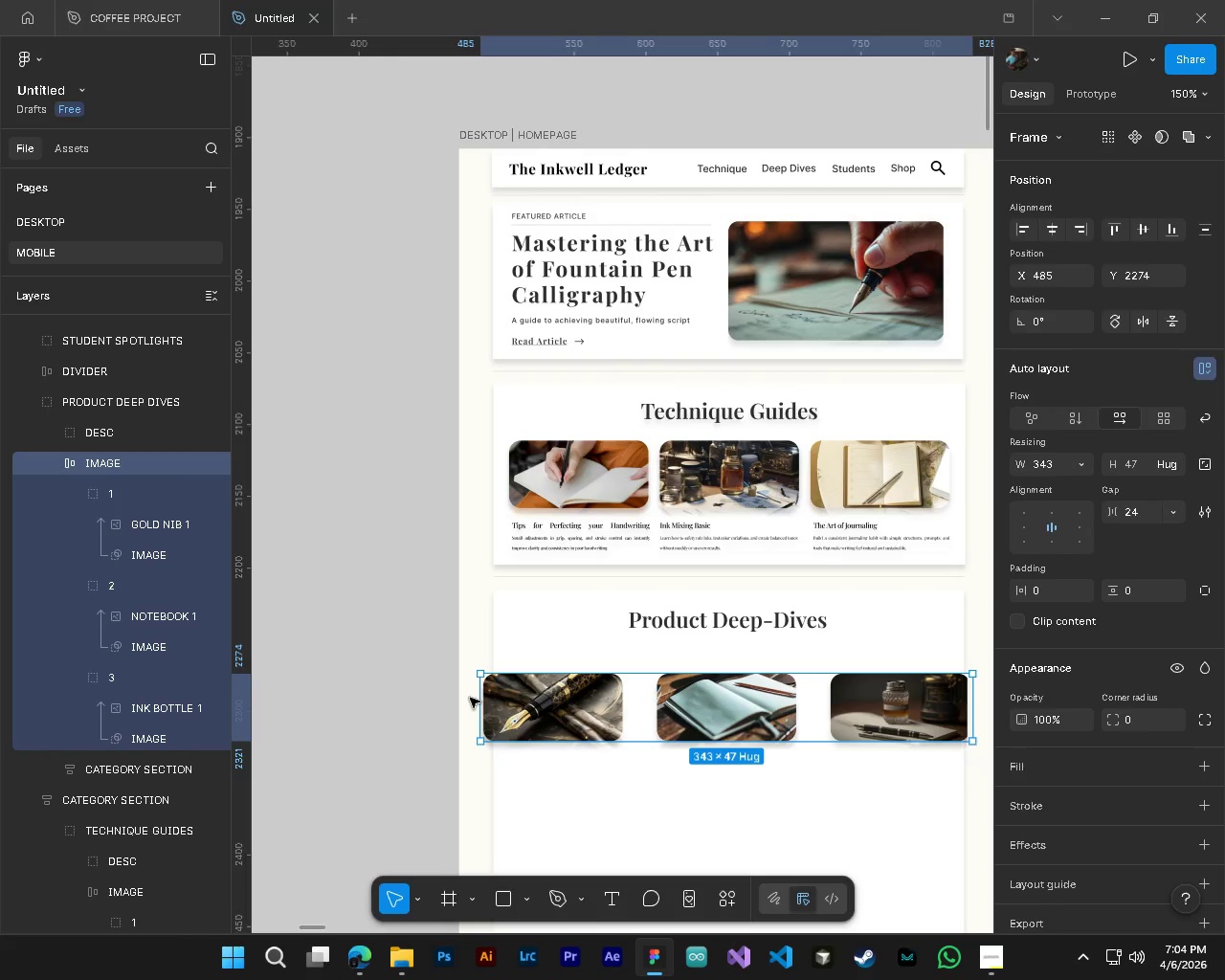 
hold_key(key=AltLeft, duration=0.38)
 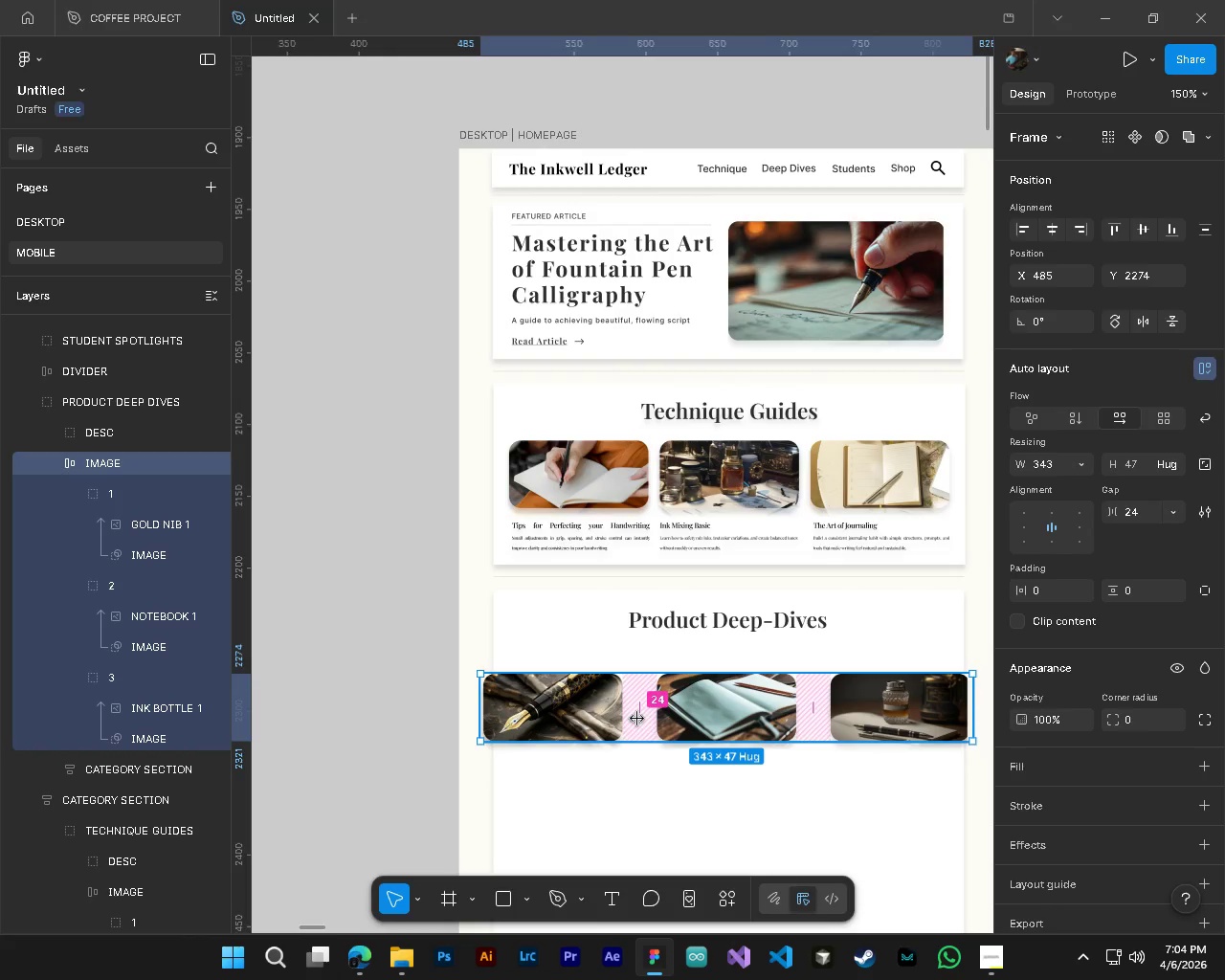 
wait(11.2)
 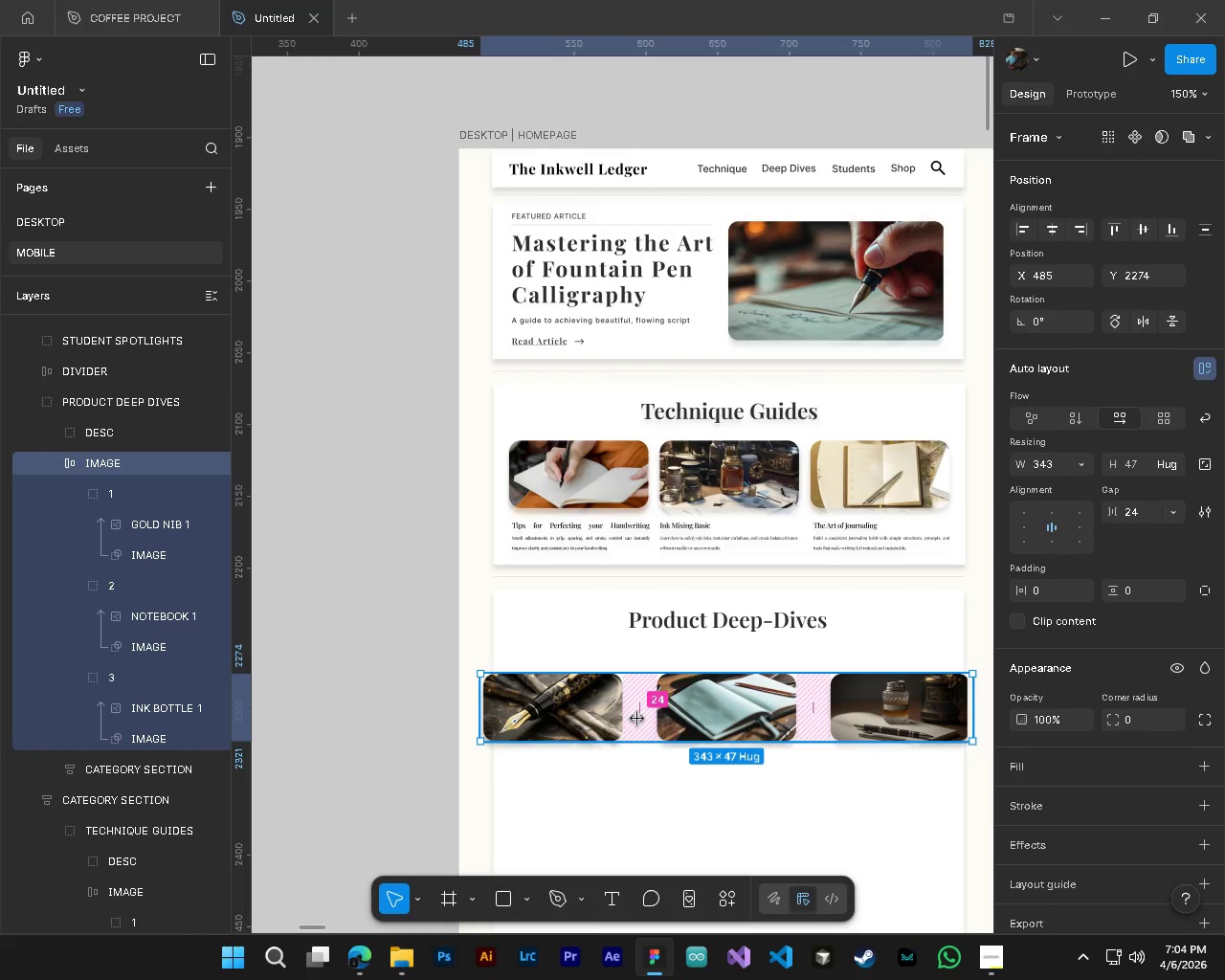 
hold_key(key=ControlLeft, duration=0.53)
 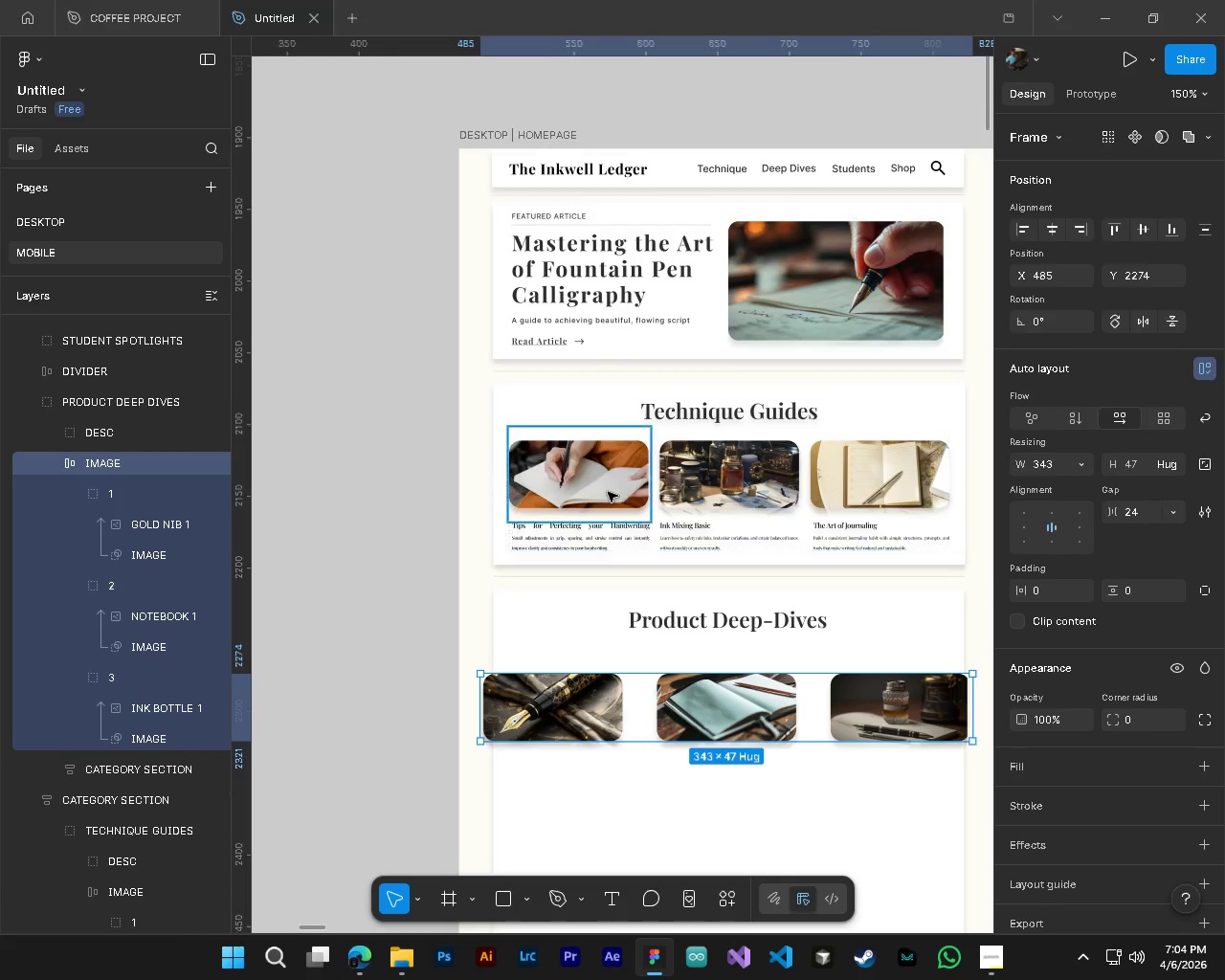 
hold_key(key=ControlLeft, duration=0.8)
left_click([615, 494])
 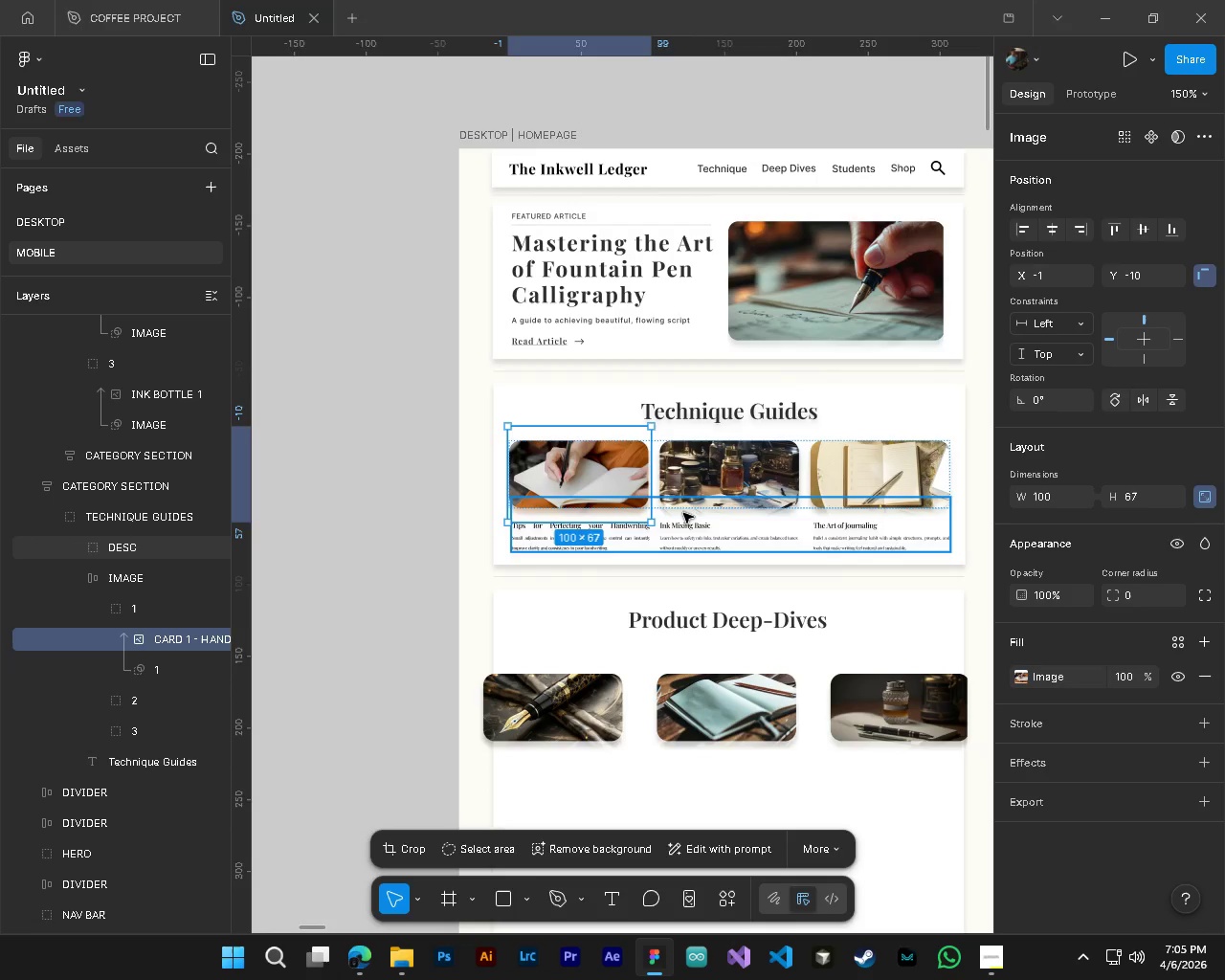 
wait(18.86)
 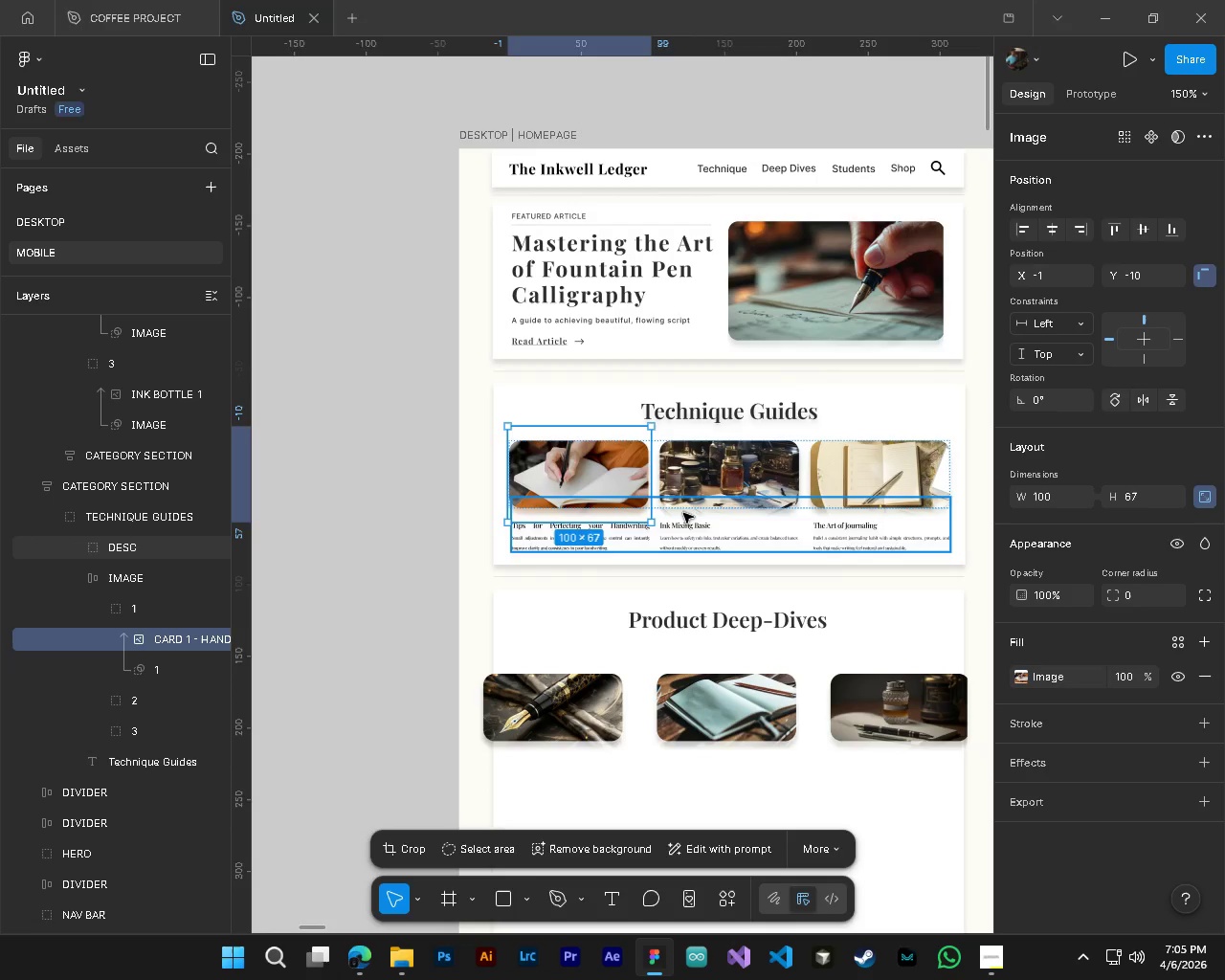 
double_click([126, 578])
 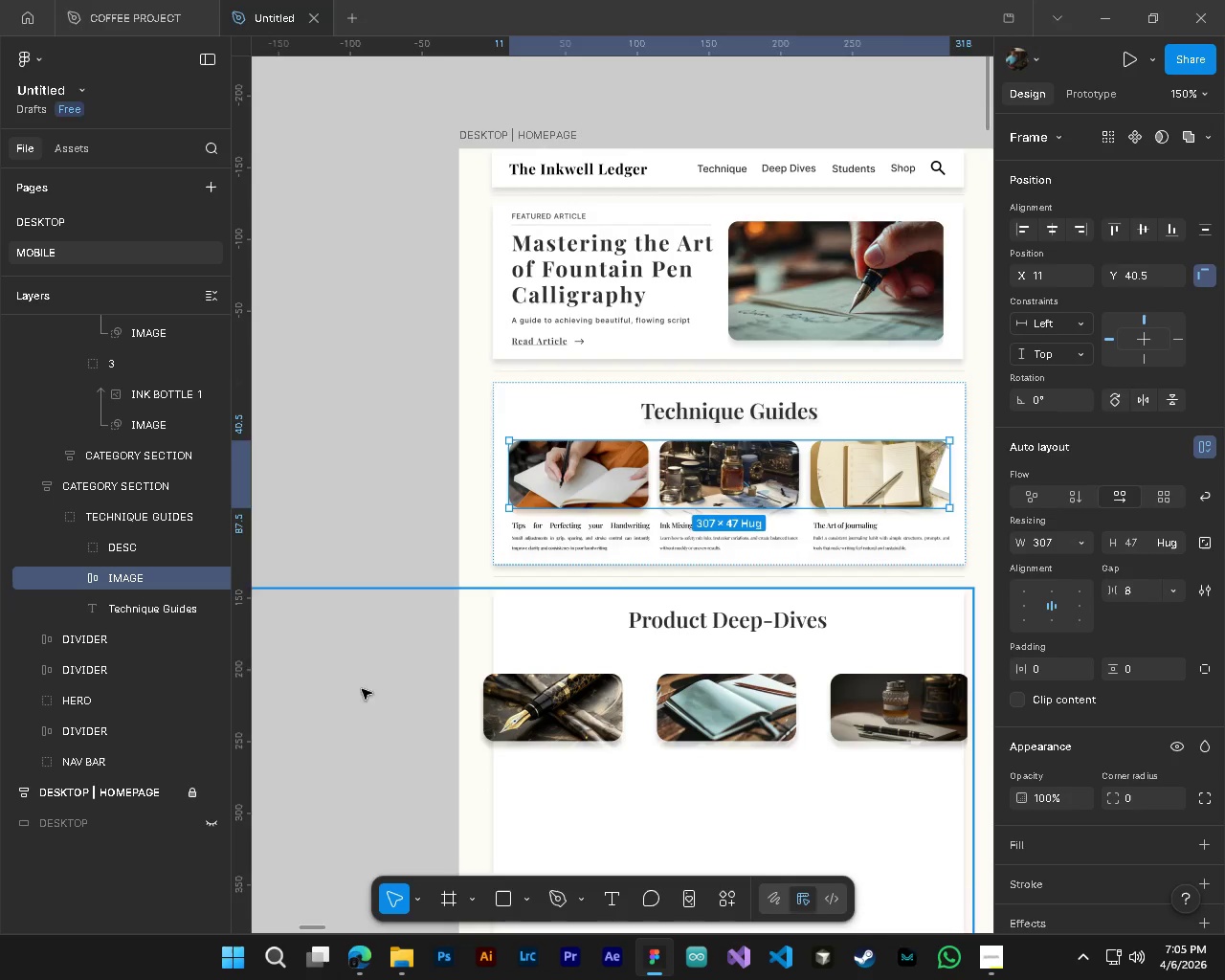 
hold_key(key=ControlLeft, duration=0.39)
left_click([728, 714])
 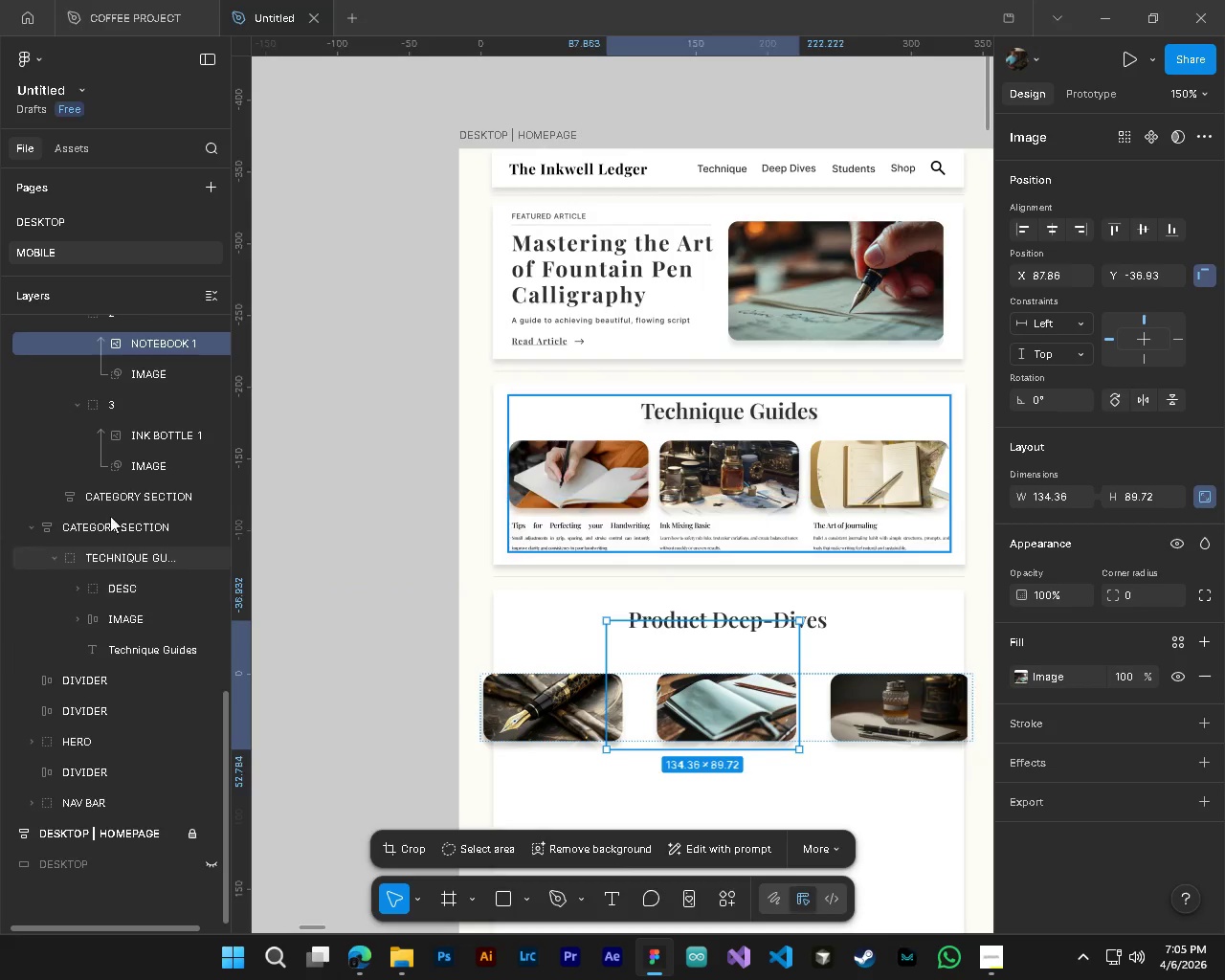 
scroll: coordinate [58, 467], scroll_direction: up, amount: 2.0
 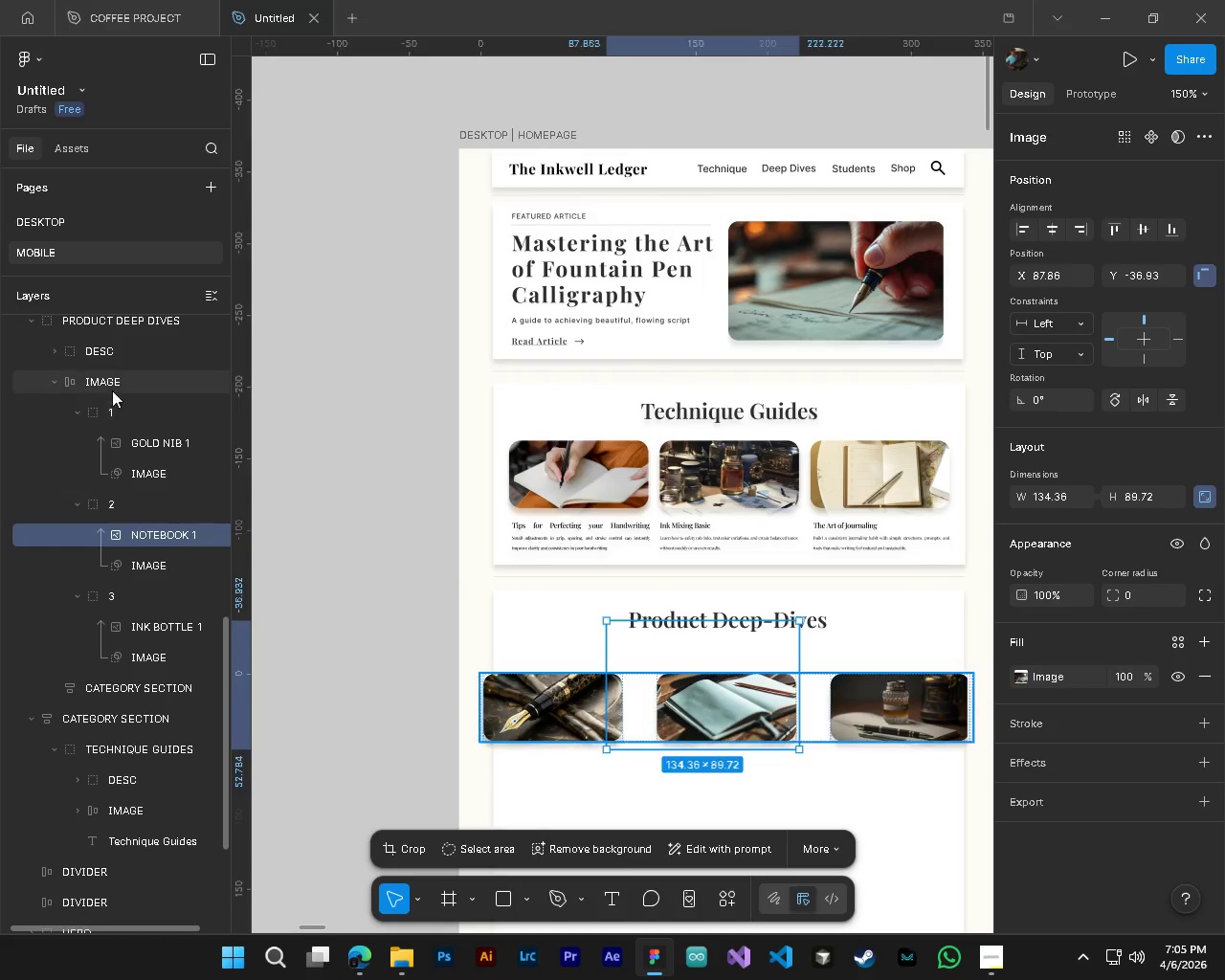 
left_click([110, 385])
 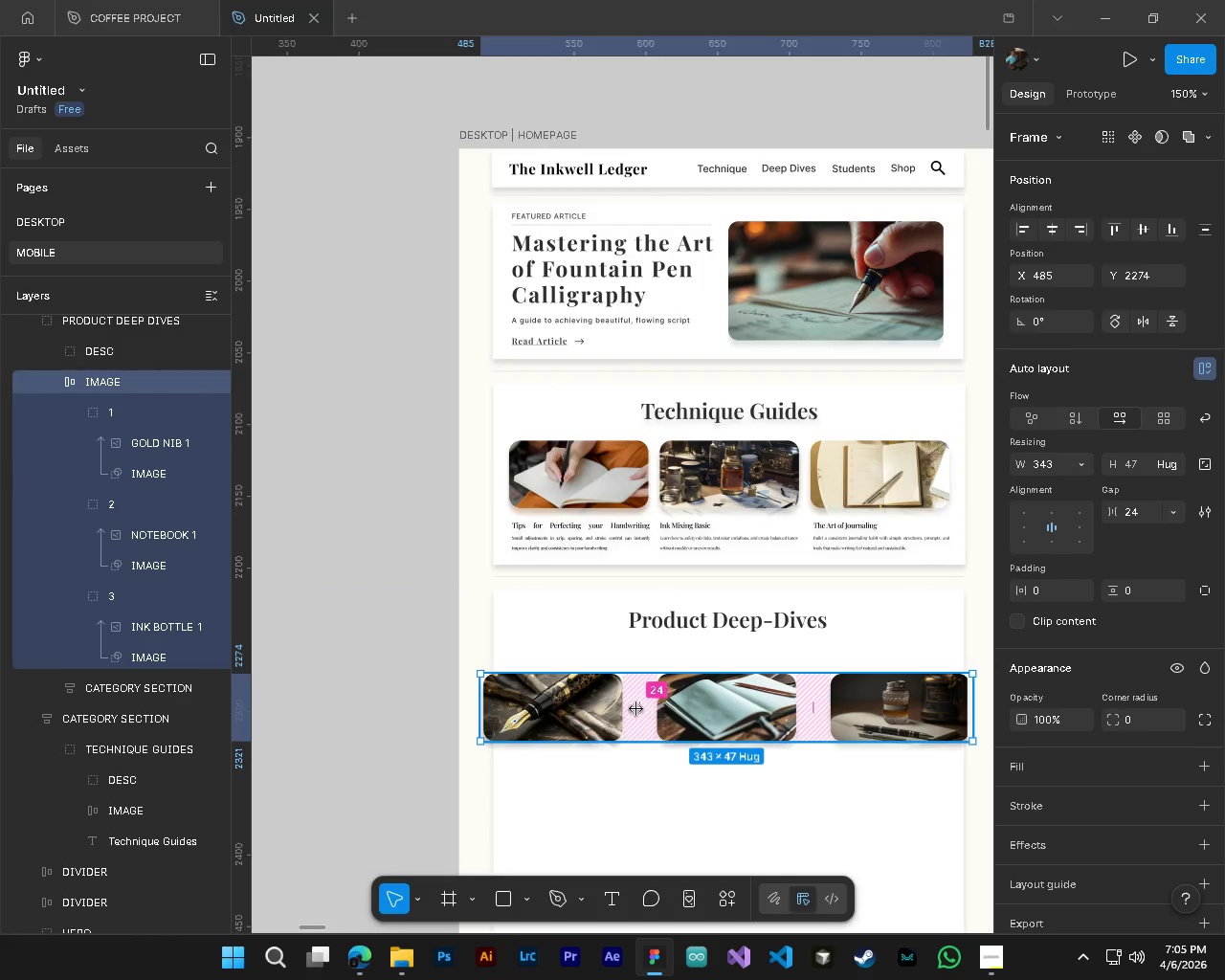 
left_click_drag(start_coordinate=[636, 709], to_coordinate=[635, 714])
 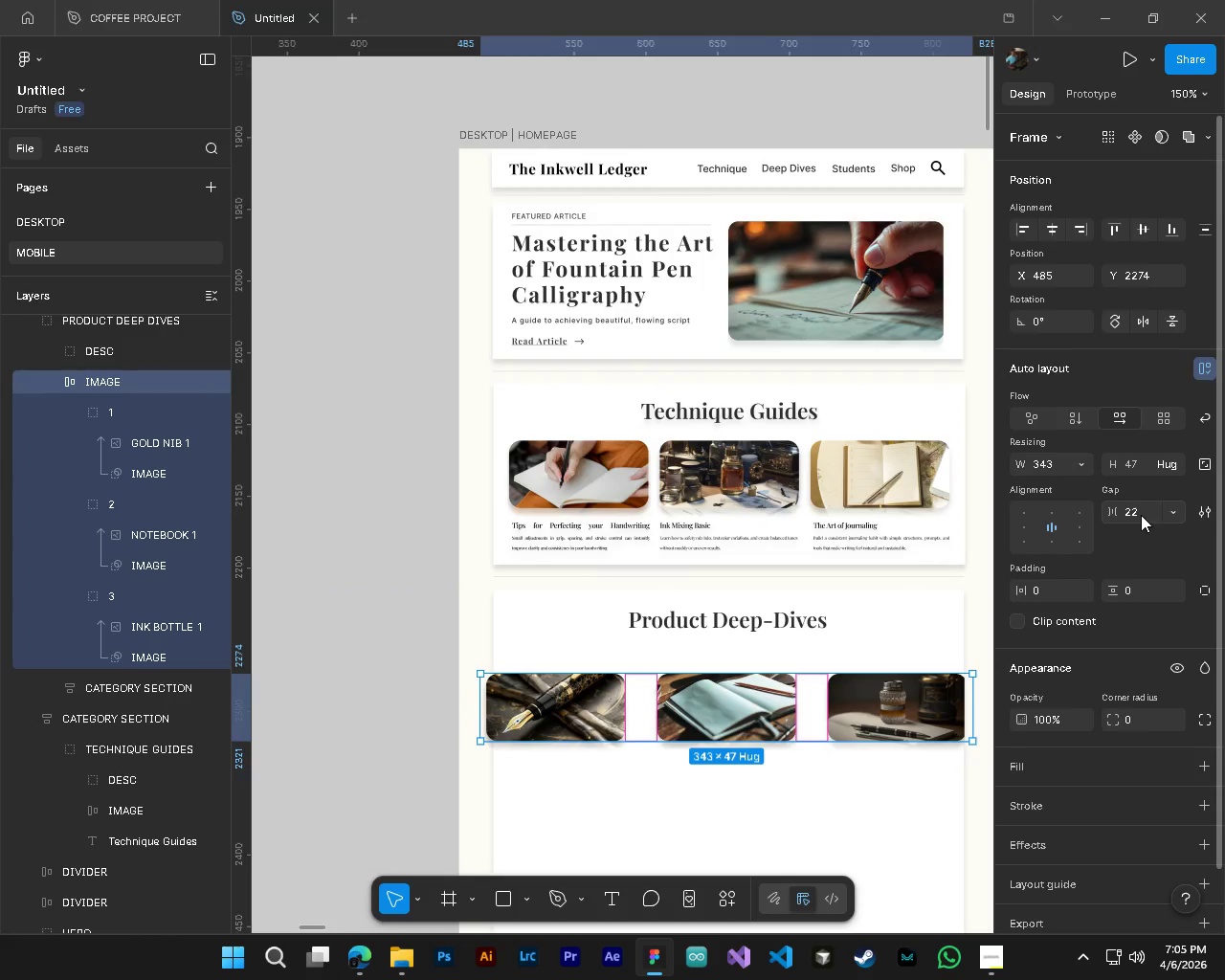 
left_click([1138, 513])
 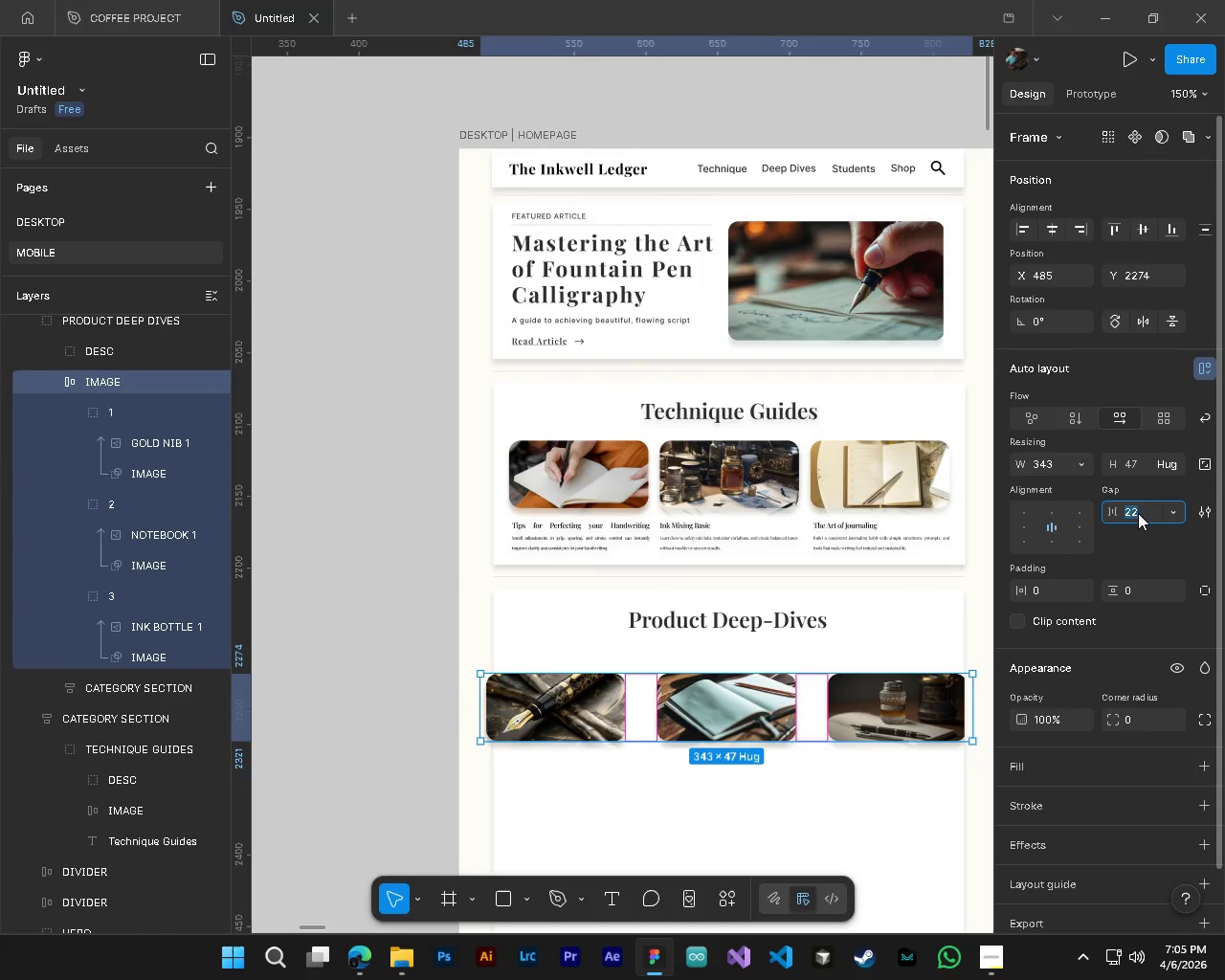 
key(Numpad8)
 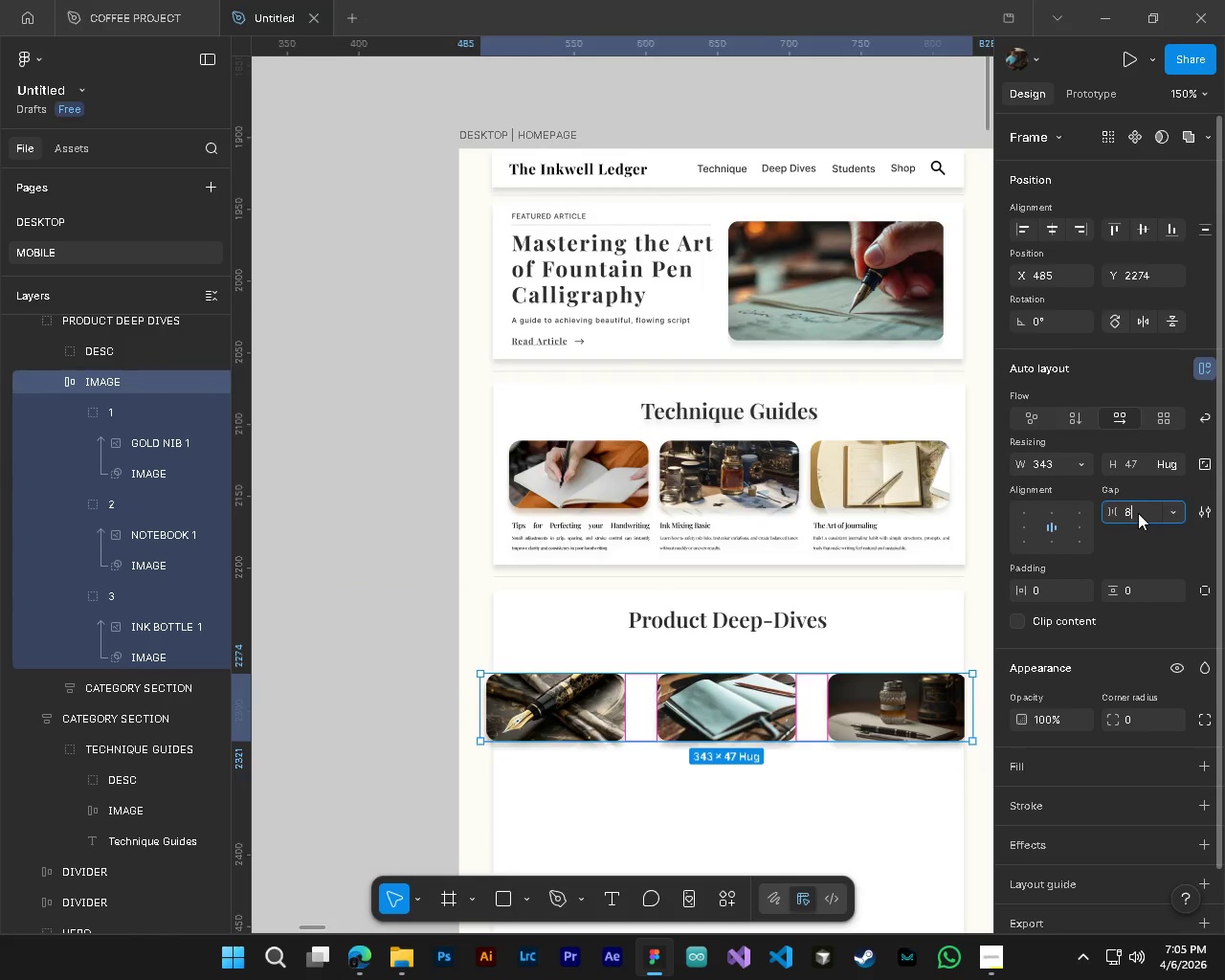 
key(NumpadEnter)
 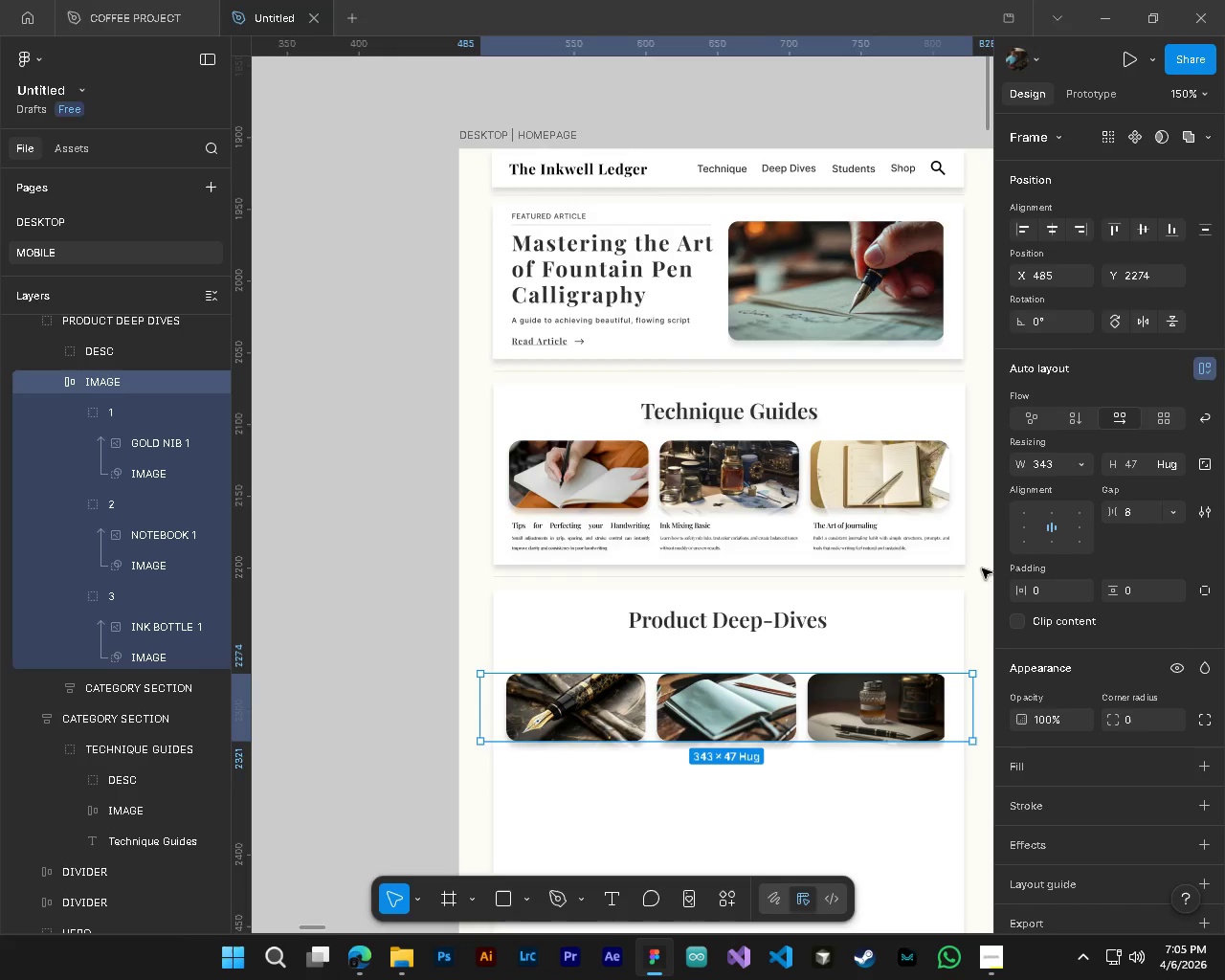 
hold_key(key=ControlLeft, duration=0.36)
 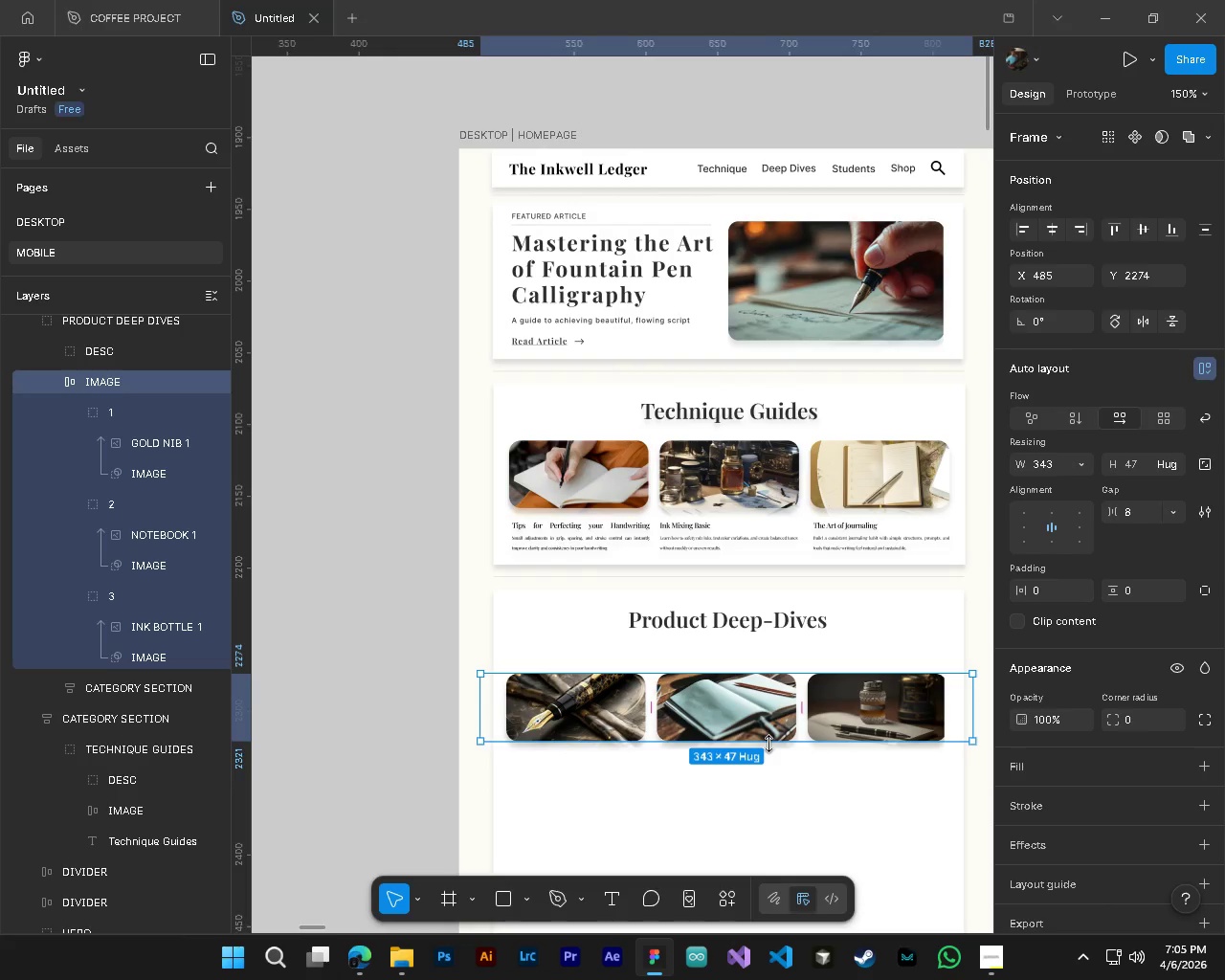 
hold_key(key=AltLeft, duration=0.36)
 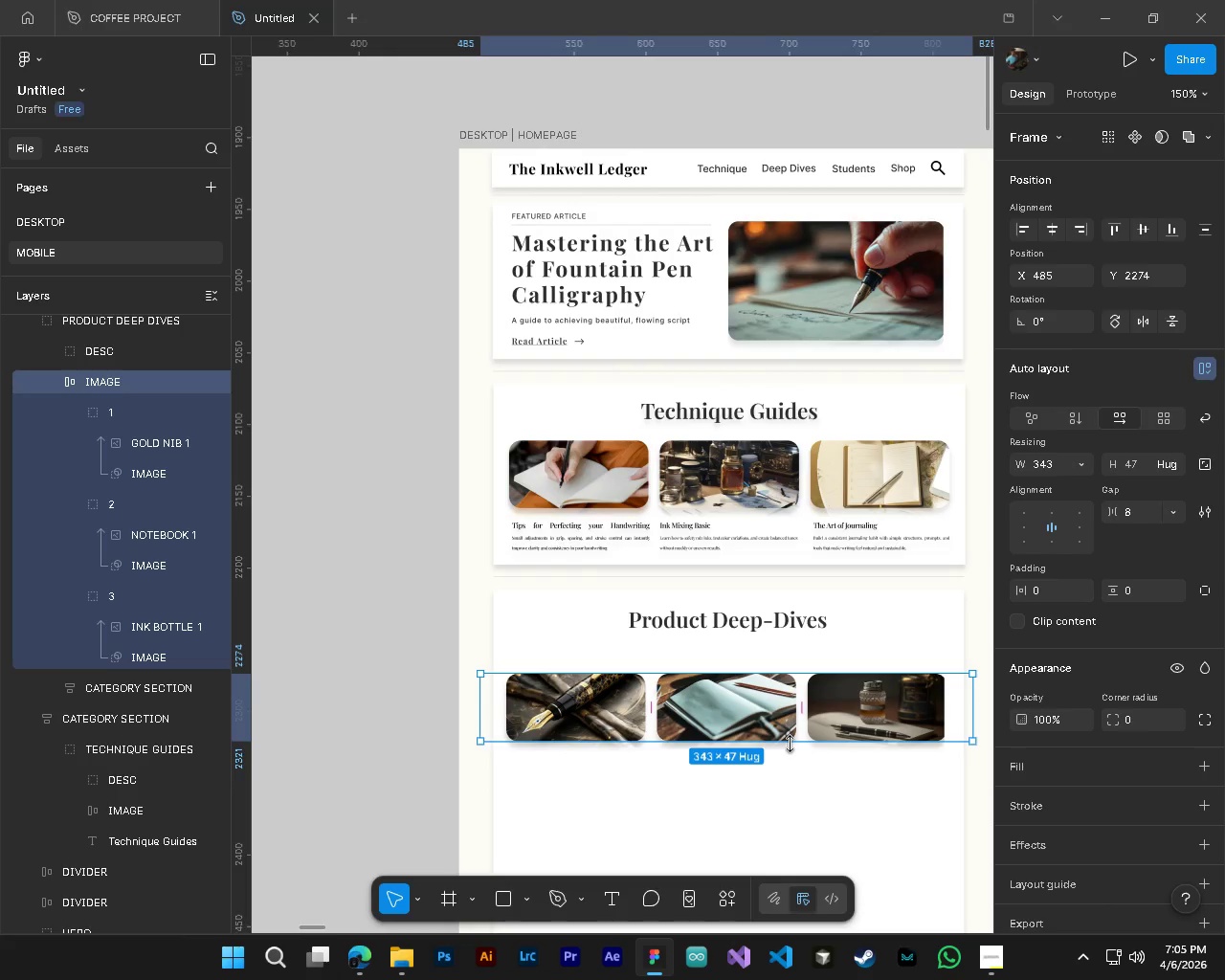 
hold_key(key=ShiftLeft, duration=0.31)
scroll: coordinate [790, 744], scroll_direction: down, amount: 4.0
 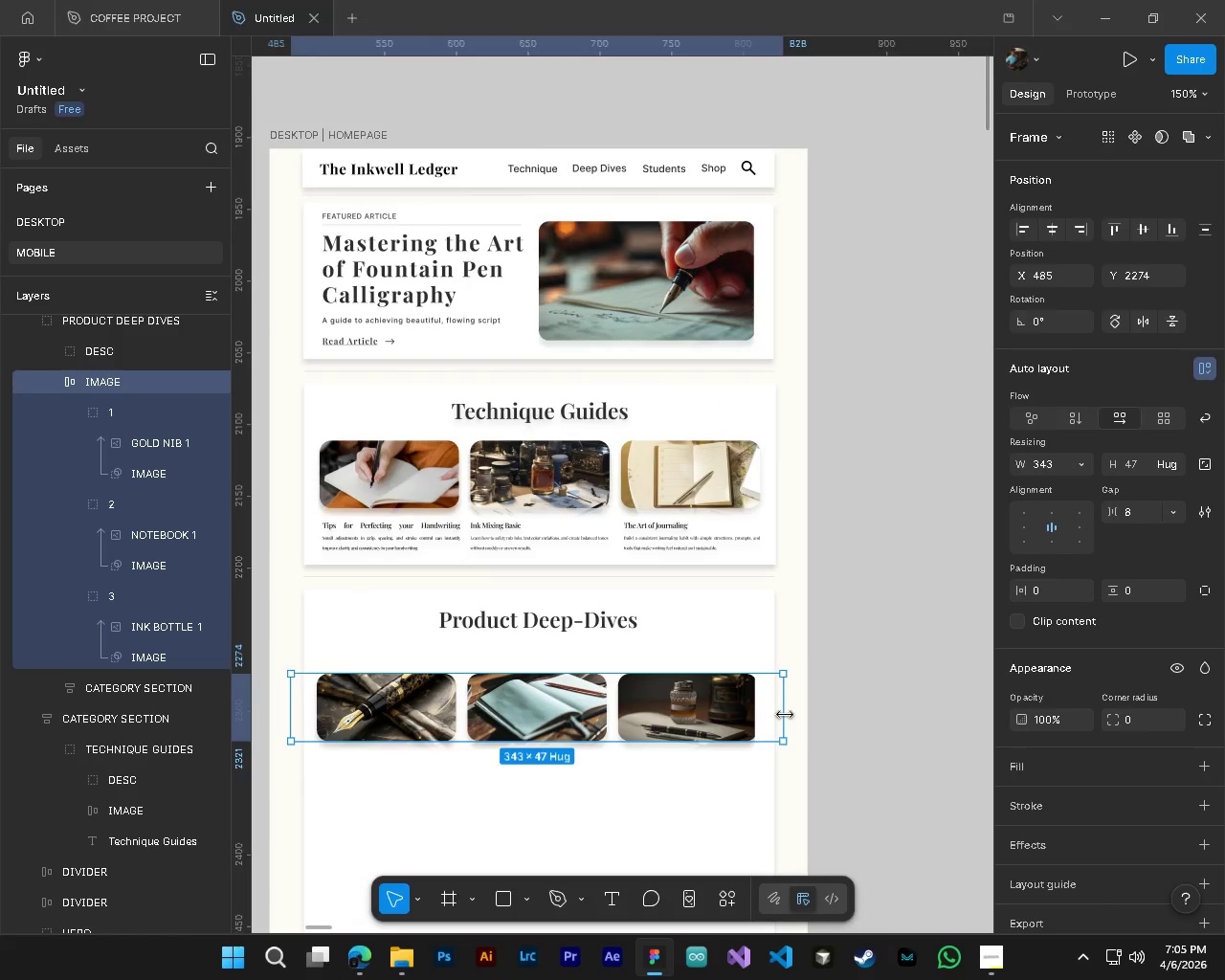 
left_click_drag(start_coordinate=[785, 715], to_coordinate=[737, 713])
 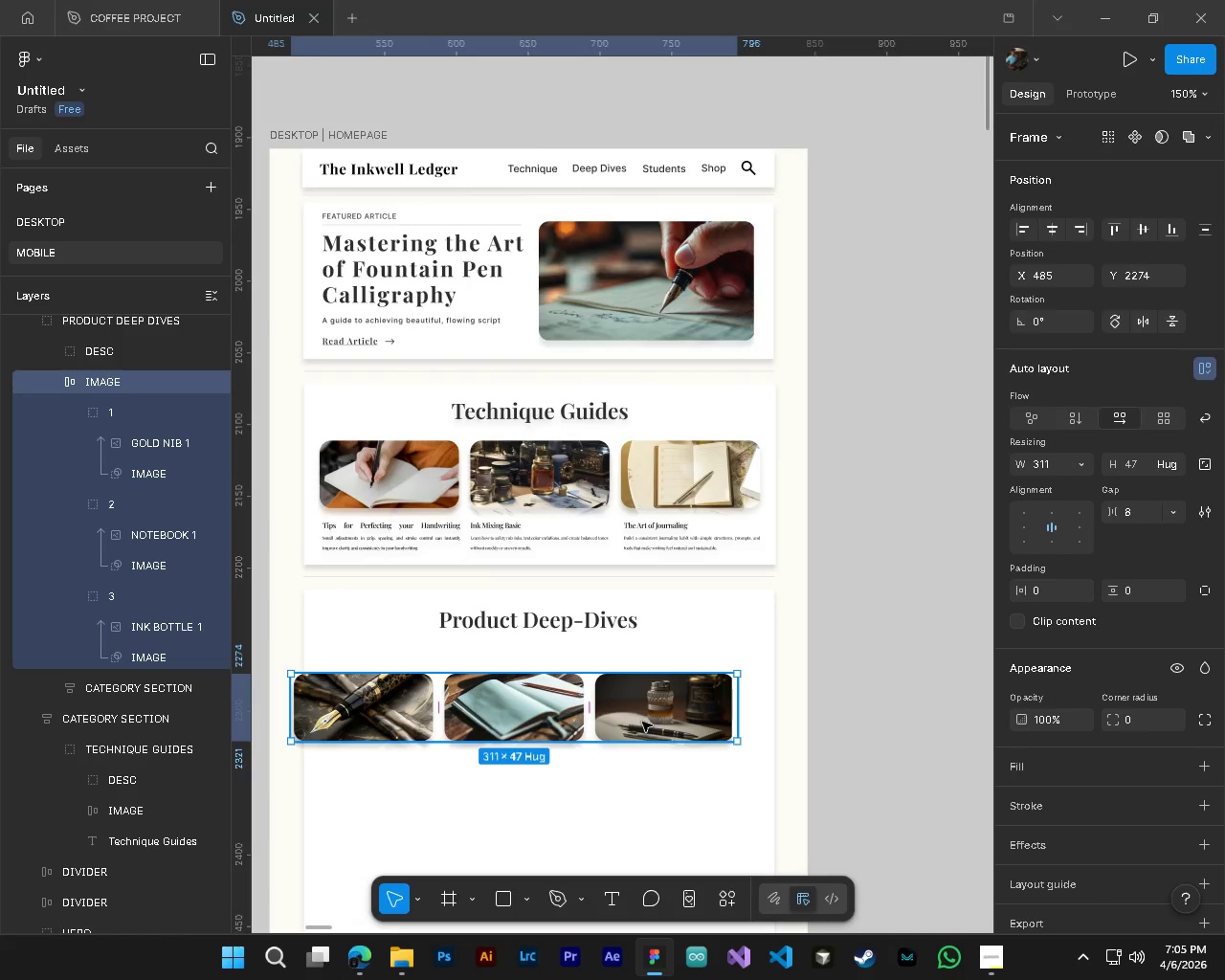 
left_click_drag(start_coordinate=[642, 722], to_coordinate=[663, 693])
 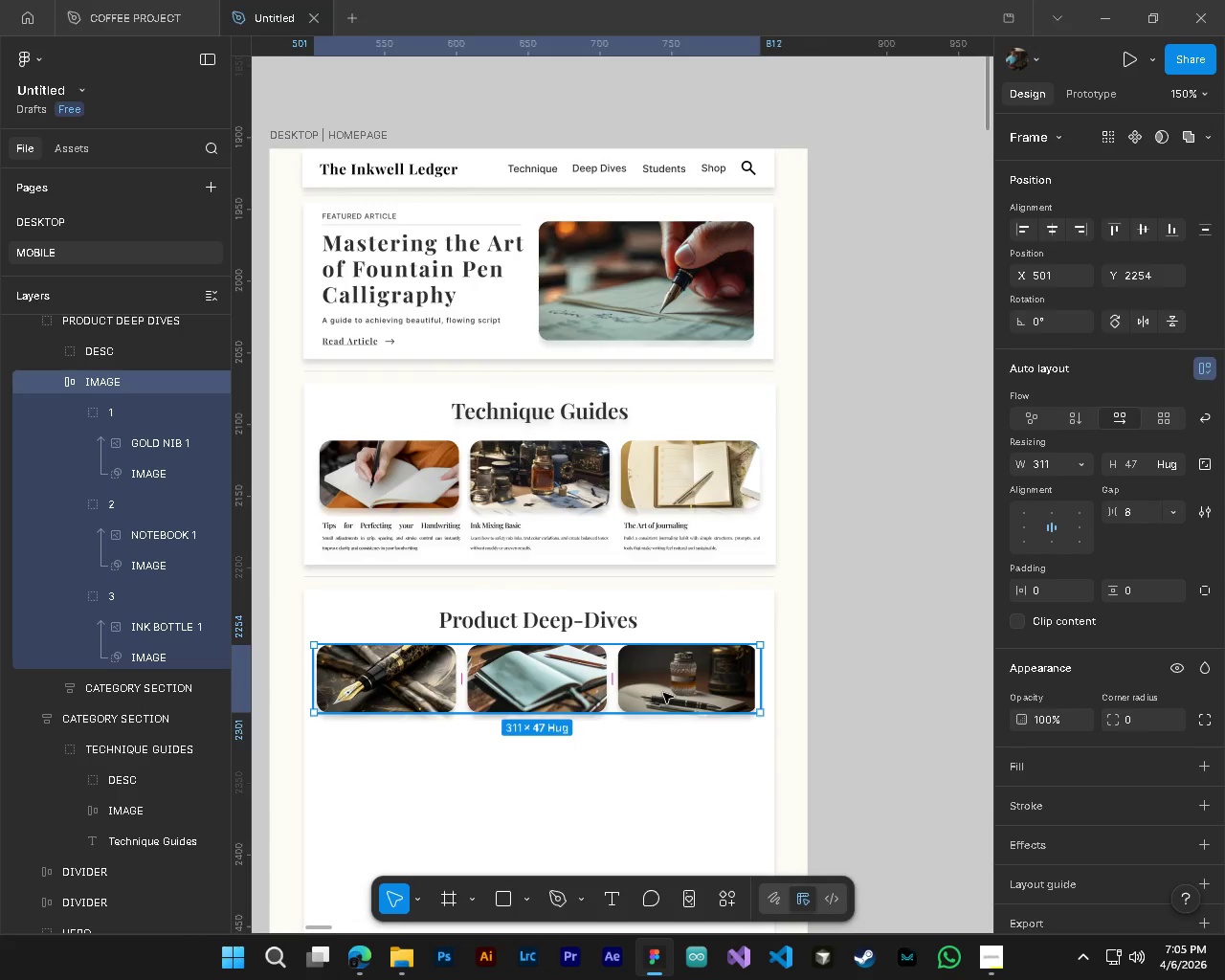 
hold_key(key=ShiftLeft, duration=1.5)
scroll: coordinate [513, 682], scroll_direction: up, amount: 3.0
 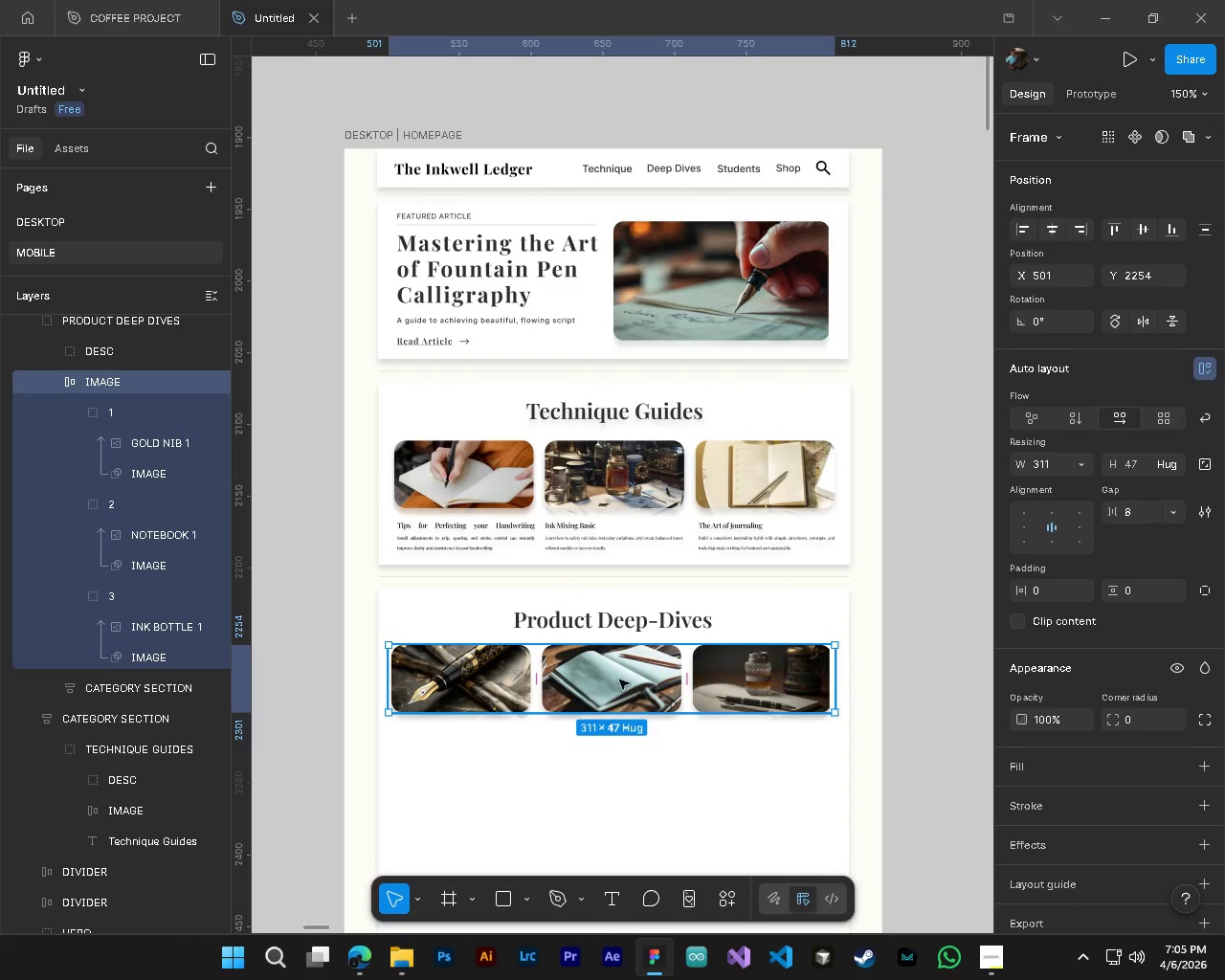 
key(Shift+ShiftLeft)
 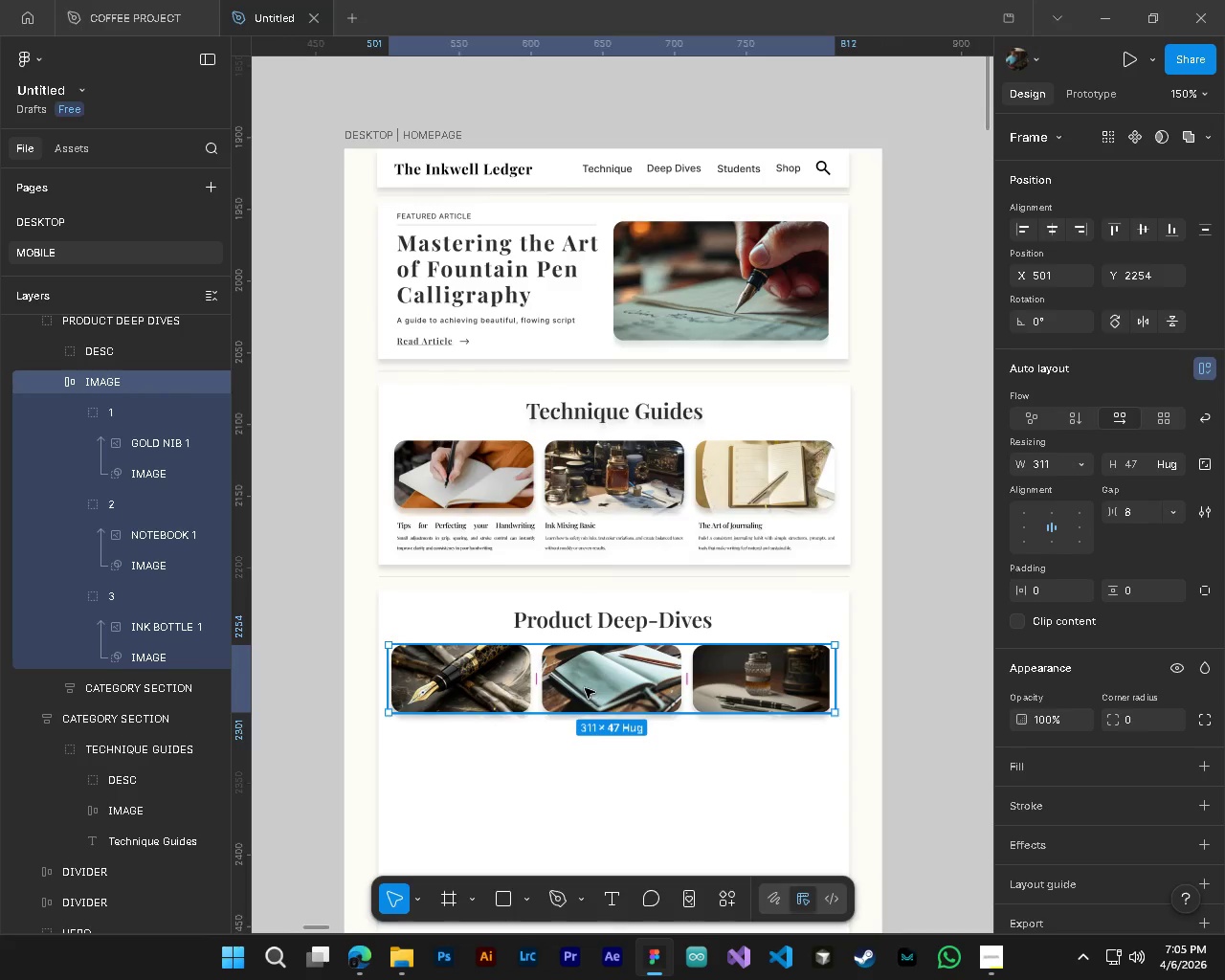 
hold_key(key=ControlLeft, duration=1.19)
hold_key(key=AltLeft, duration=1.14)
scroll: coordinate [545, 668], scroll_direction: up, amount: 4.0
 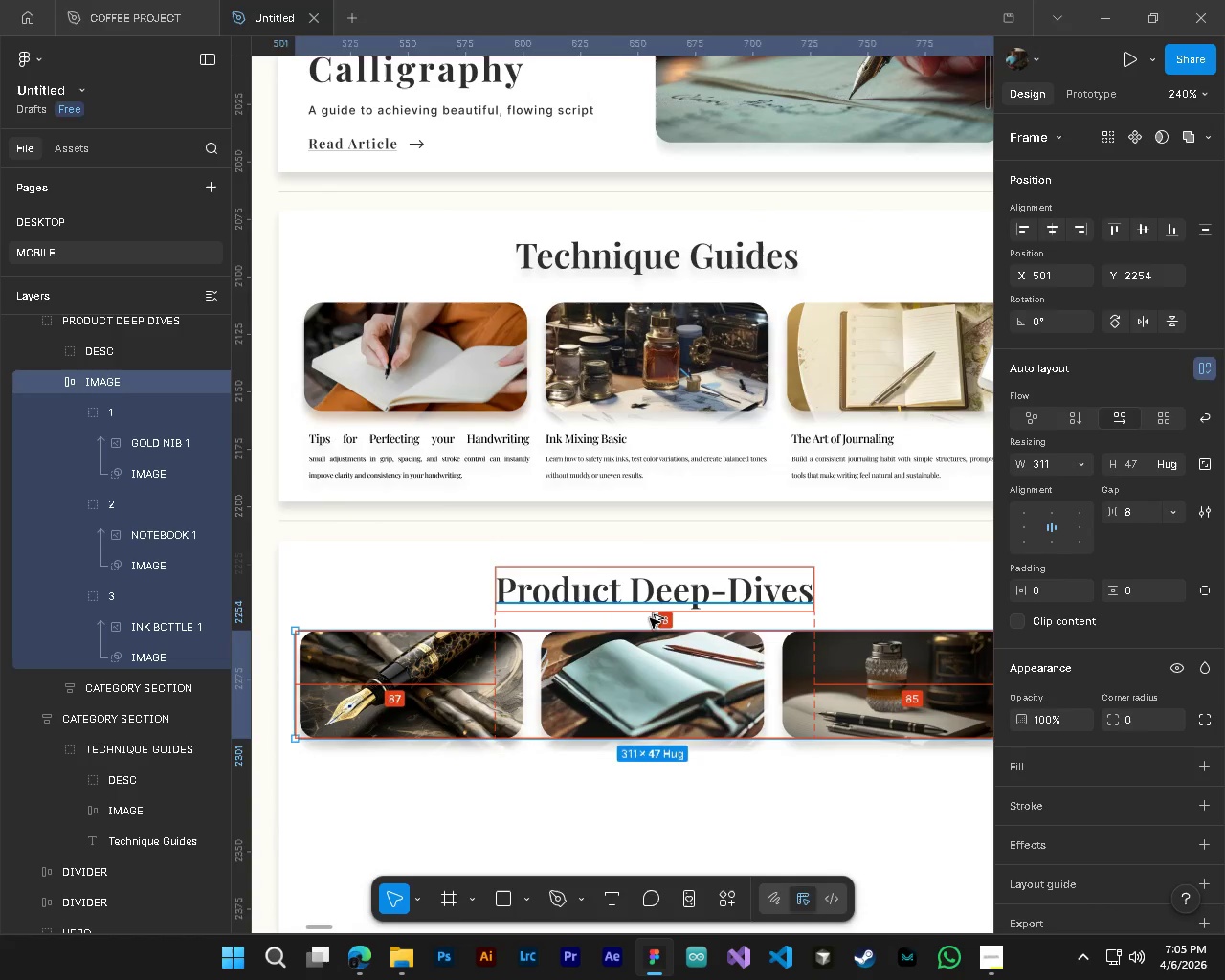 
hold_key(key=AltLeft, duration=1.78)
 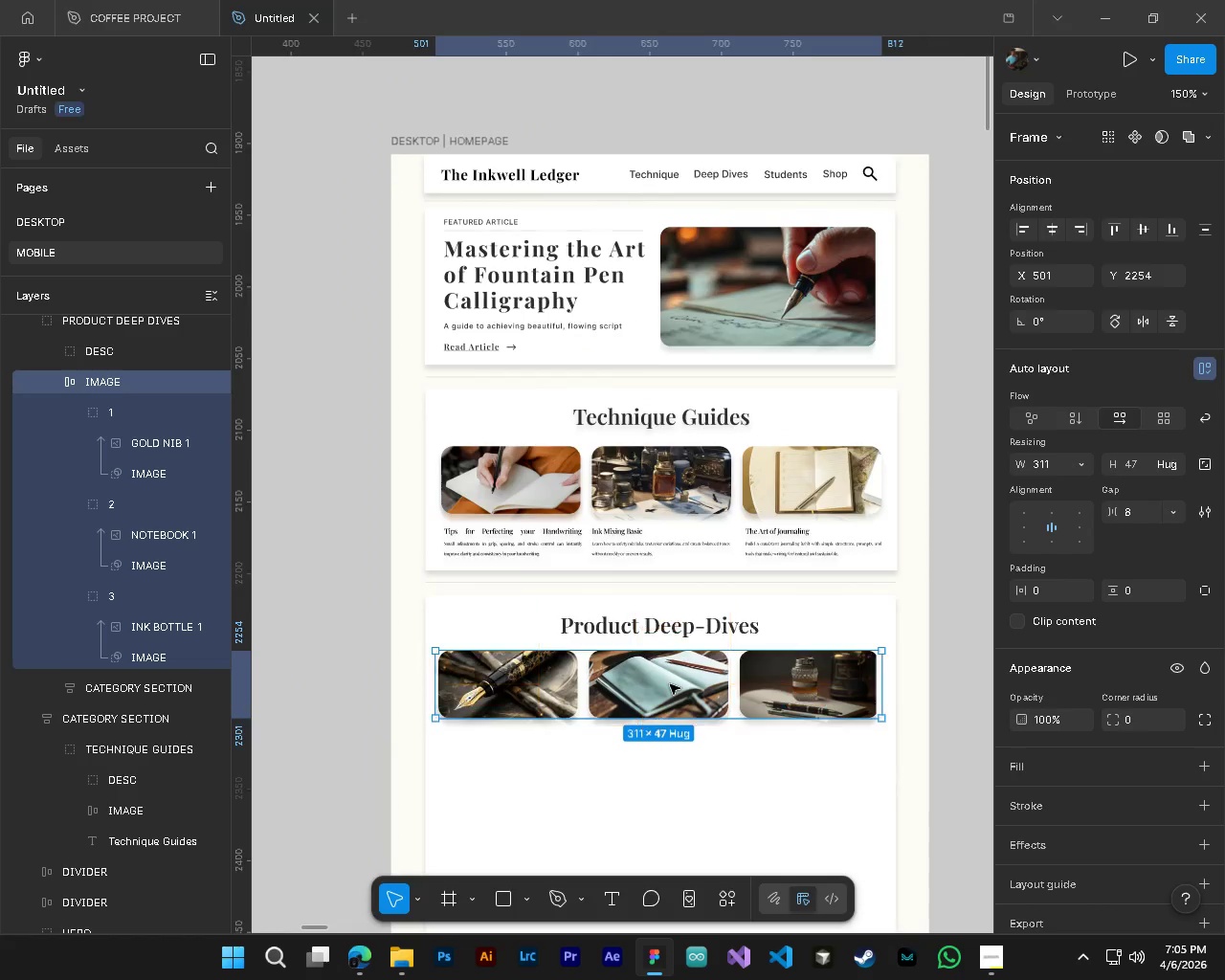 
hold_key(key=AltLeft, duration=0.53)
hold_key(key=ControlLeft, duration=0.53)
scroll: coordinate [670, 684], scroll_direction: down, amount: 4.0
 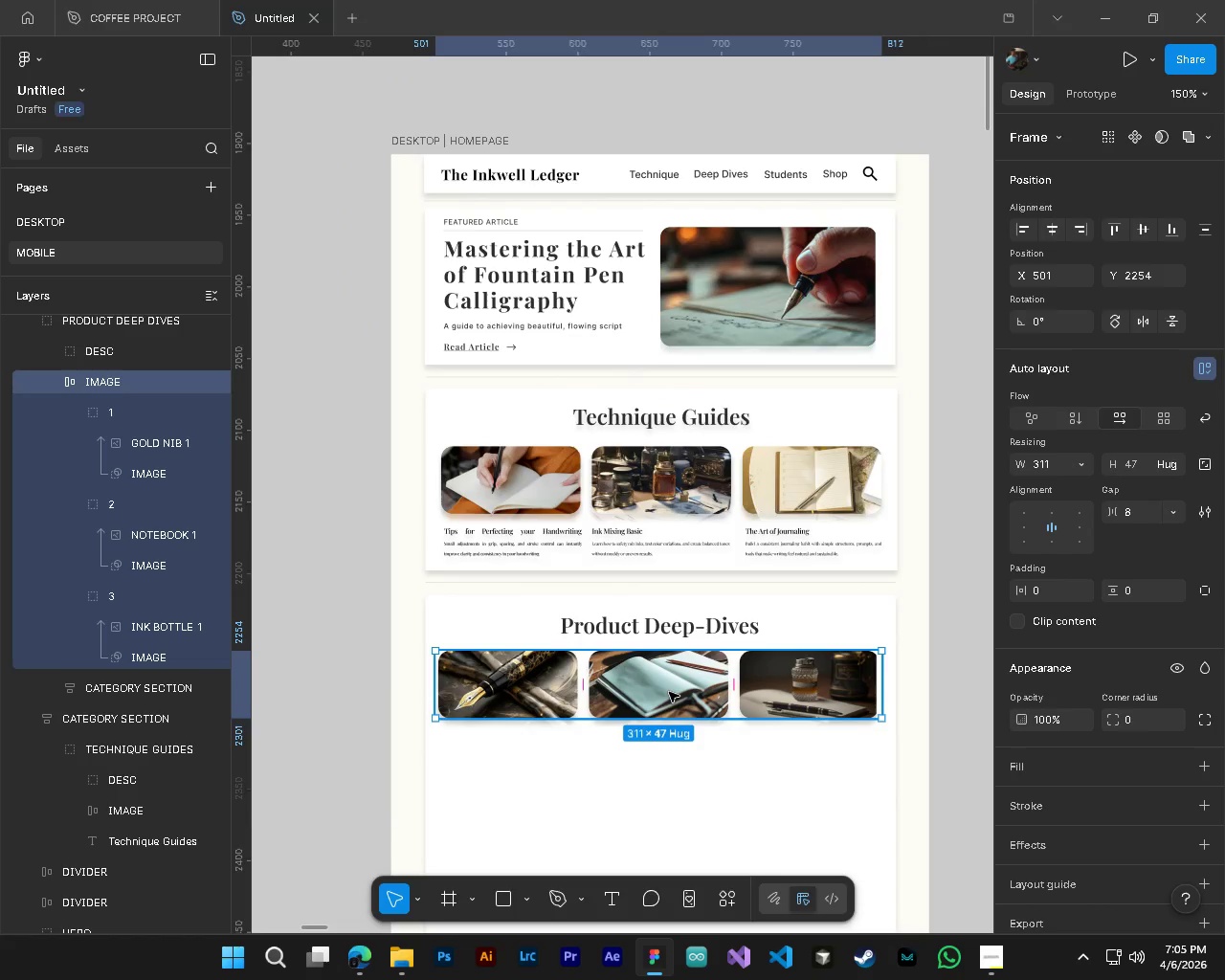 
left_click_drag(start_coordinate=[669, 692], to_coordinate=[675, 692])
 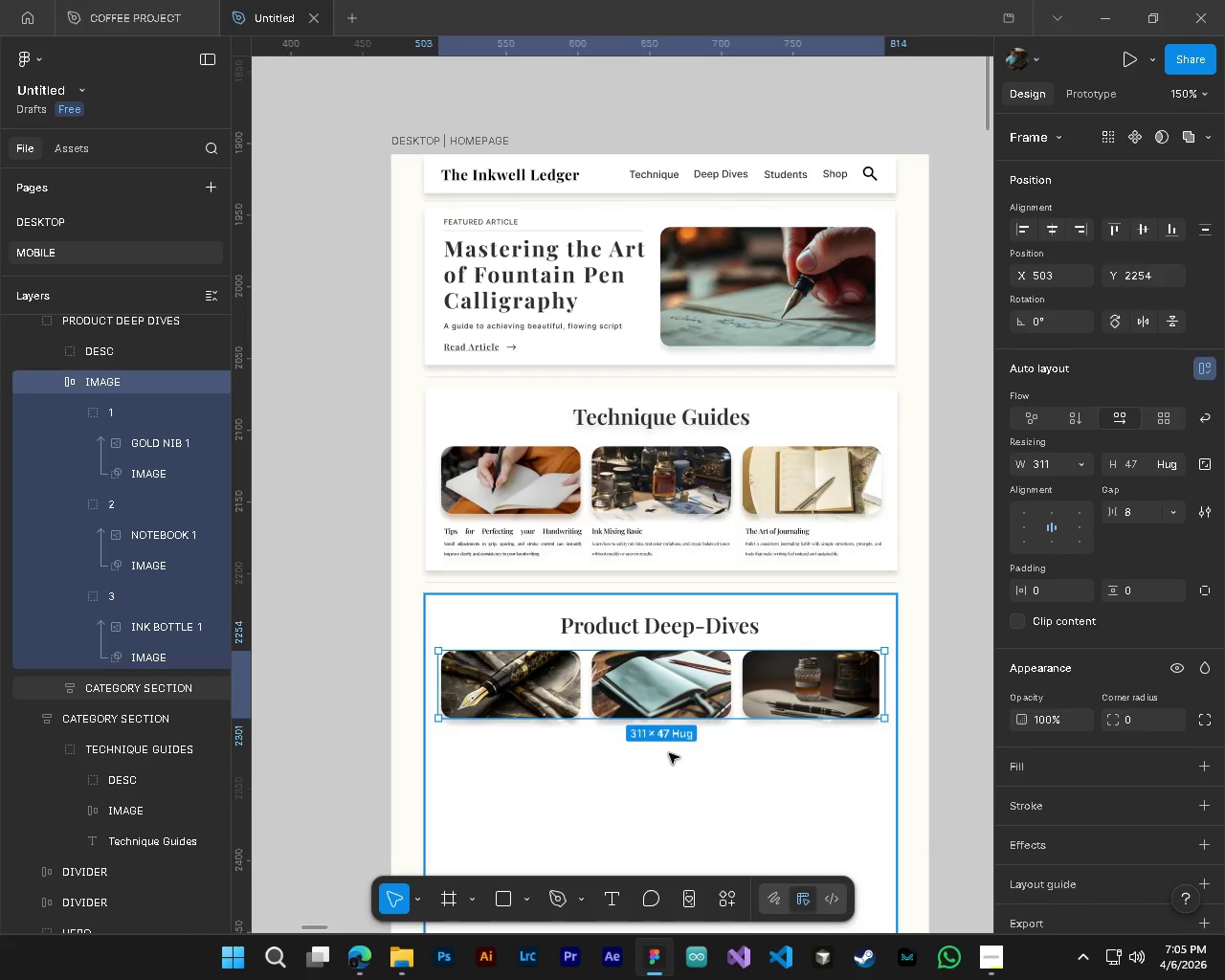 
hold_key(key=AltLeft, duration=0.33)
 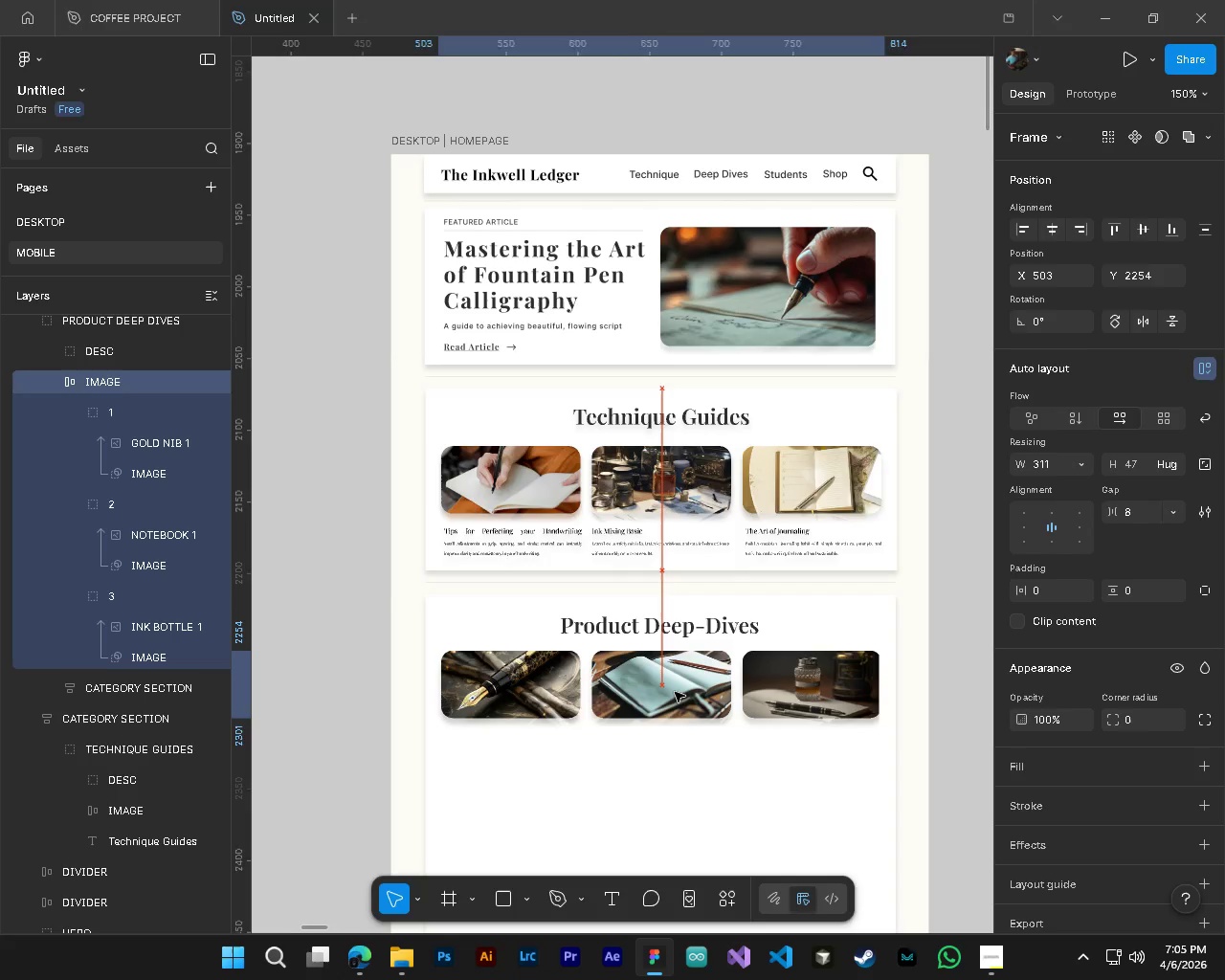 
key(Alt+Control+ControlLeft)
 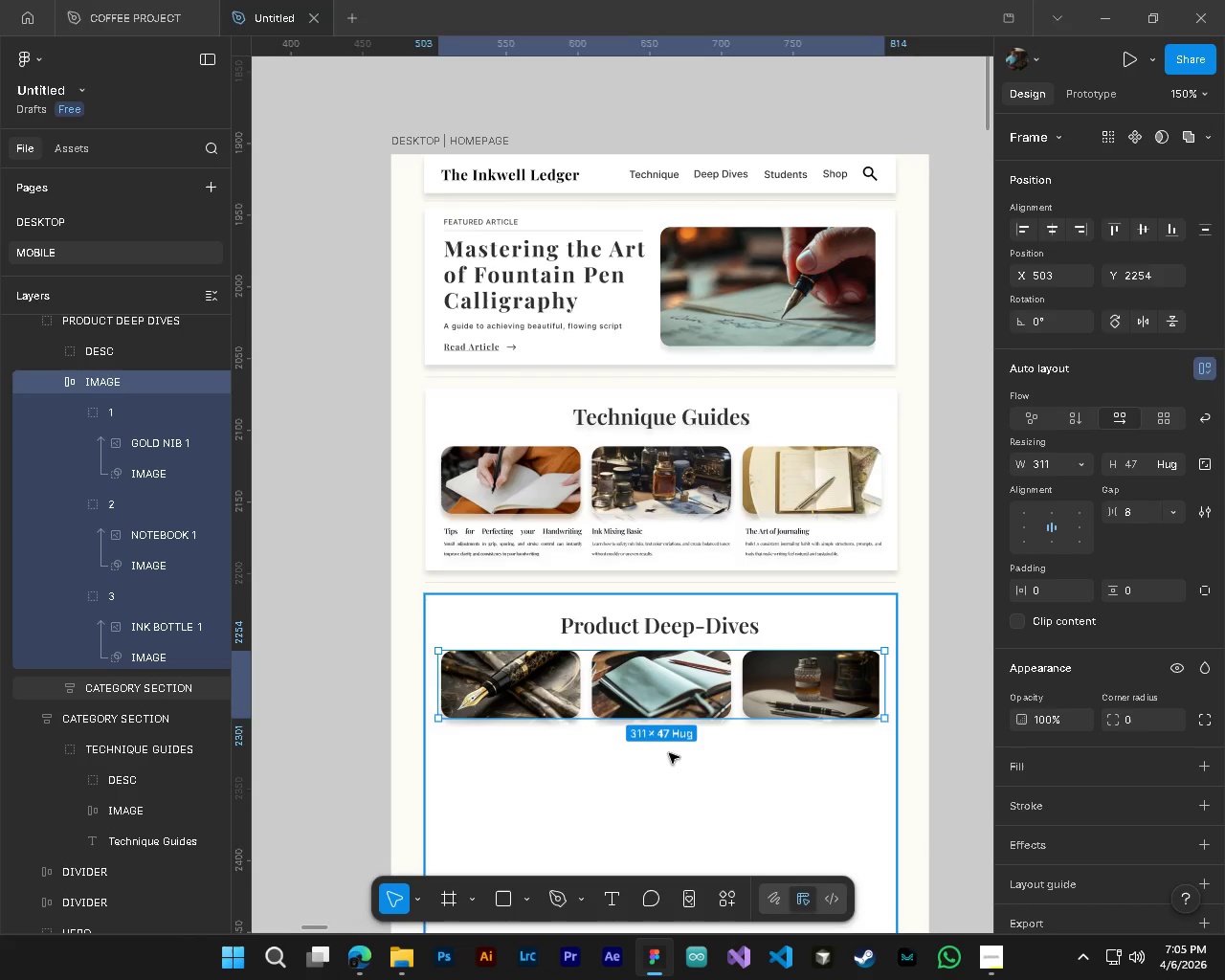 
key(Alt+Control+AltLeft)
 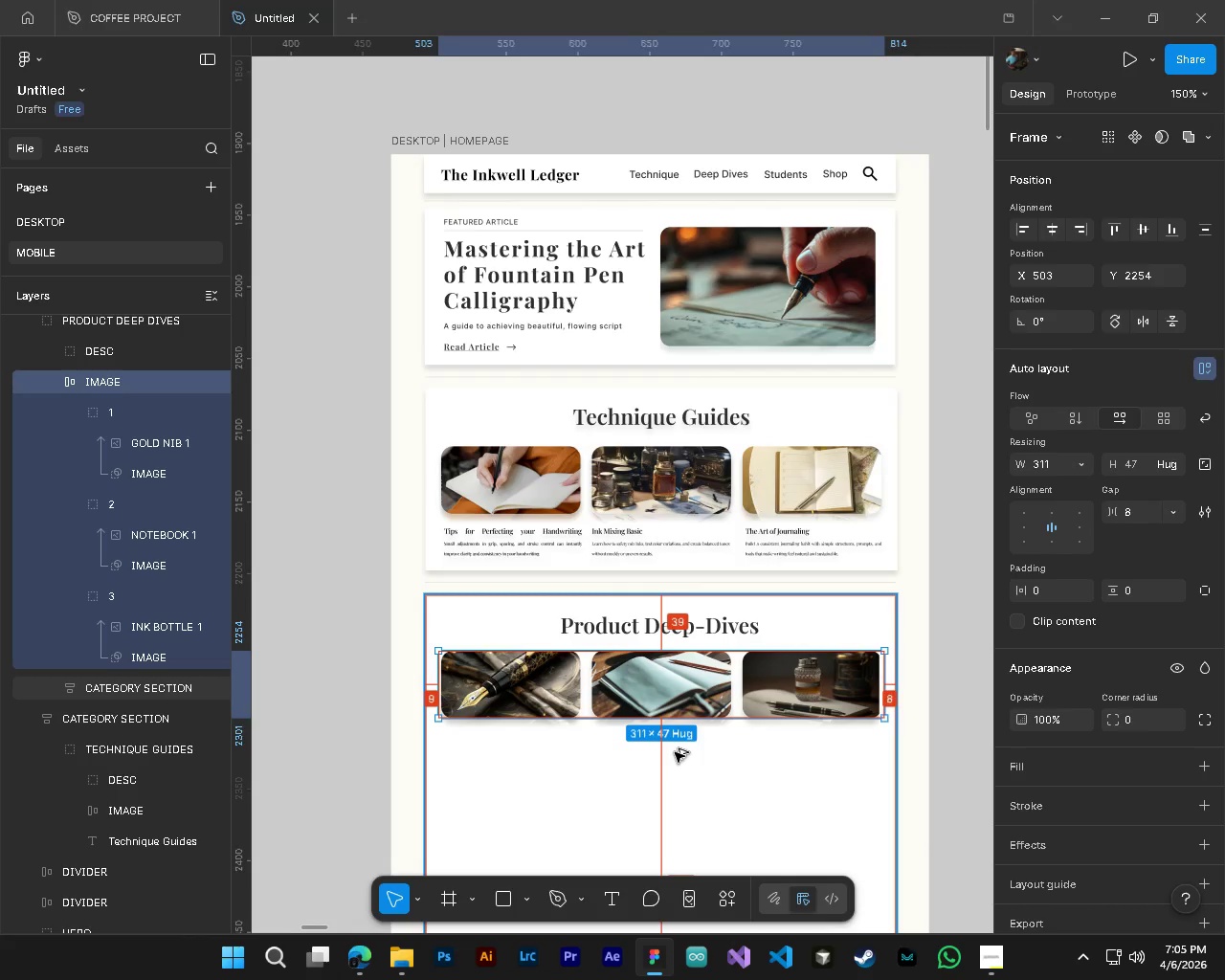 
hold_key(key=ControlLeft, duration=0.36)
 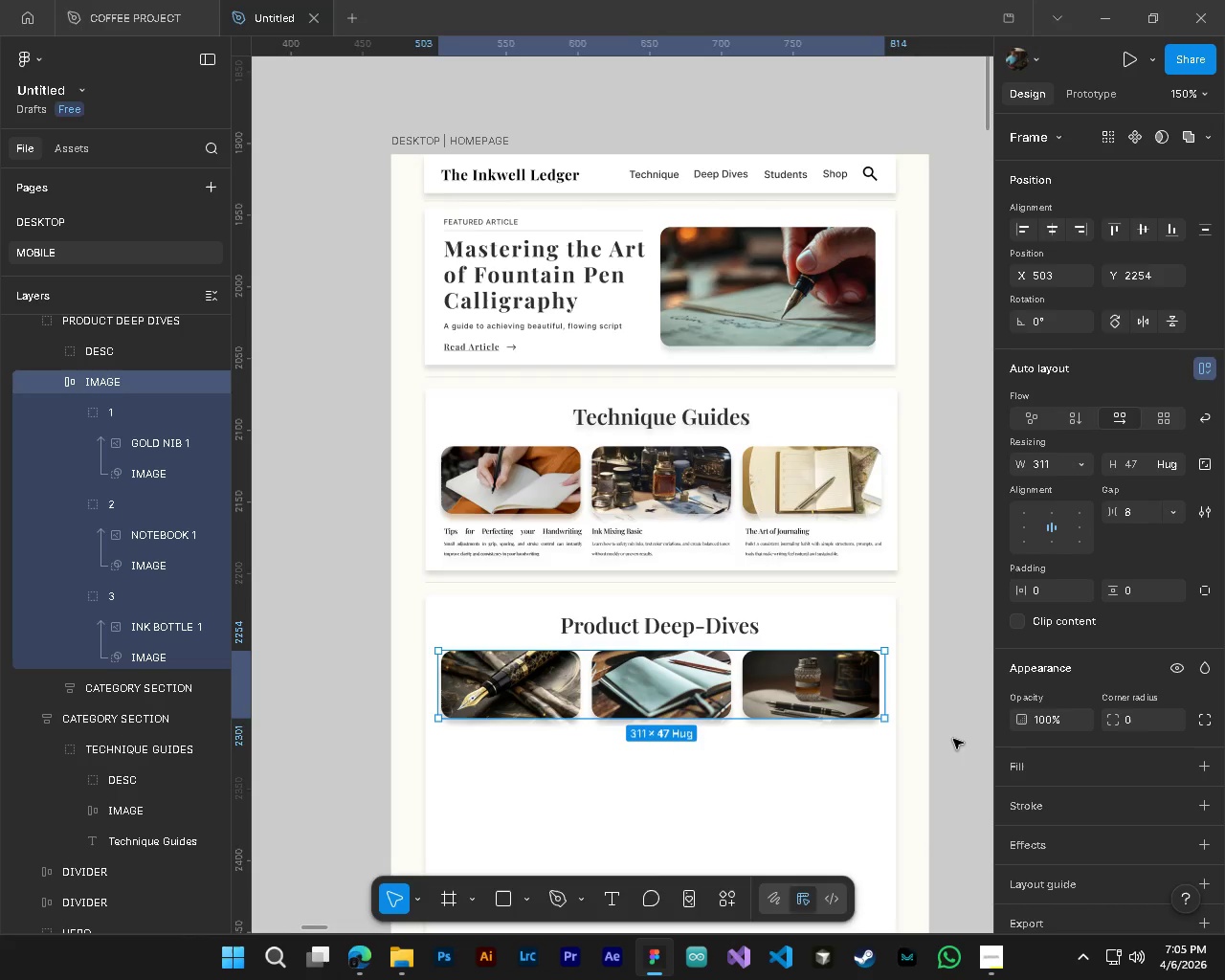 
key(Alt+Control+AltLeft)
 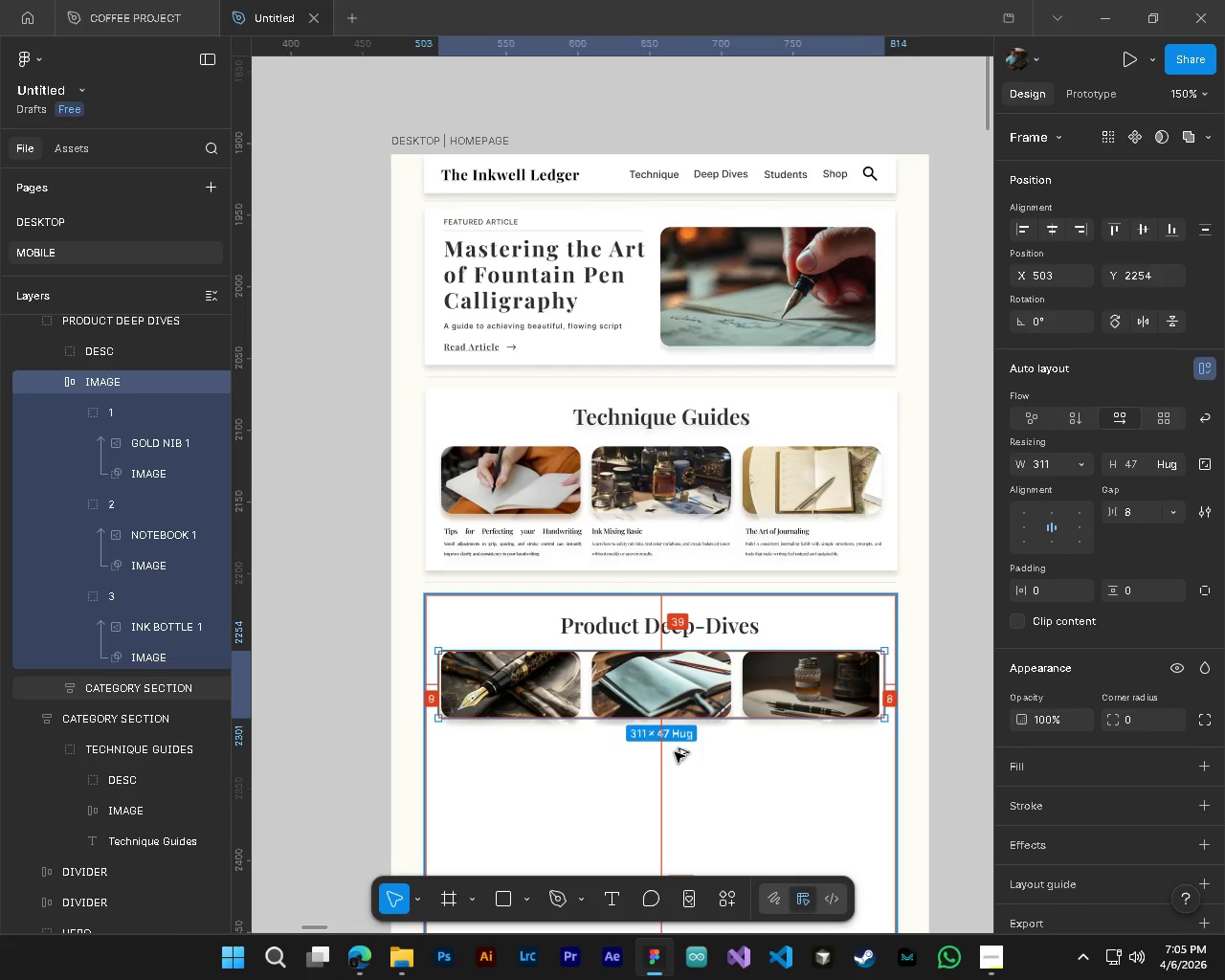 
left_click([954, 738])
 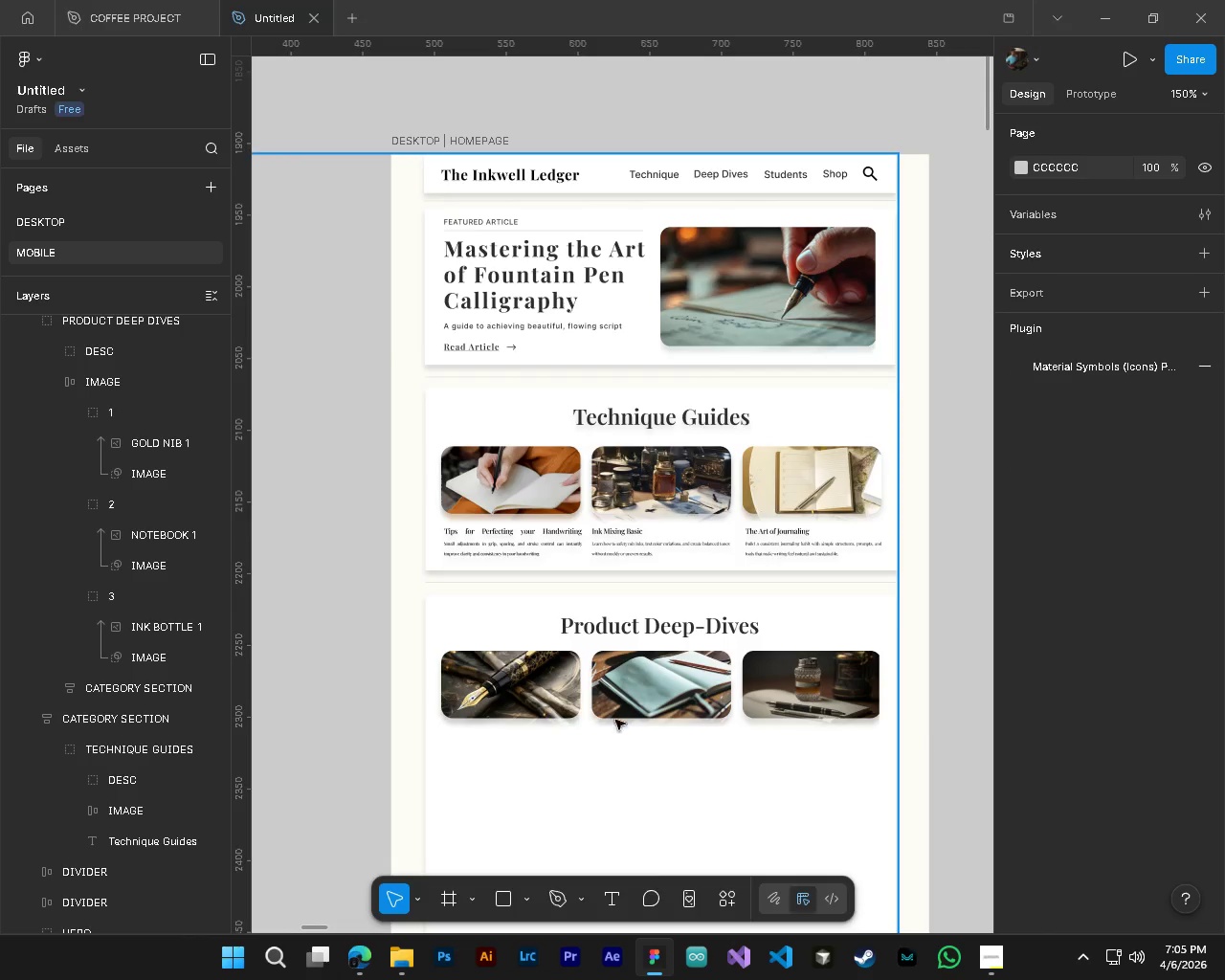 
hold_key(key=ControlLeft, duration=2.31)
hold_key(key=AltLeft, duration=1.51)
scroll: coordinate [603, 578], scroll_direction: up, amount: 4.0
 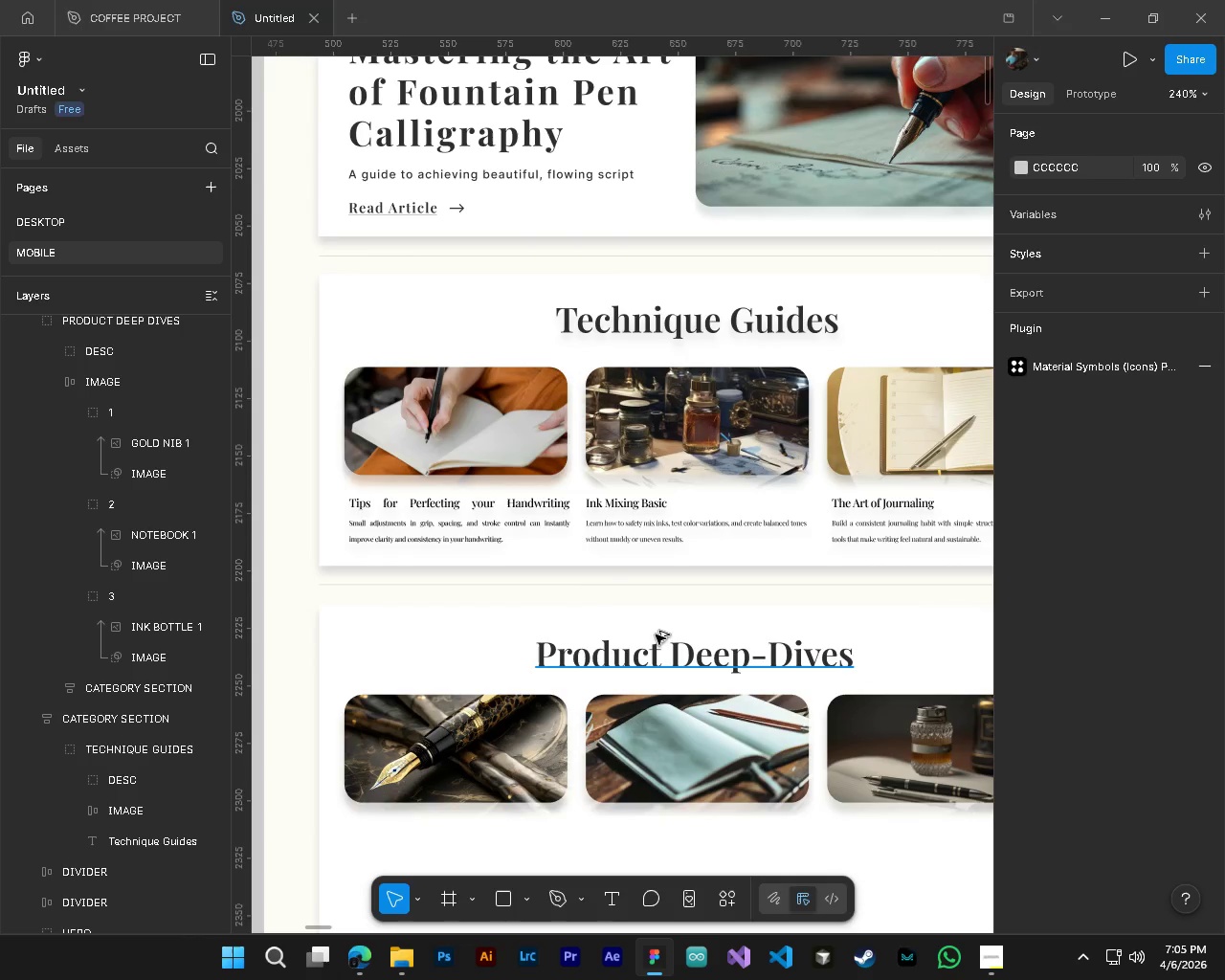 
hold_key(key=AltLeft, duration=0.7)
scroll: coordinate [673, 648], scroll_direction: down, amount: 8.0
 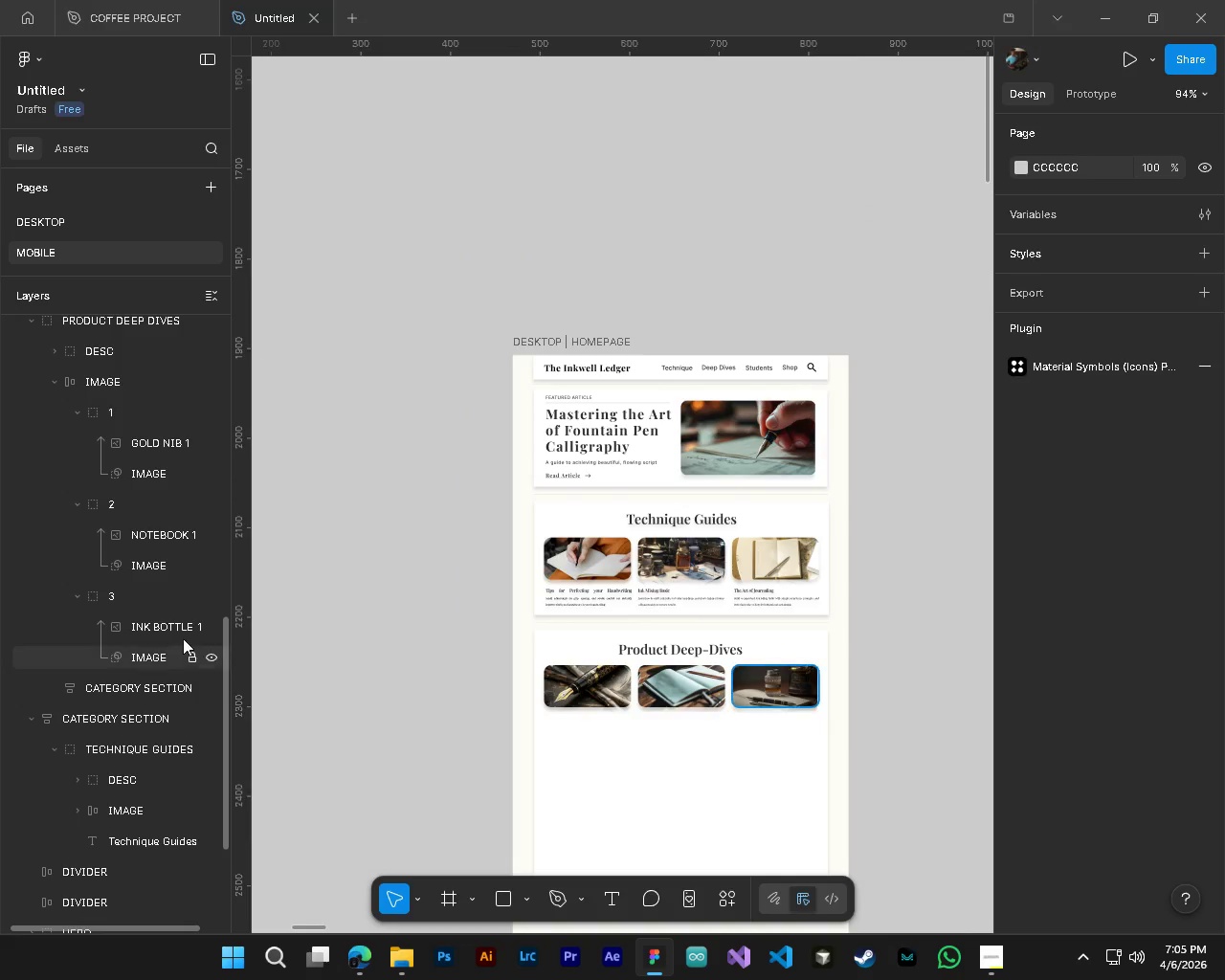 
left_click_drag(start_coordinate=[77, 596], to_coordinate=[78, 587])
 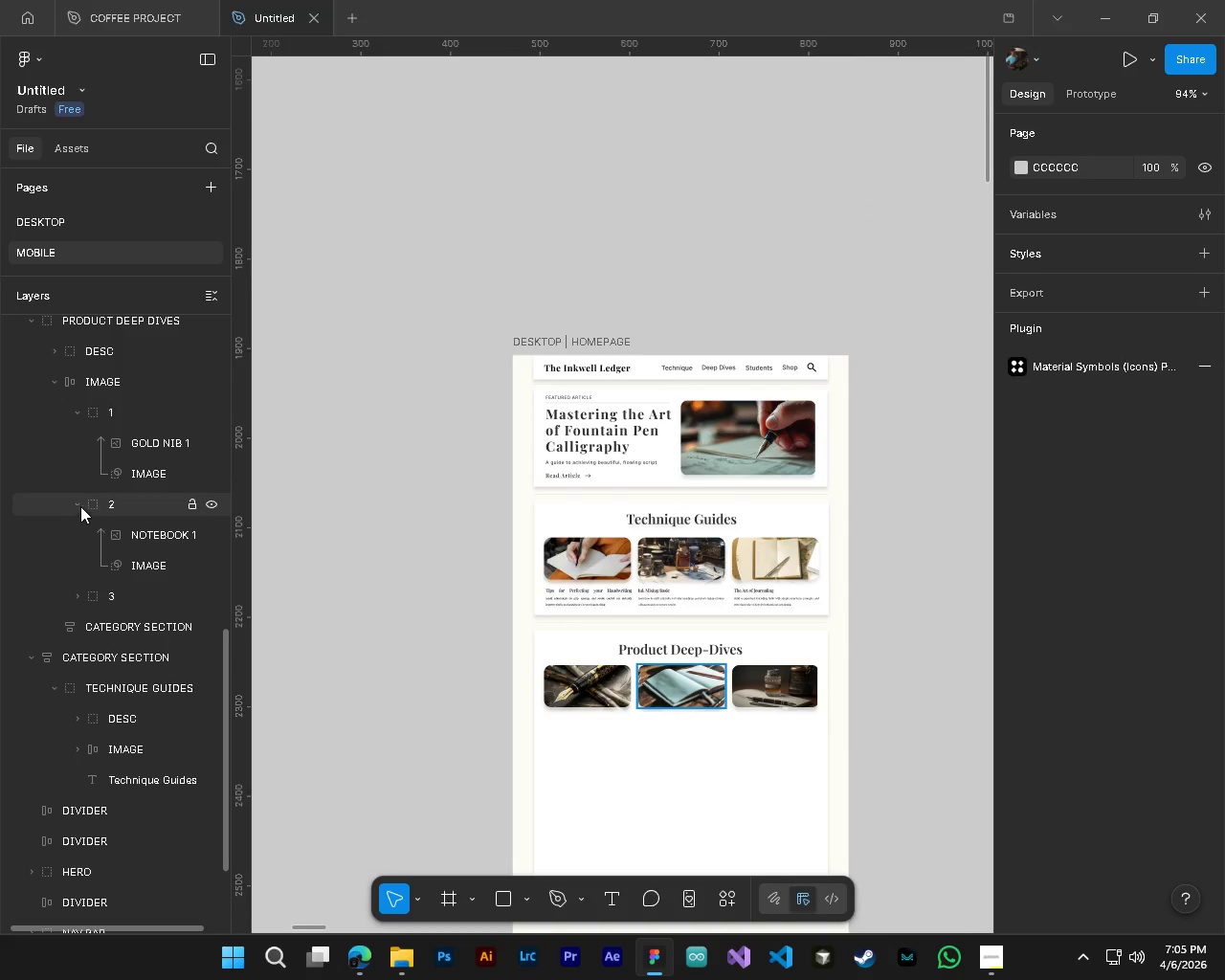 
left_click([75, 504])
 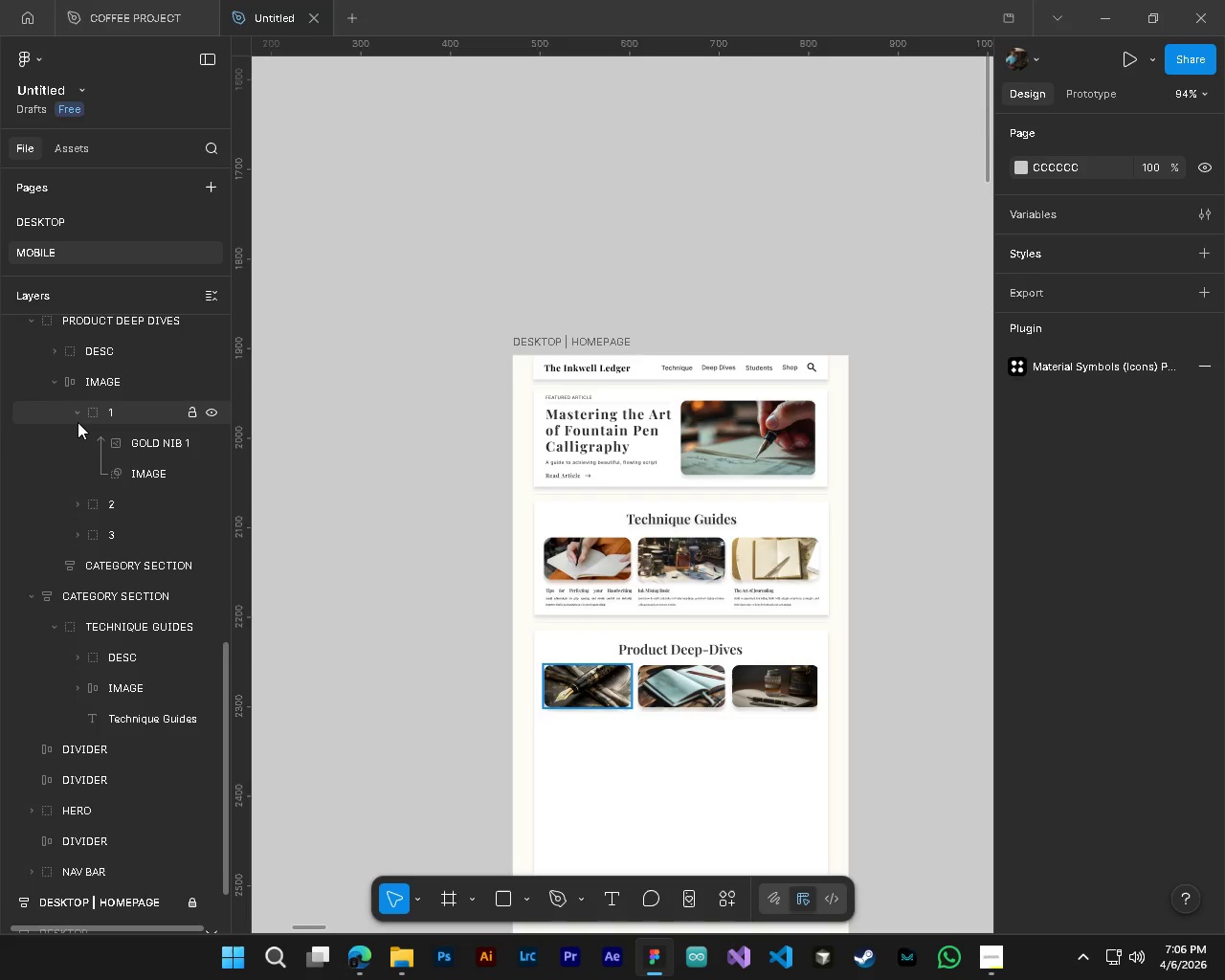 
left_click([78, 419])
 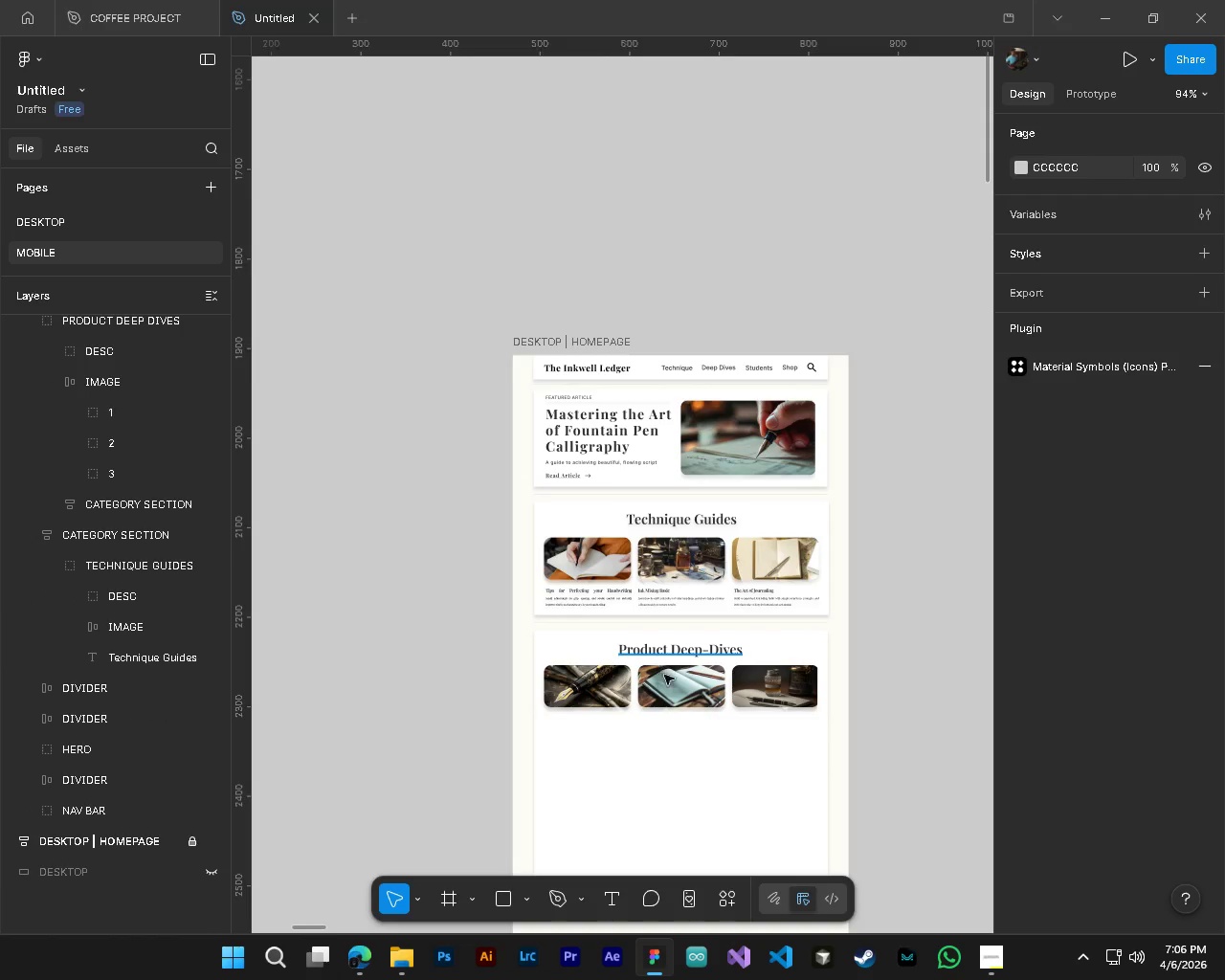 
key(Control+S)
 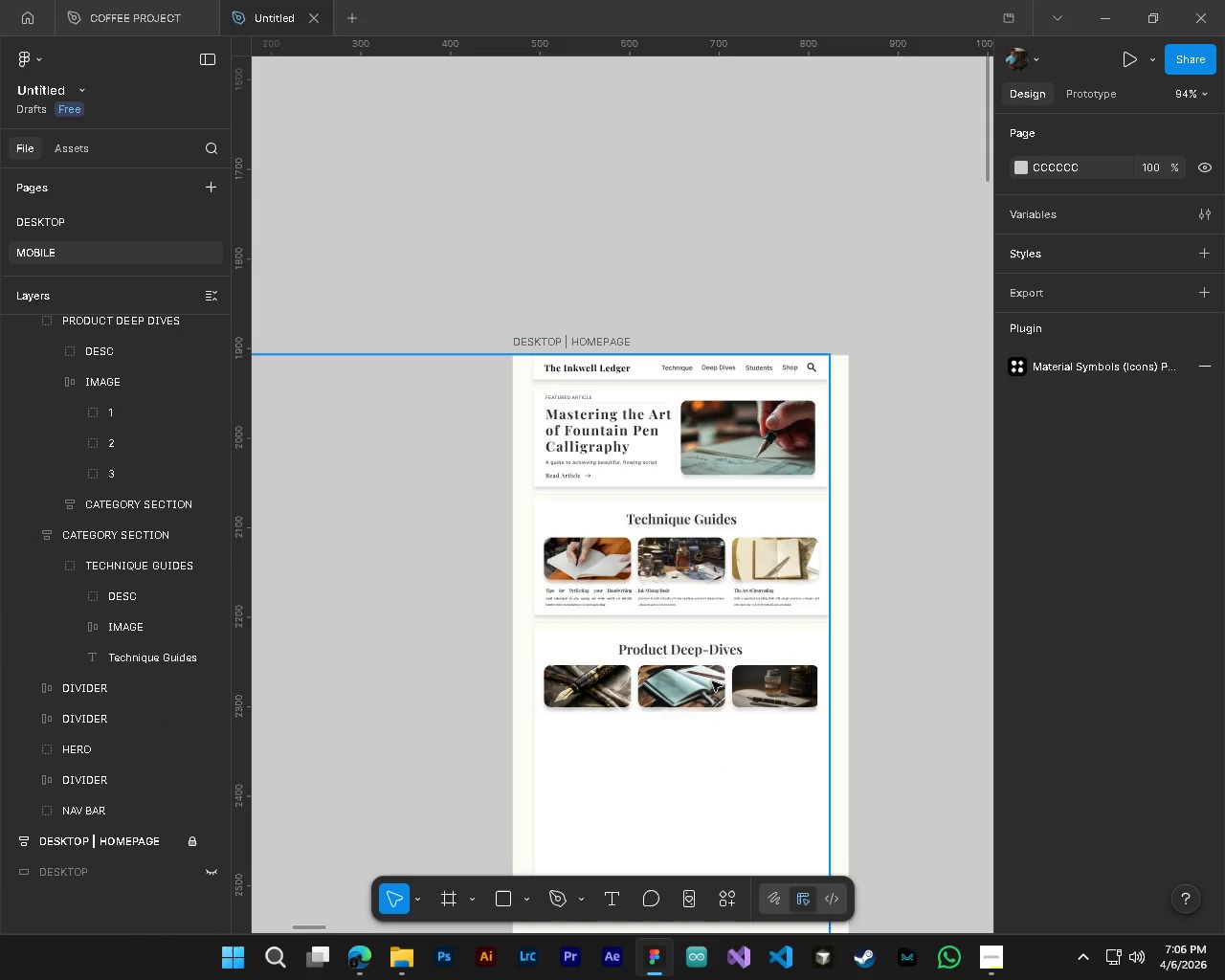 
scroll: coordinate [712, 681], scroll_direction: down, amount: 3.0
 